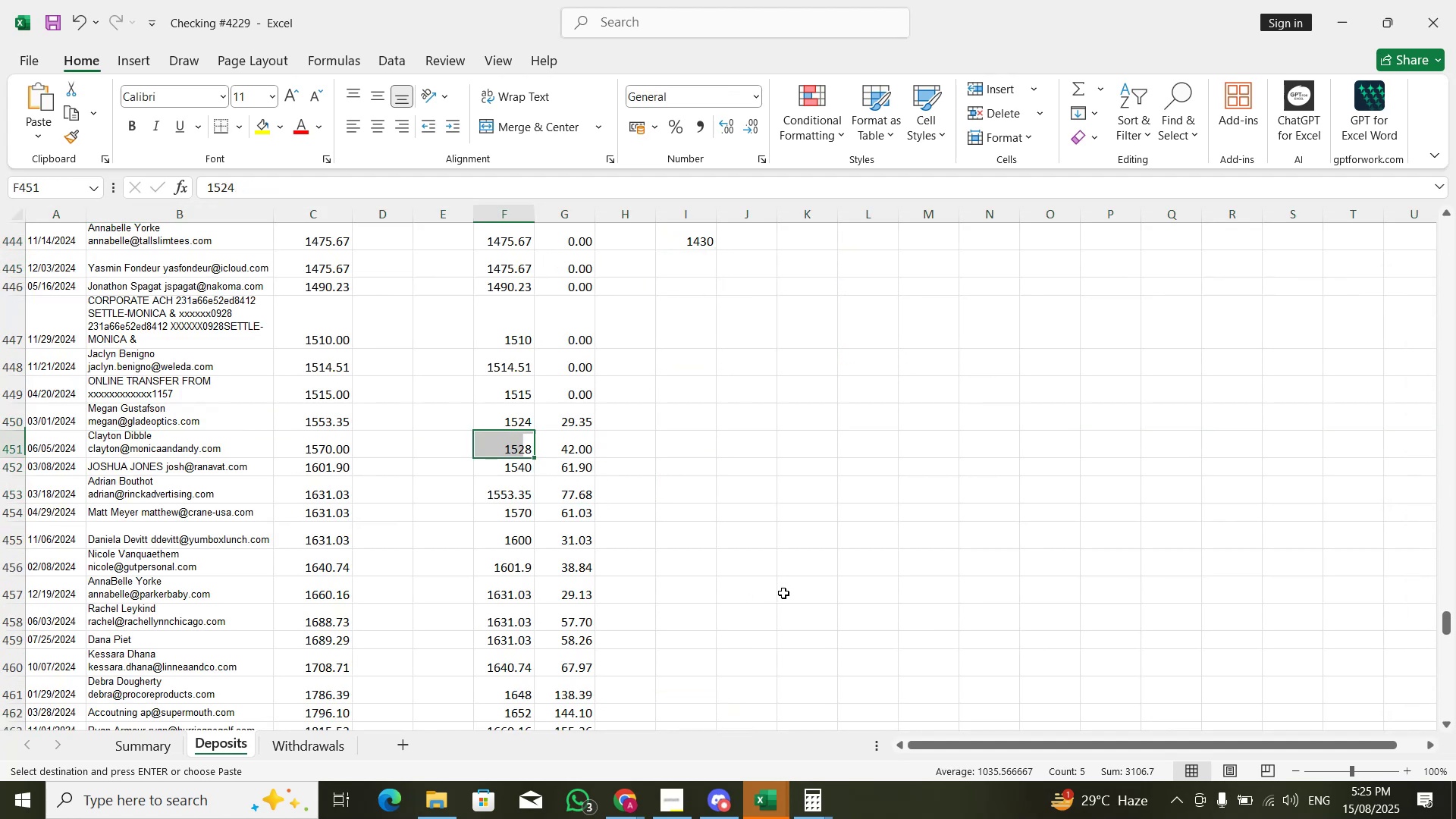 
key(ArrowDown)
 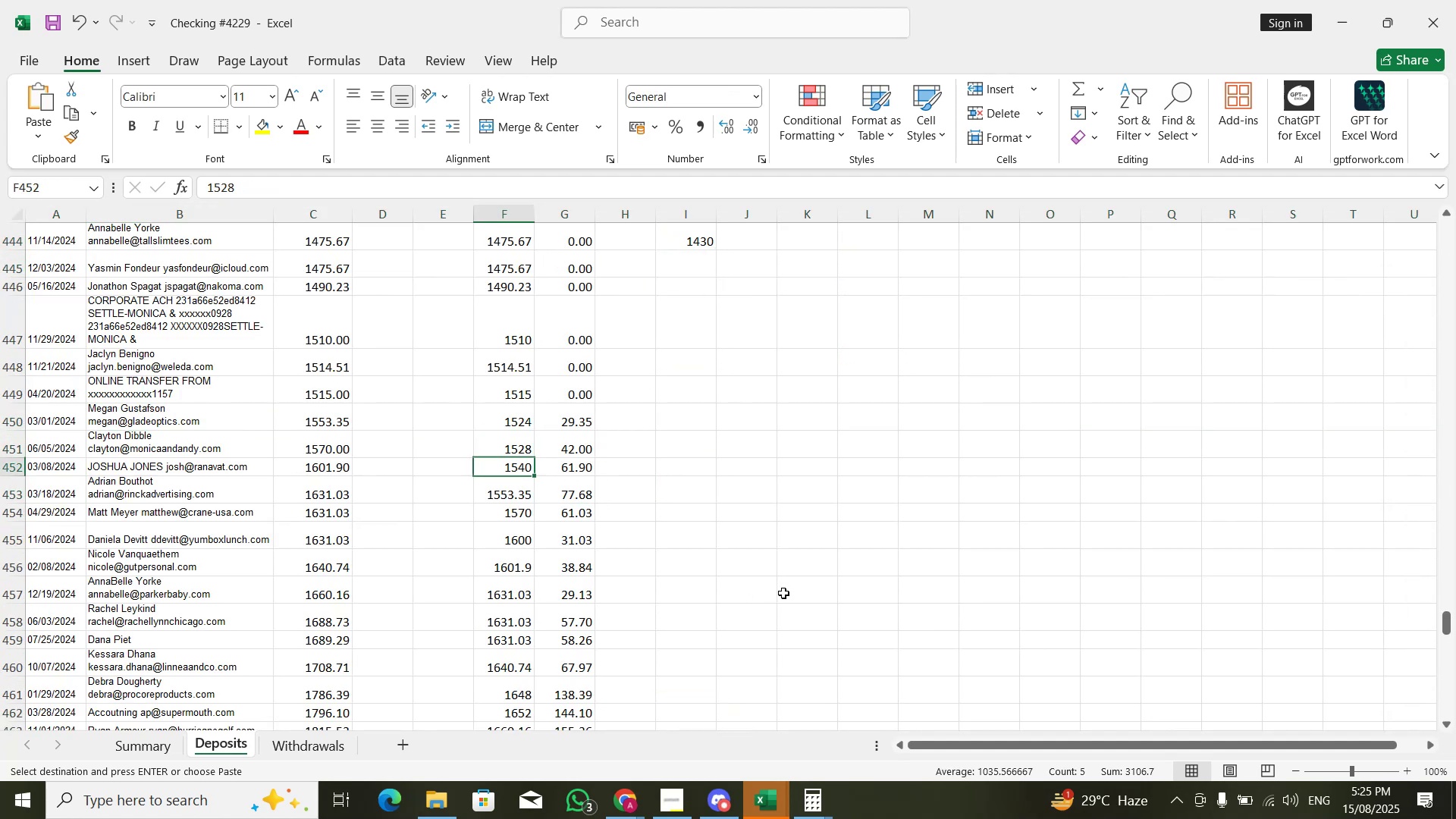 
key(ArrowDown)
 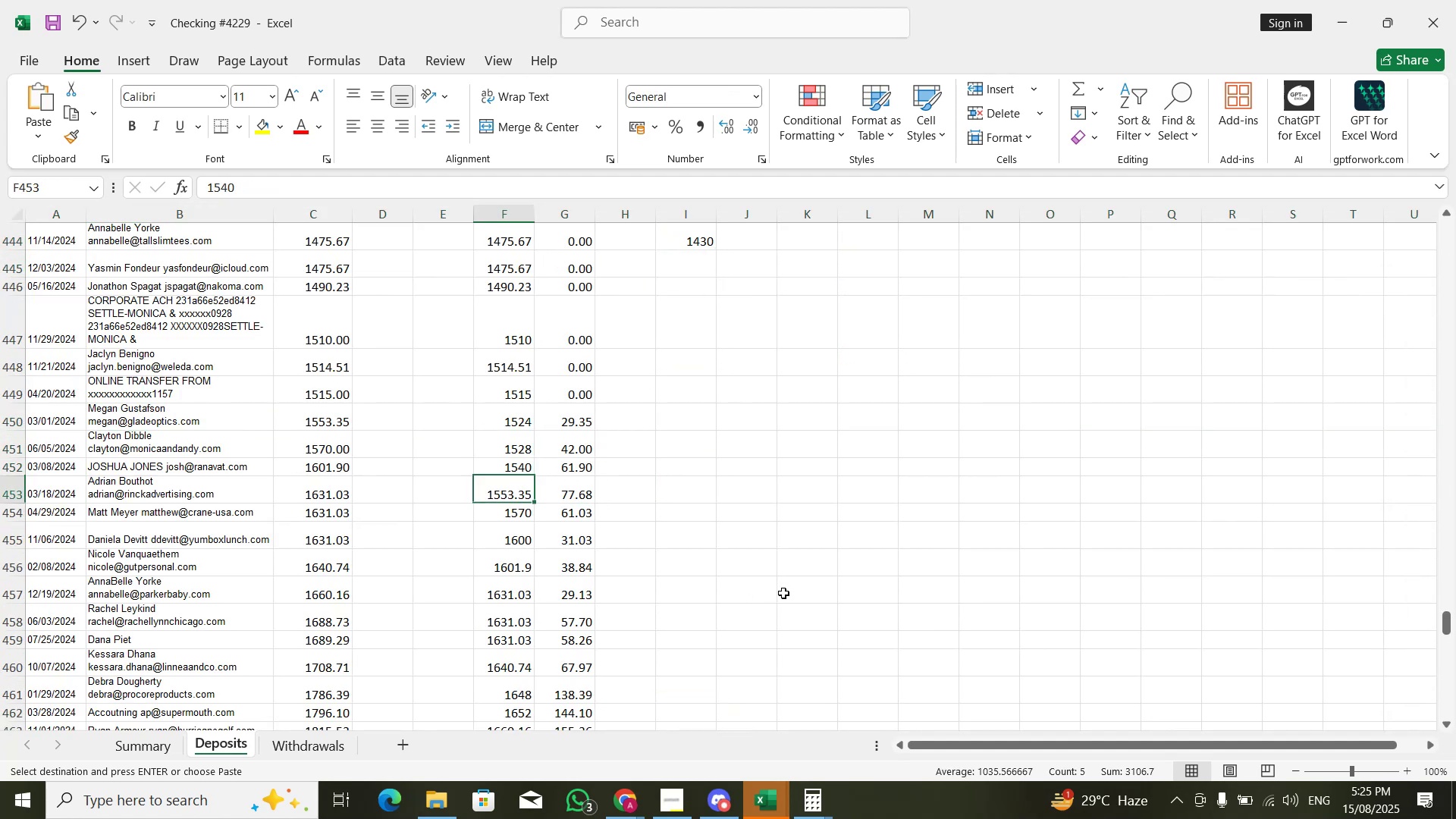 
key(ArrowDown)
 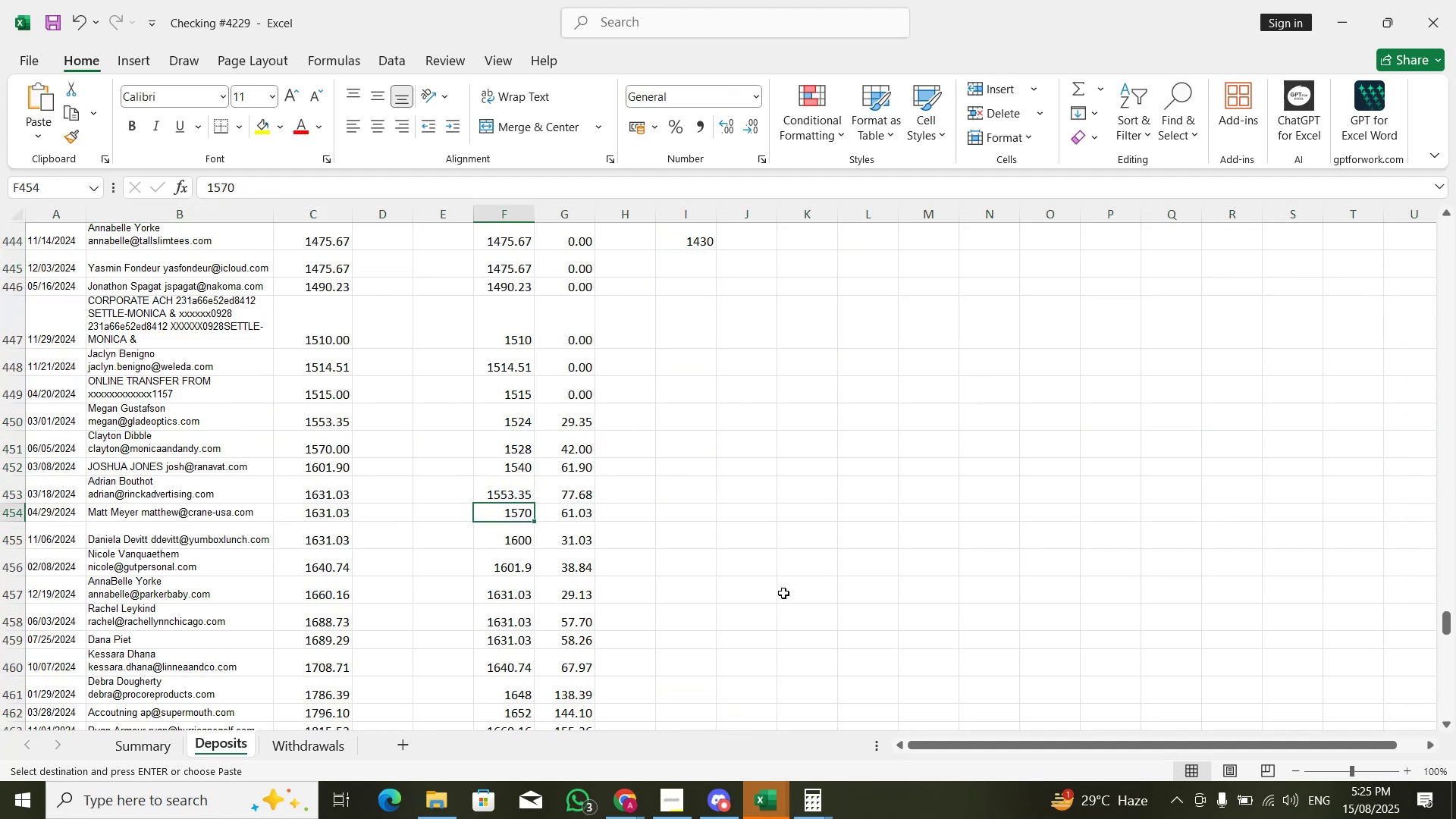 
key(Shift+ArrowRight)
 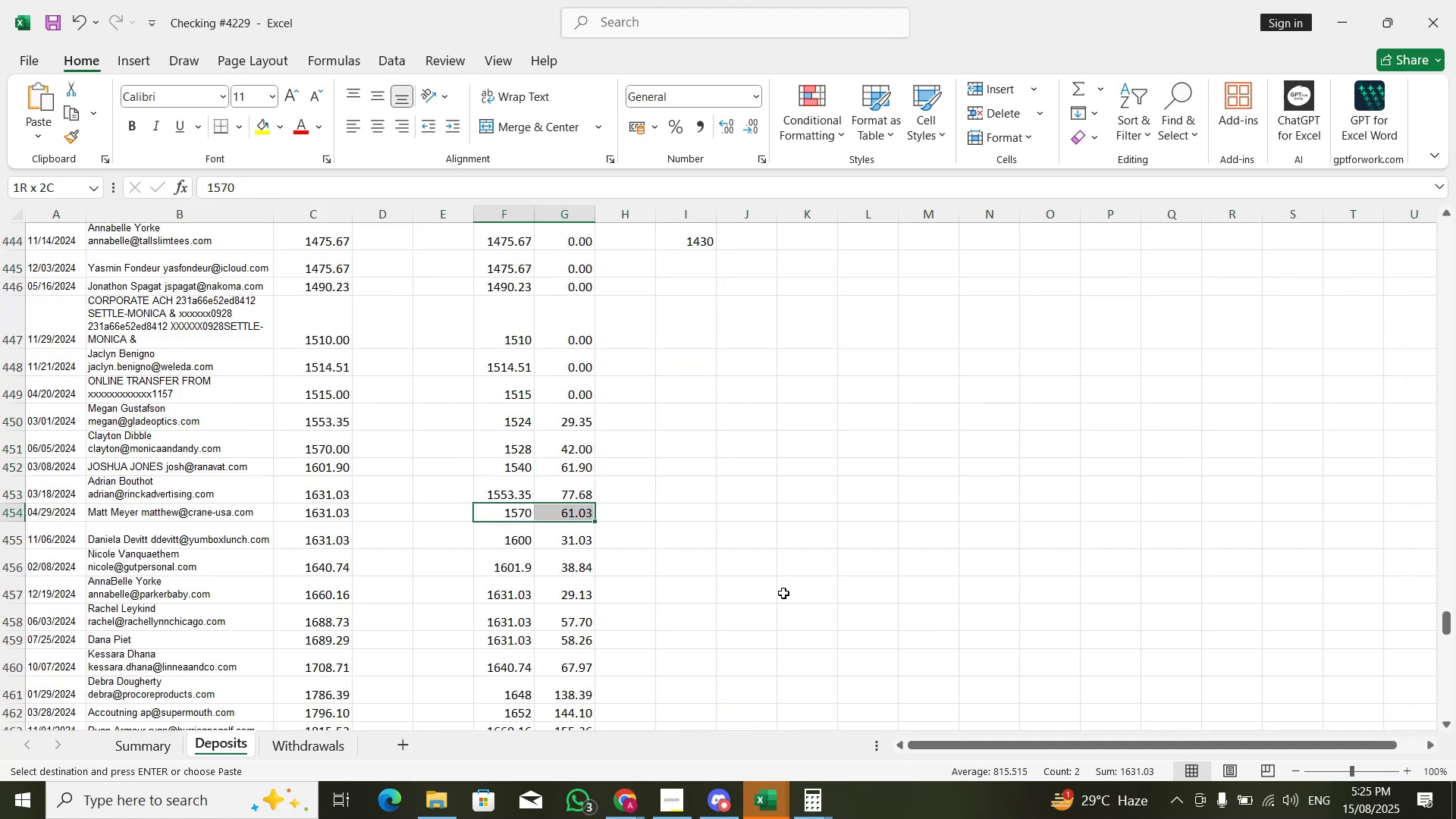 
key(Control+Shift+ArrowDown)
 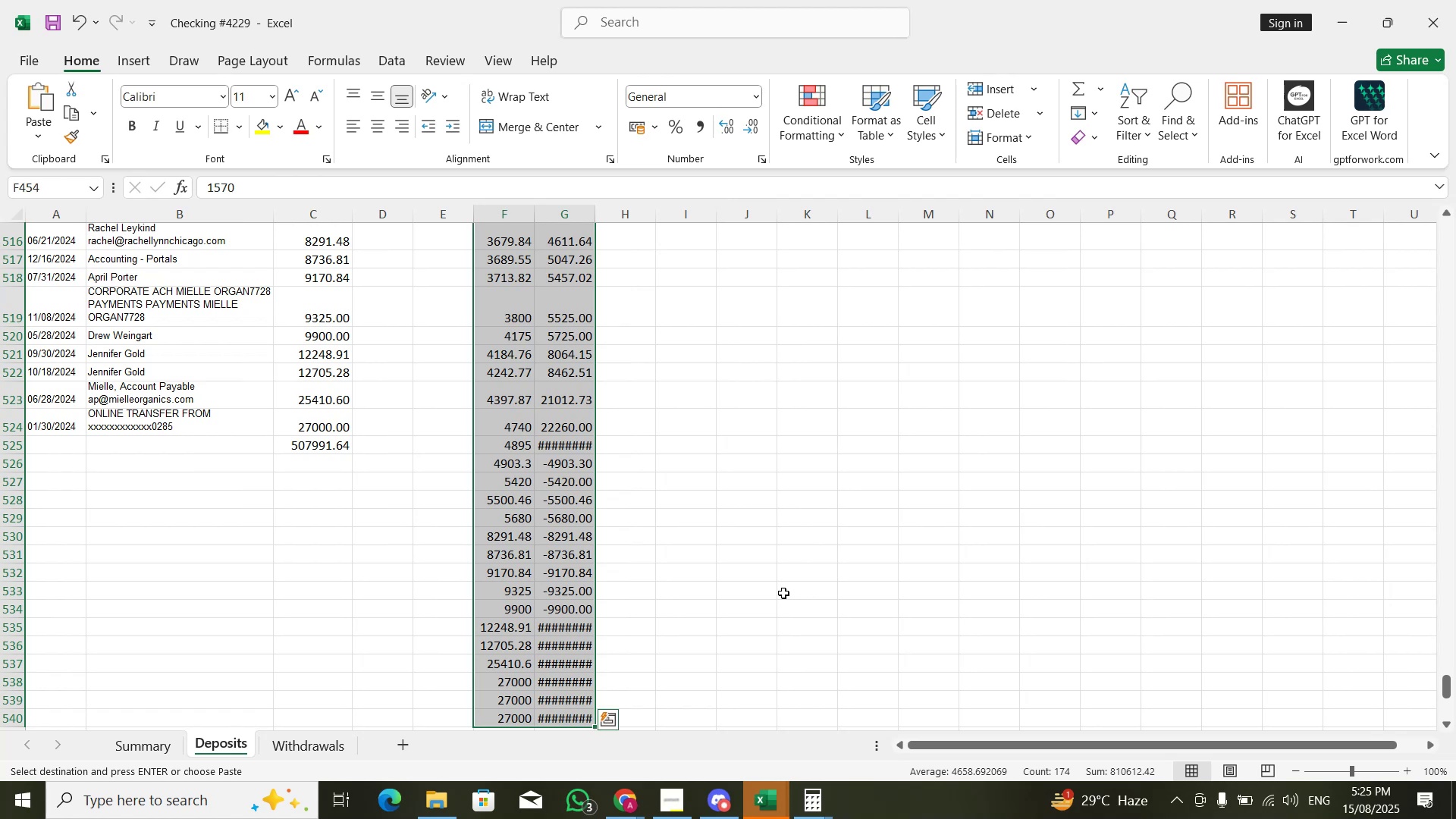 
key(Control+X)
 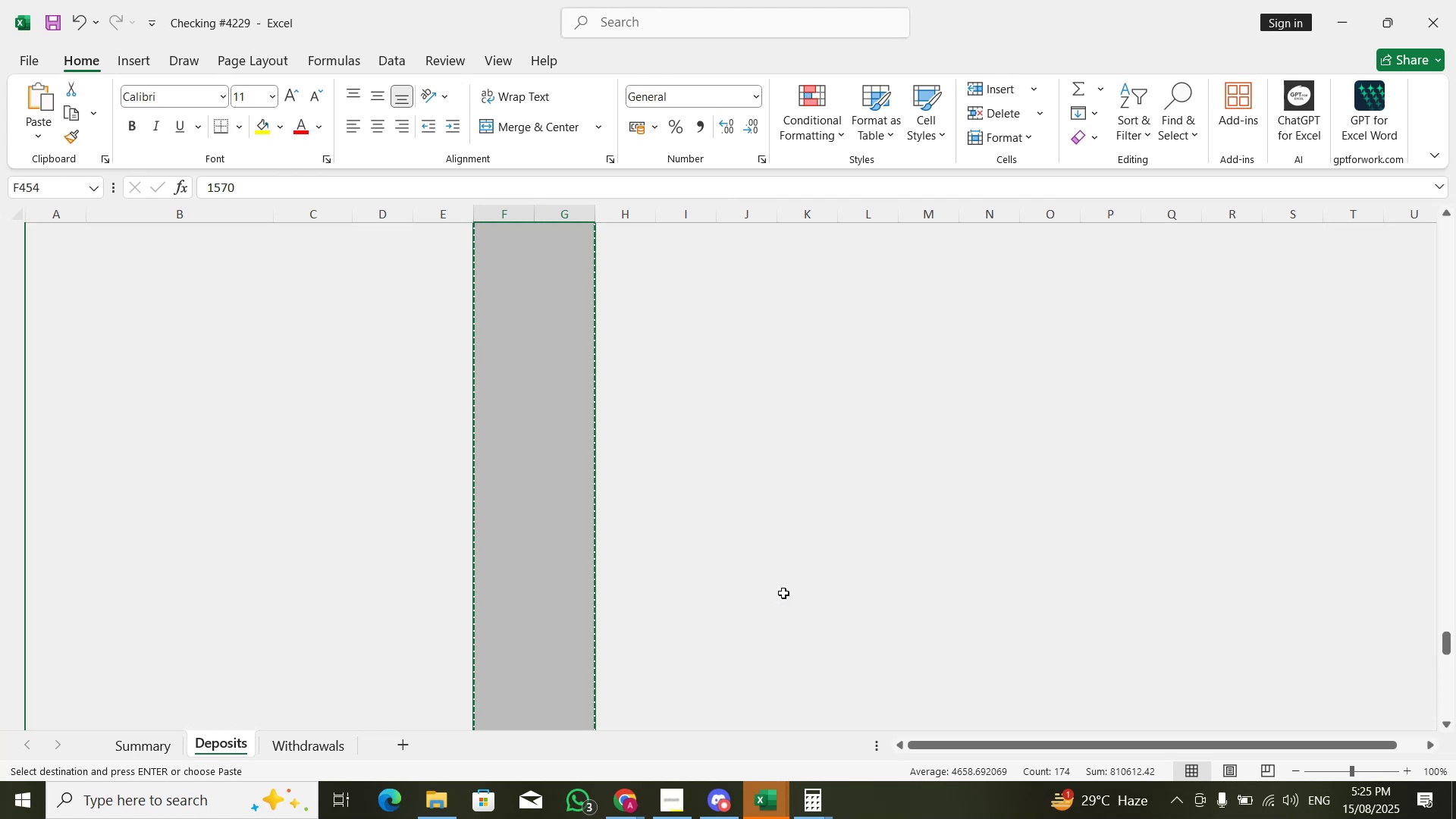 
key(ArrowUp)
 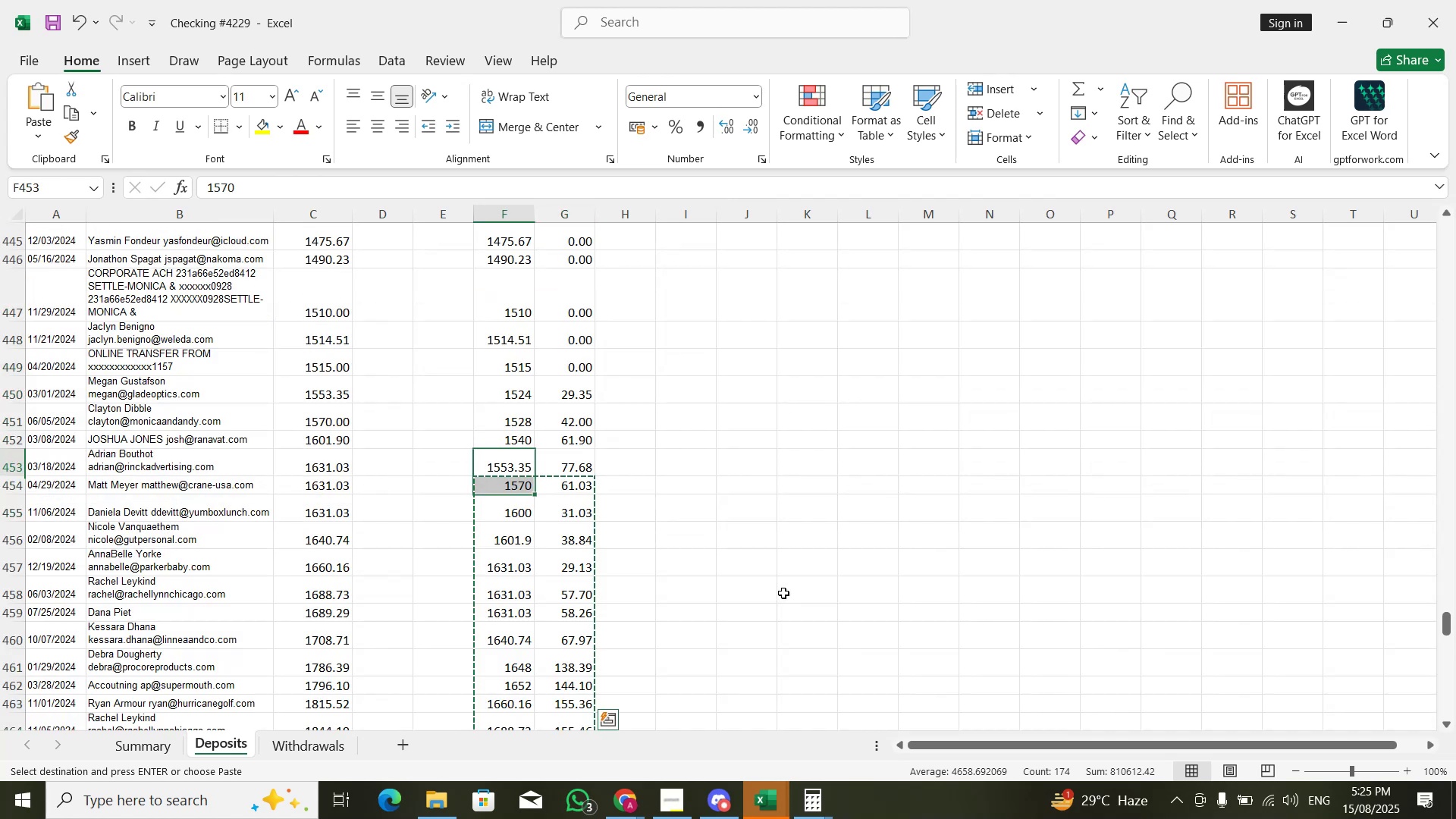 
key(ArrowUp)
 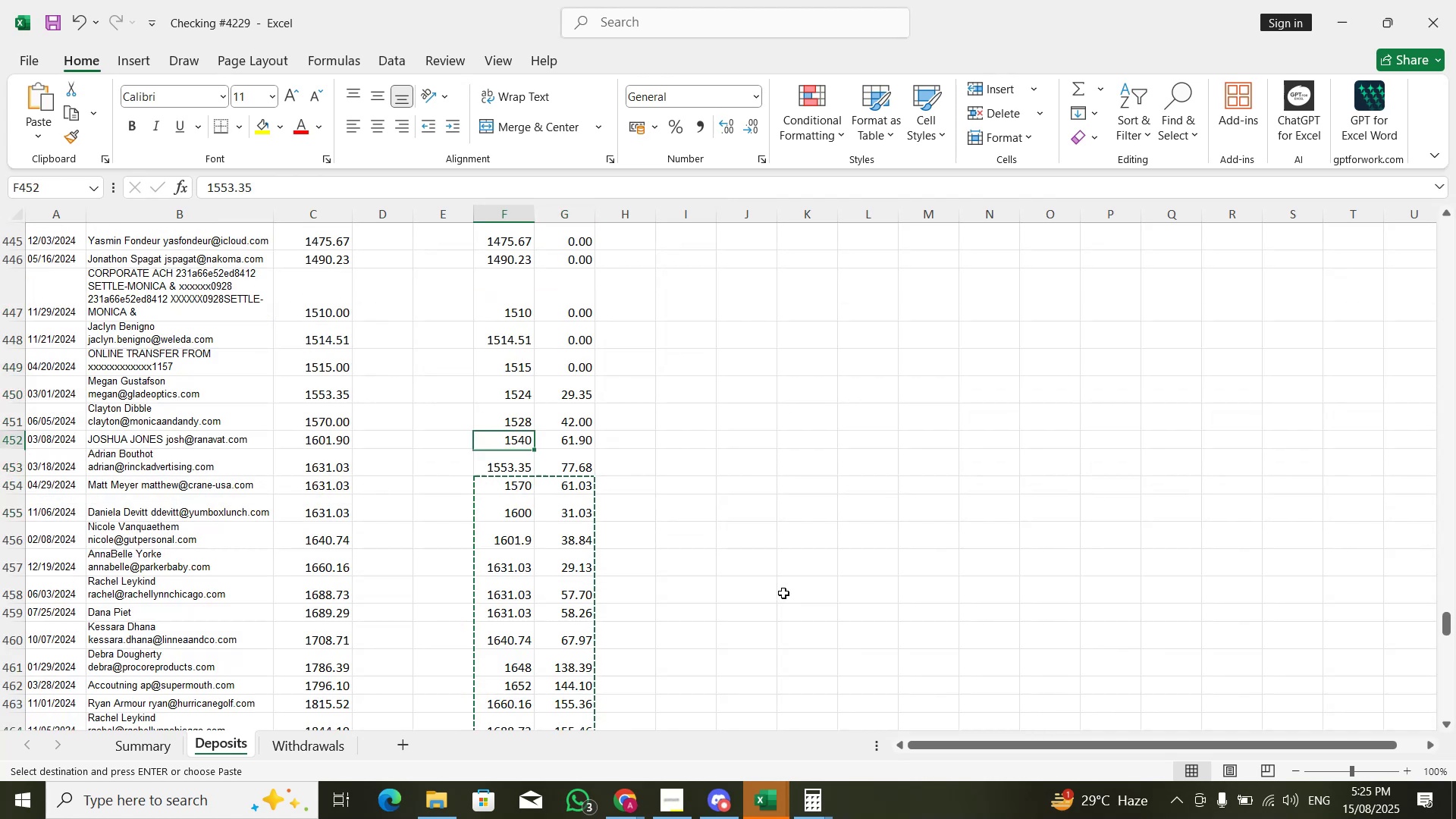 
key(ArrowUp)
 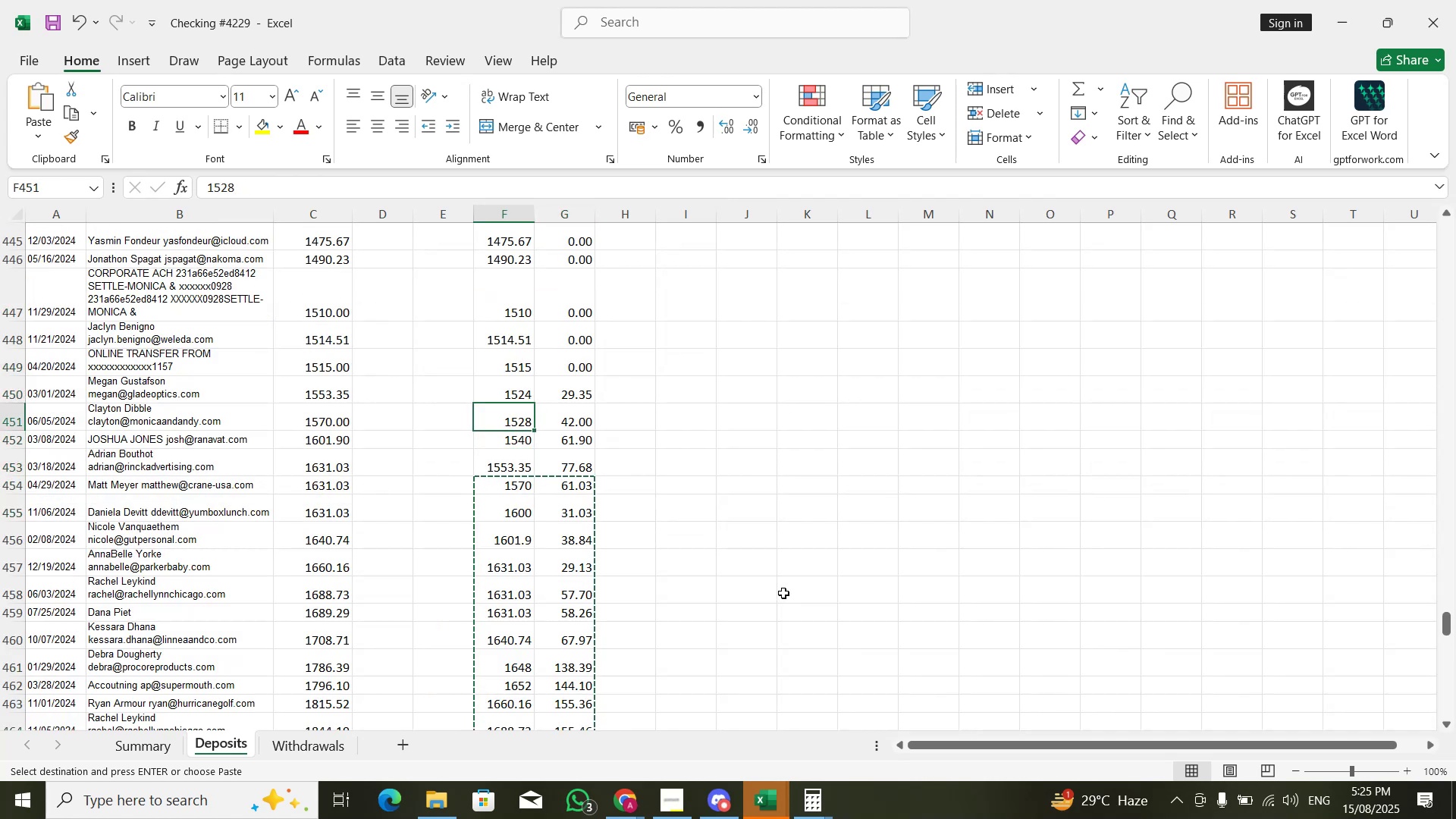 
key(ArrowUp)
 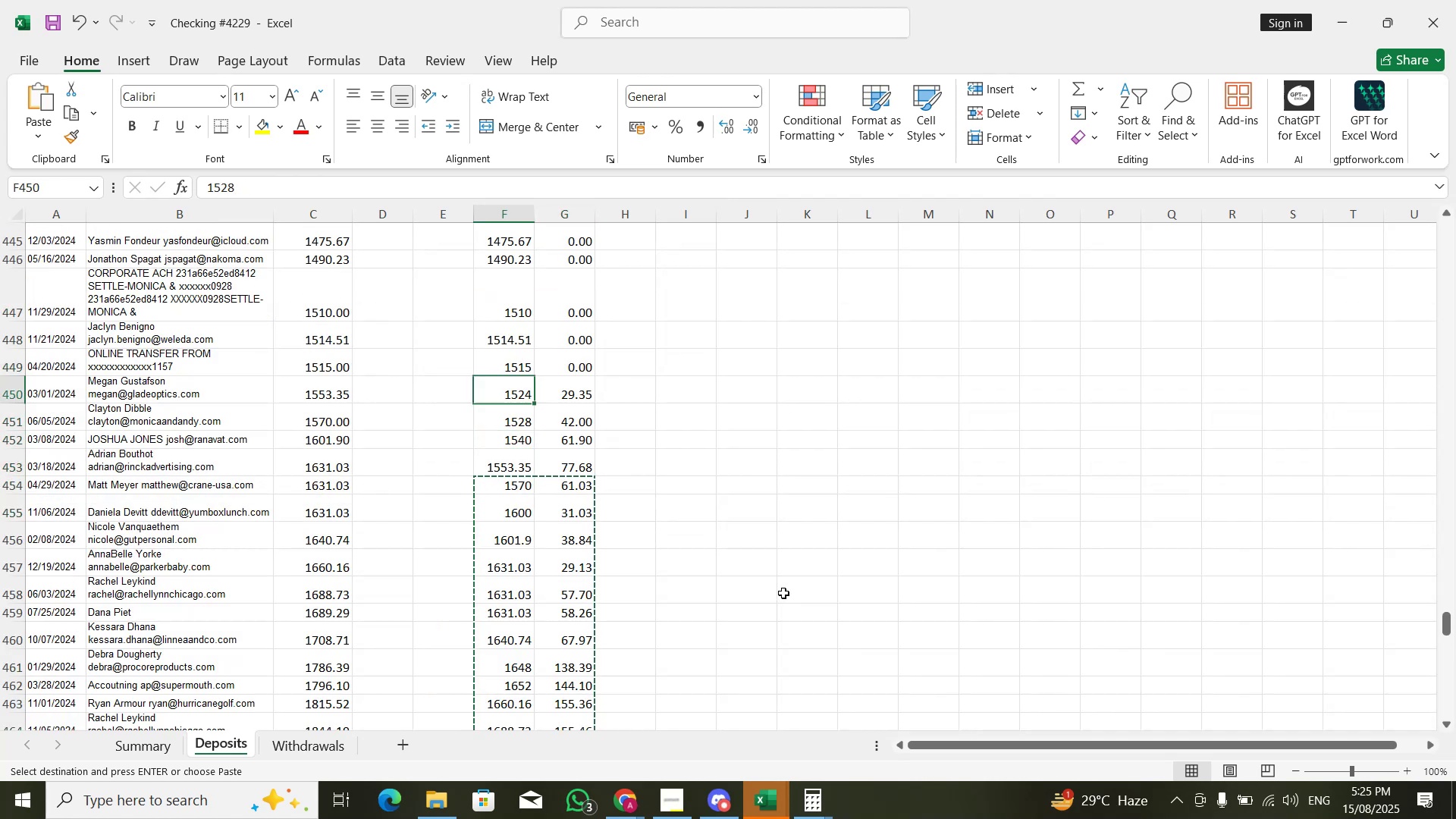 
key(Control+V)
 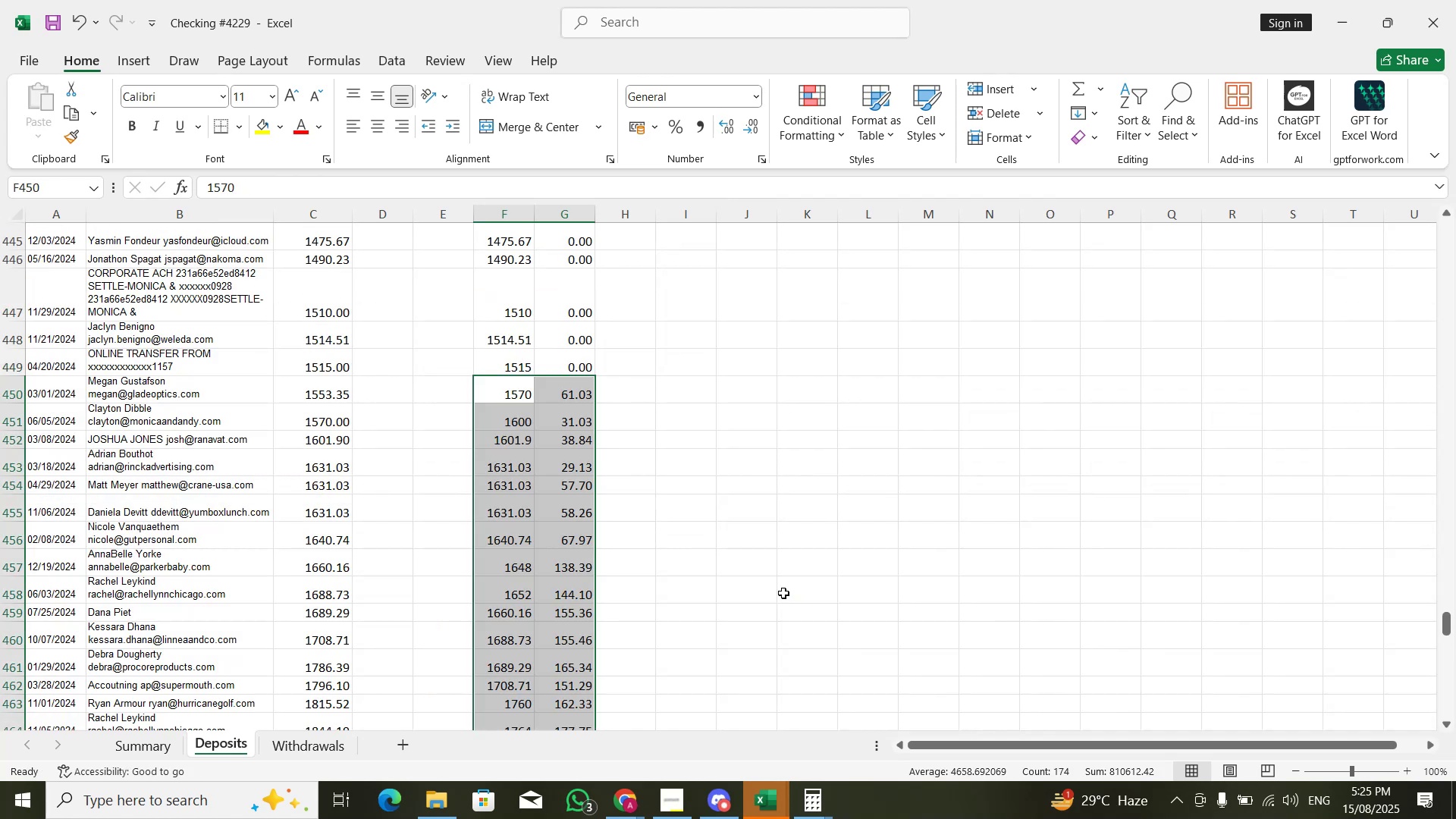 
key(ArrowRight)
 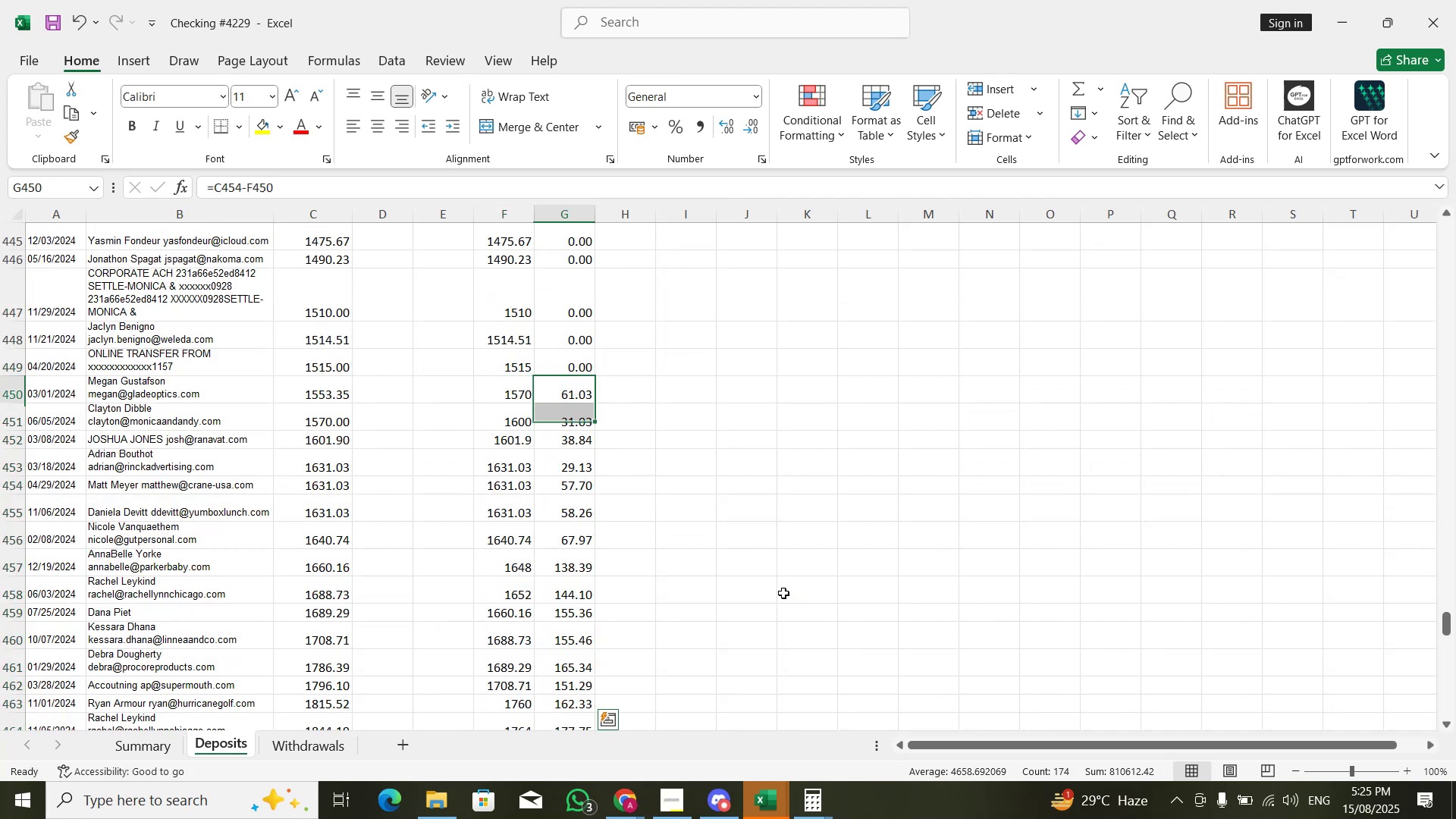 
key(ArrowUp)
 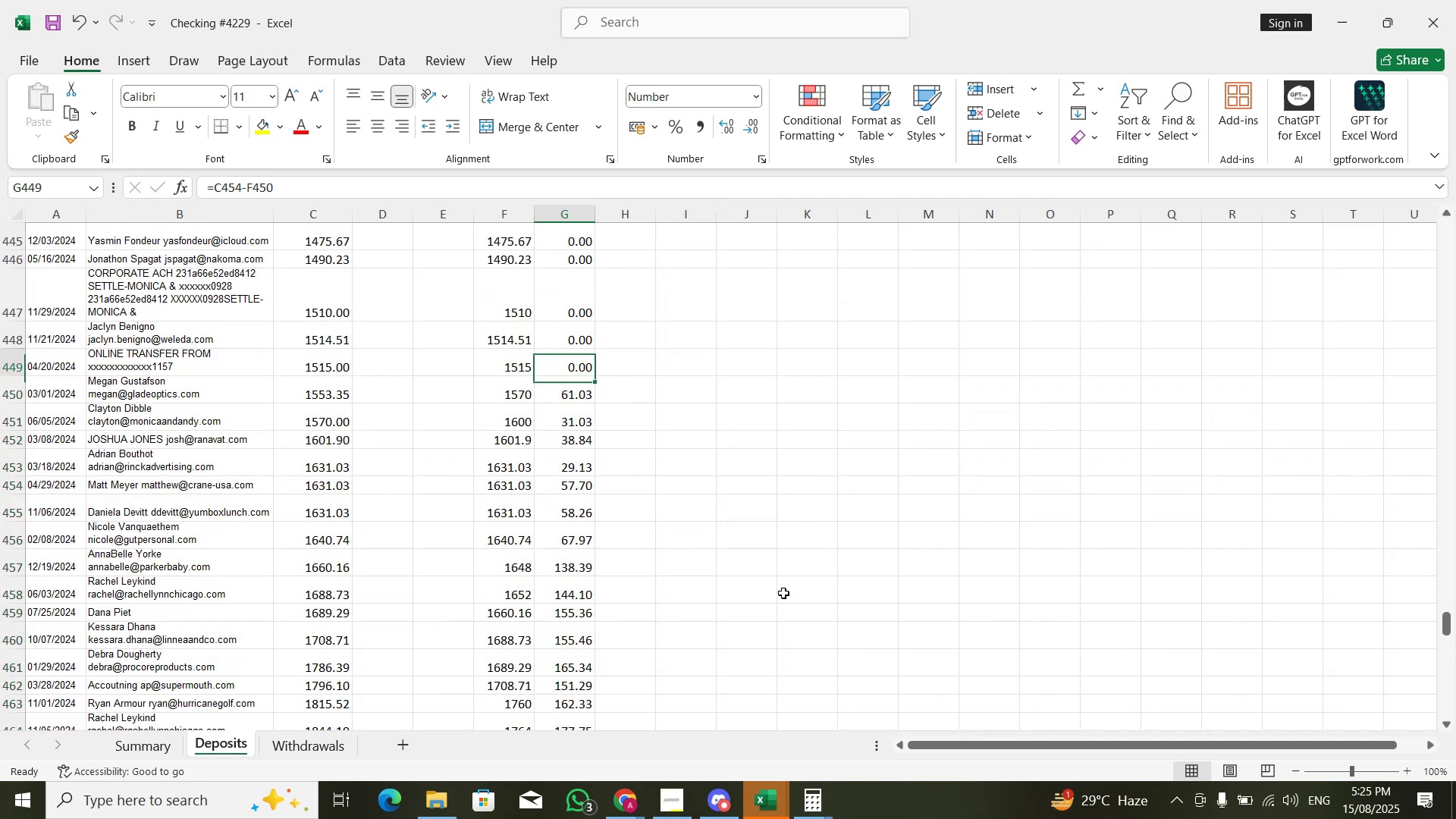 
key(Control+Shift+ShiftLeft)
 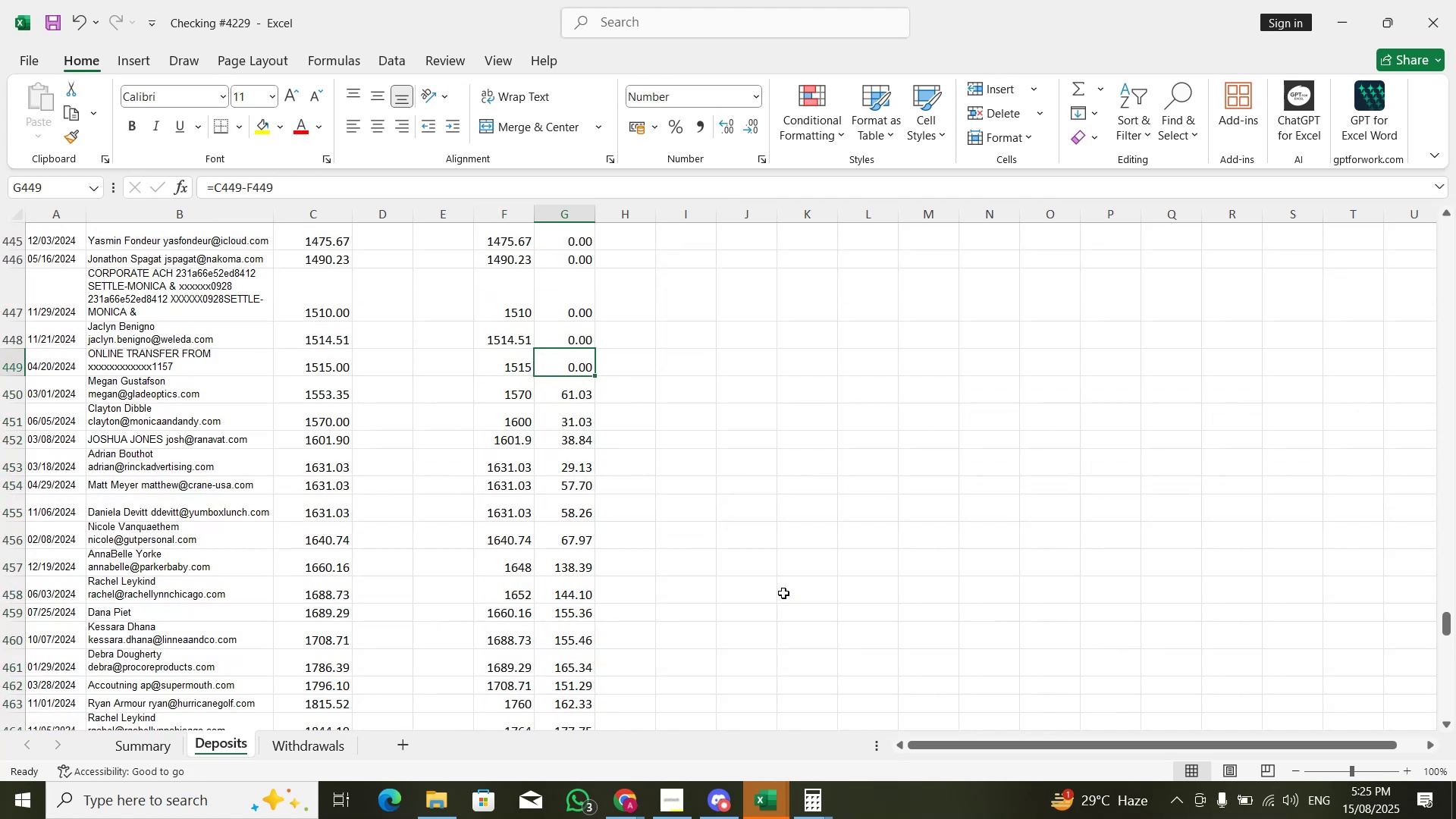 
key(Control+Shift+ArrowDown)
 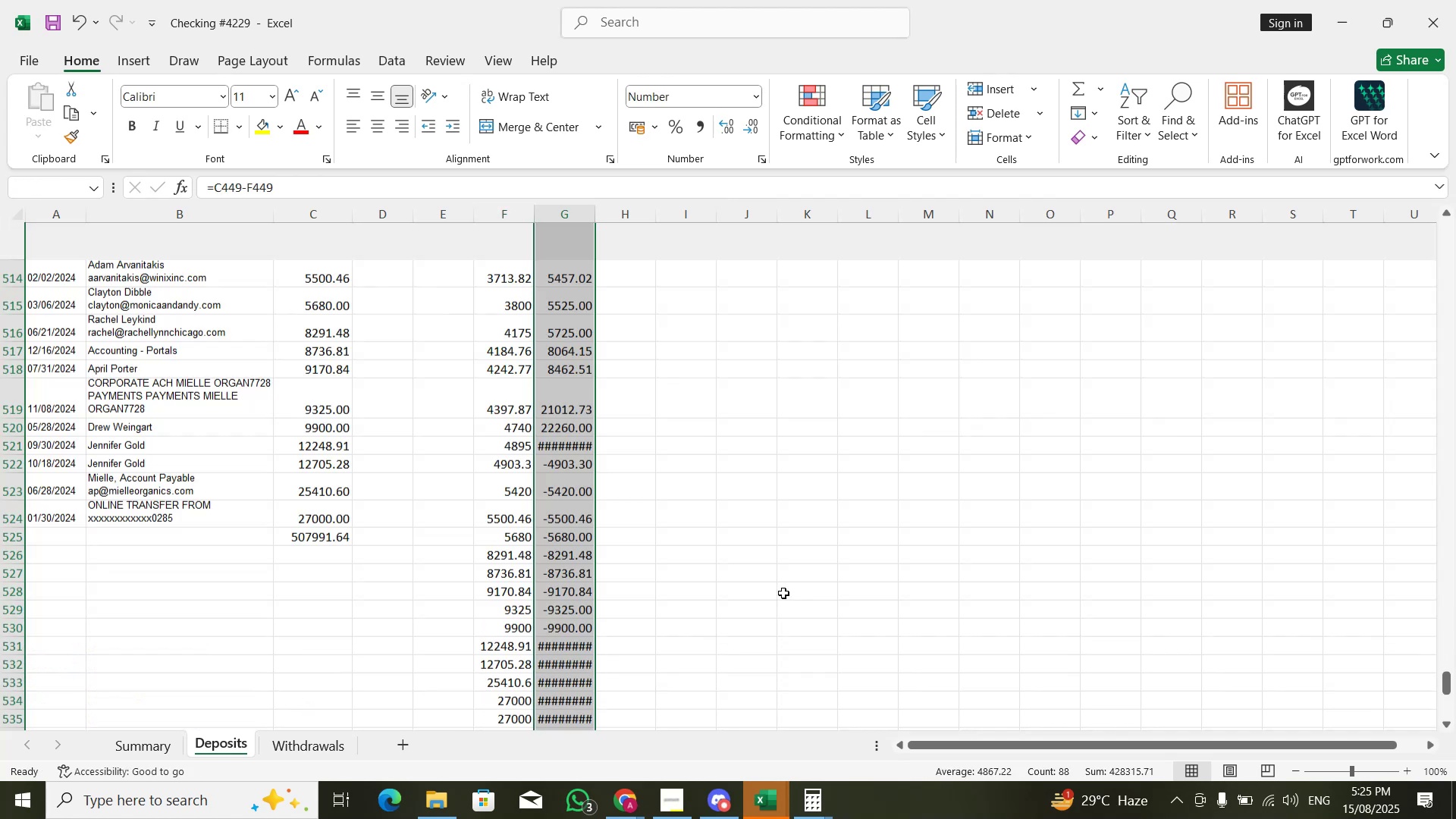 
key(Control+D)
 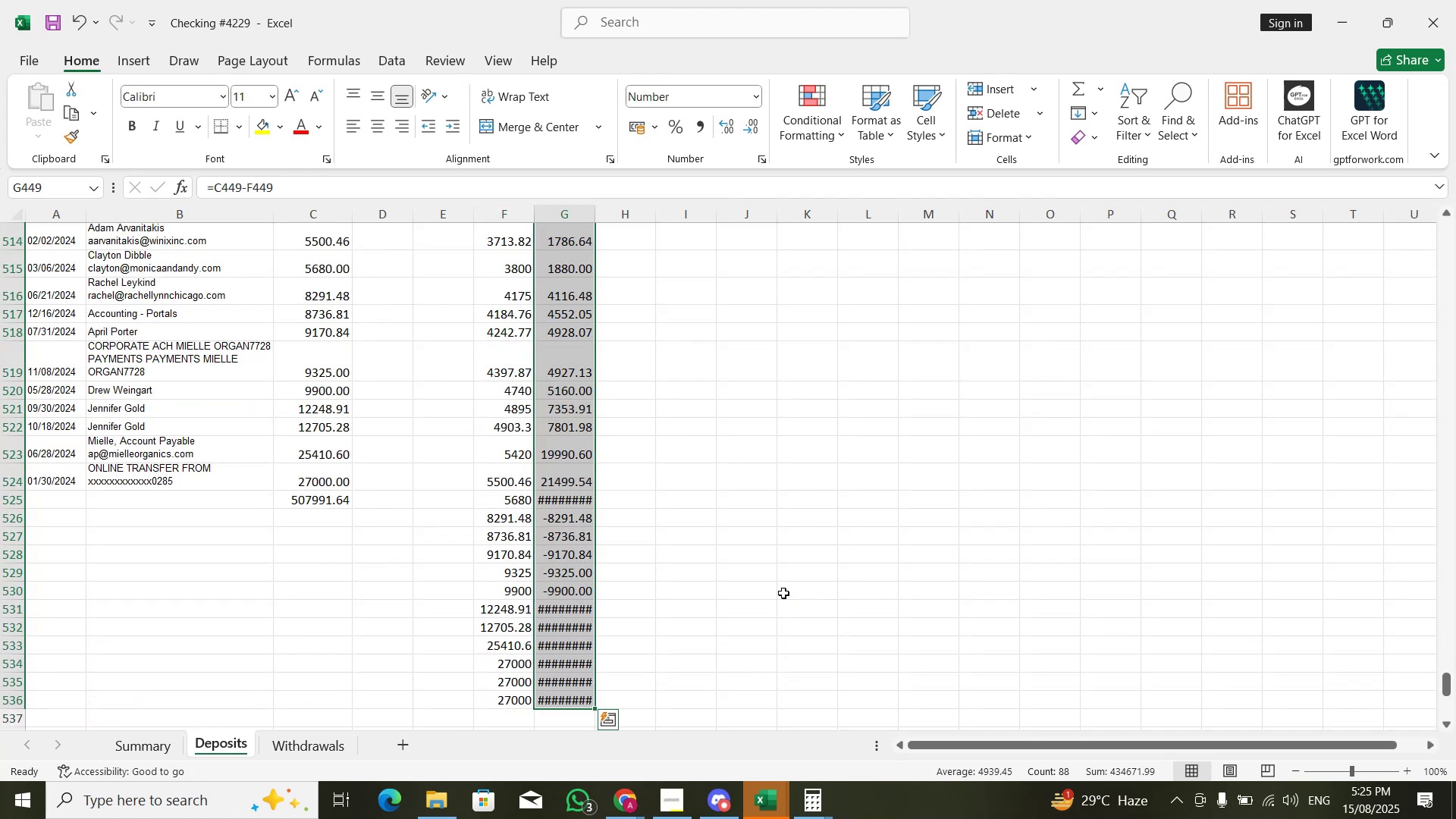 
key(ArrowDown)
 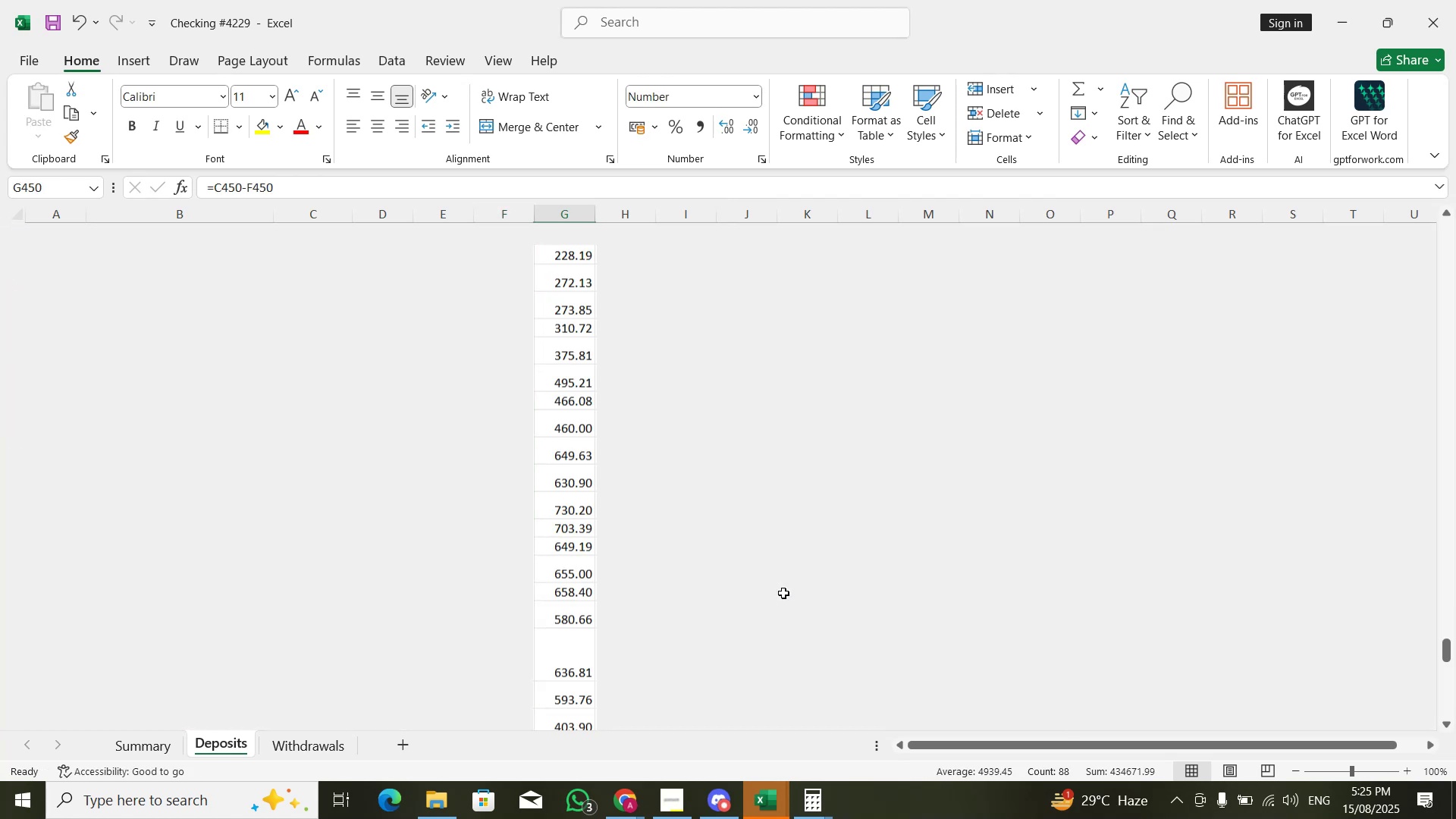 
key(ArrowDown)
 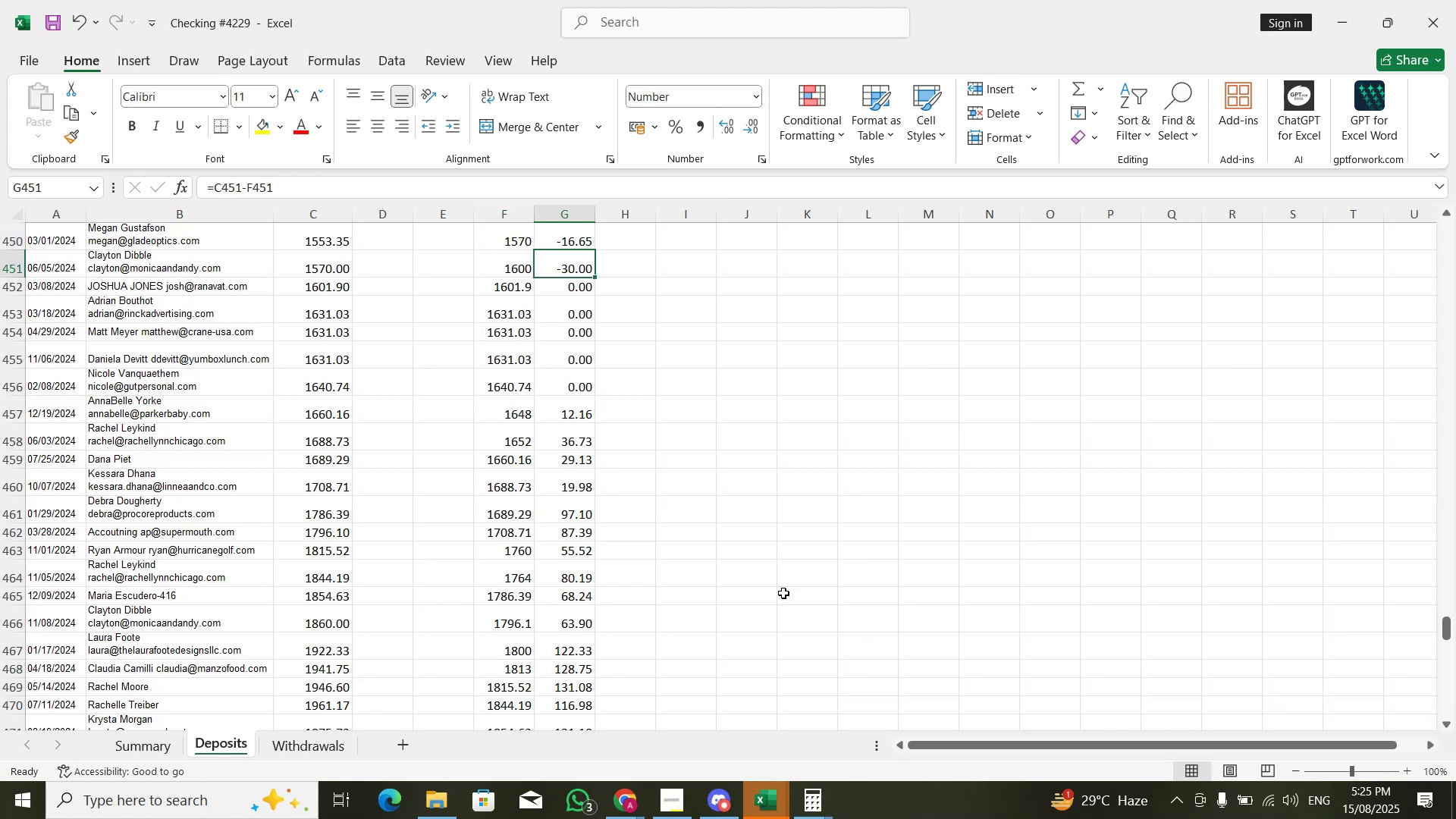 
key(ArrowDown)
 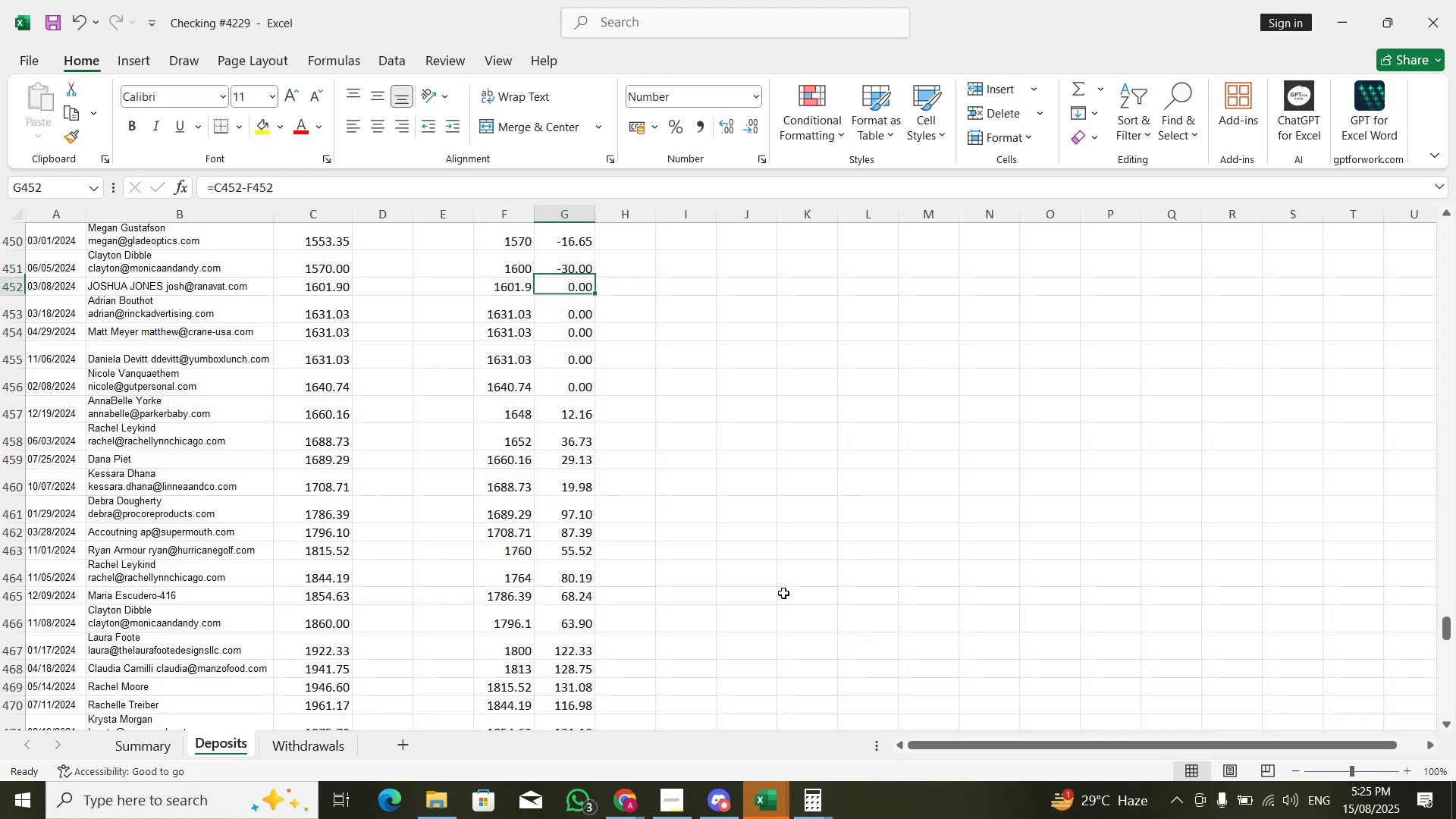 
key(ArrowDown)
 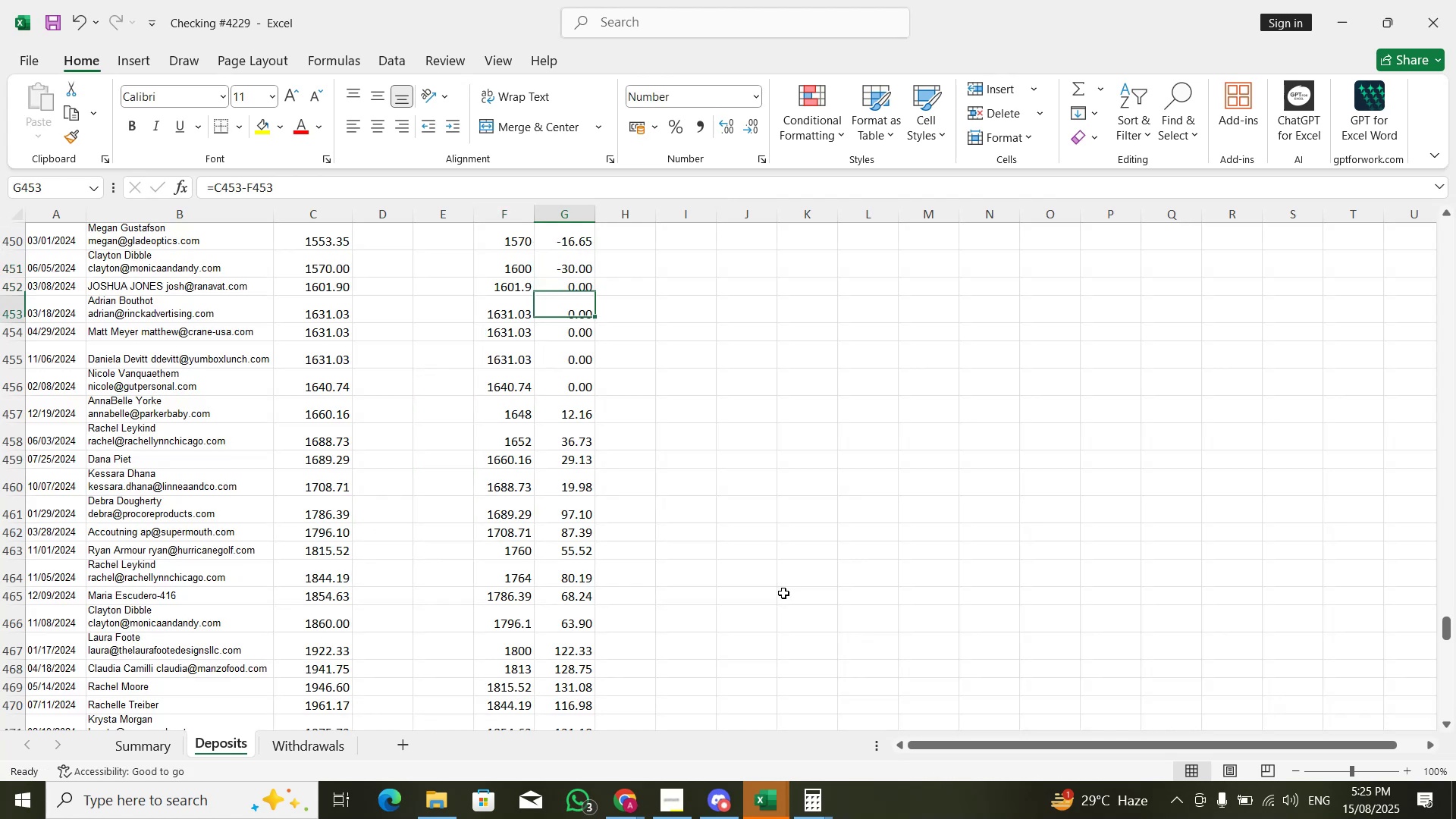 
key(ArrowDown)
 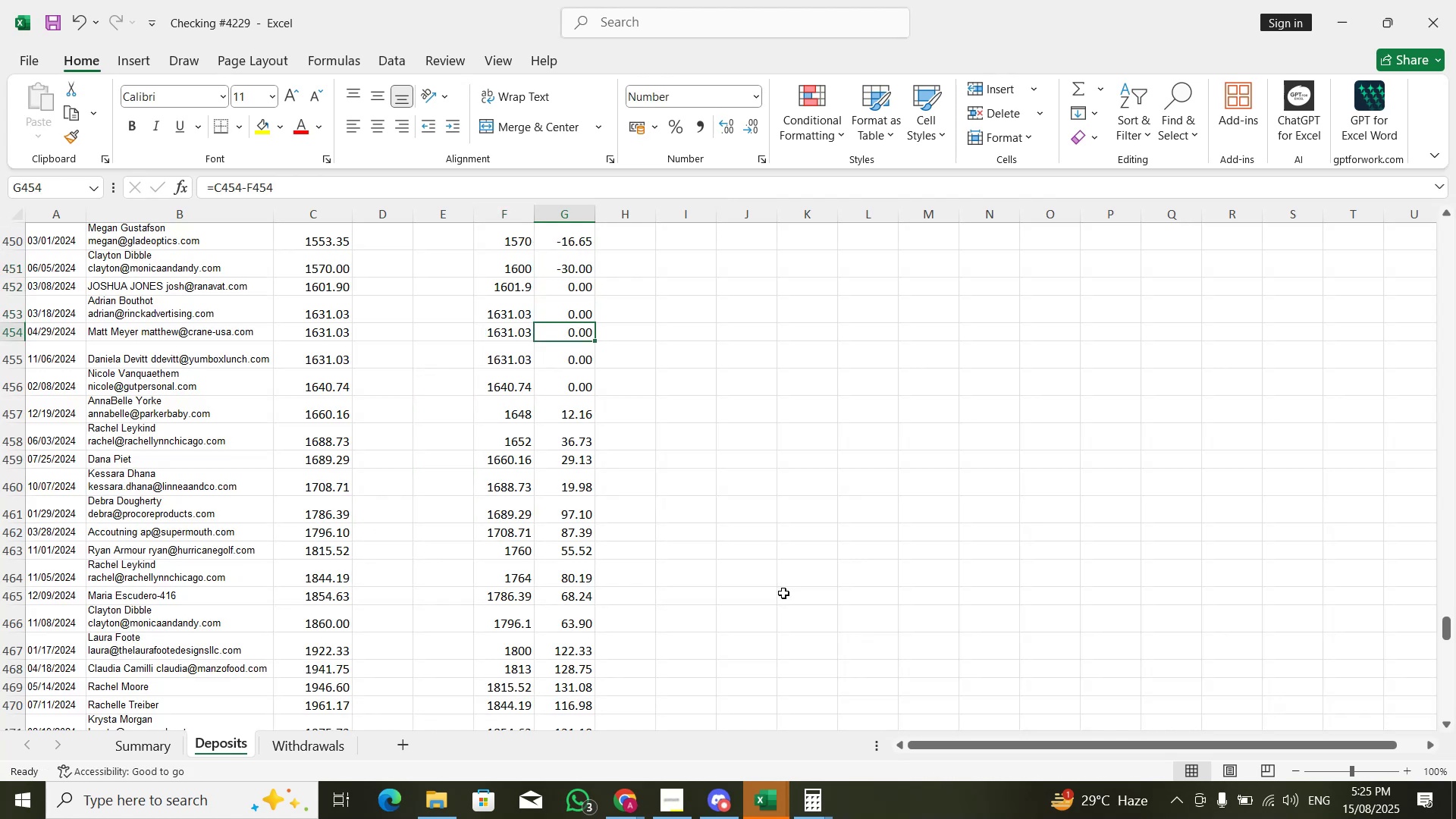 
key(ArrowUp)
 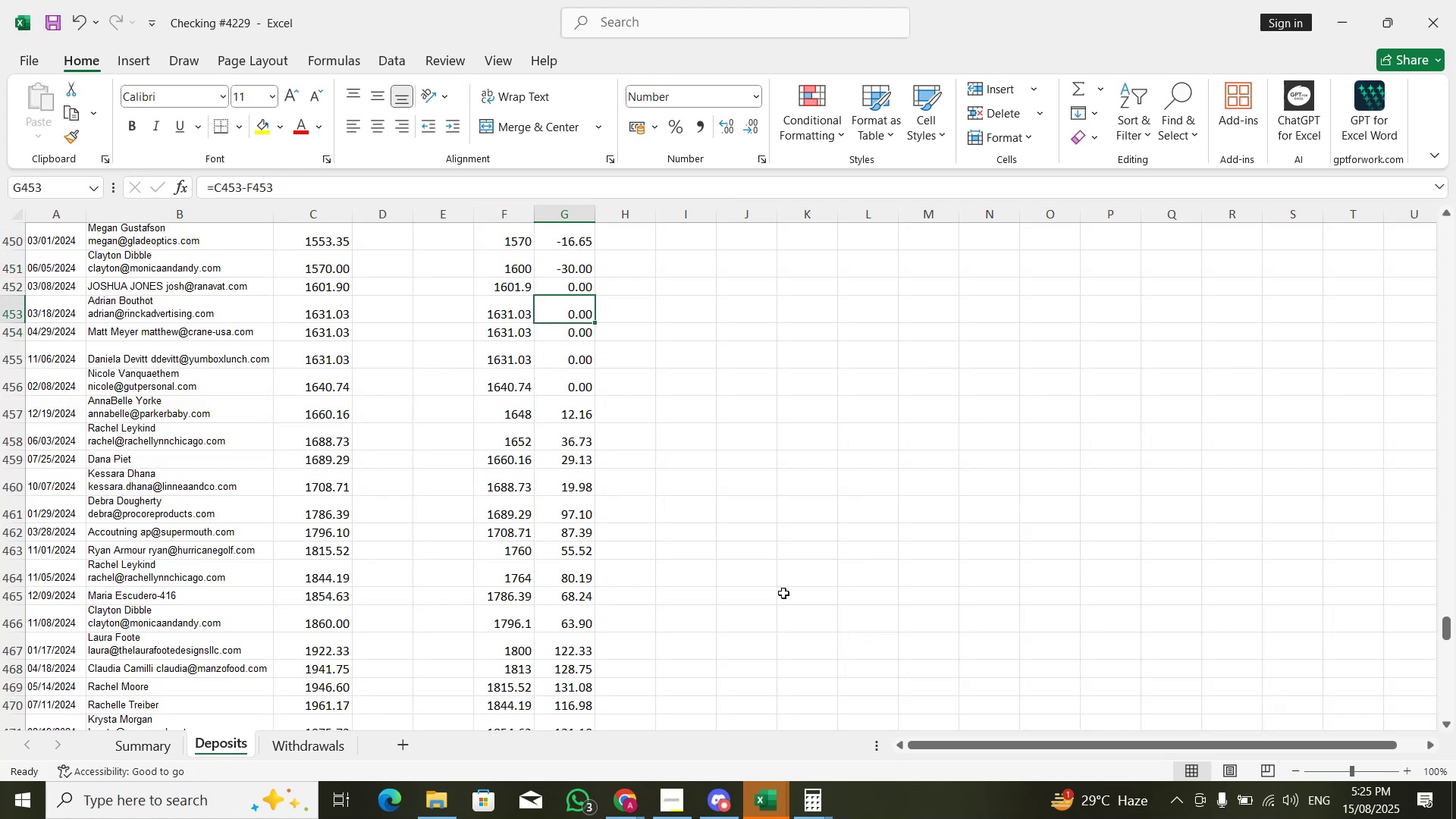 
key(ArrowUp)
 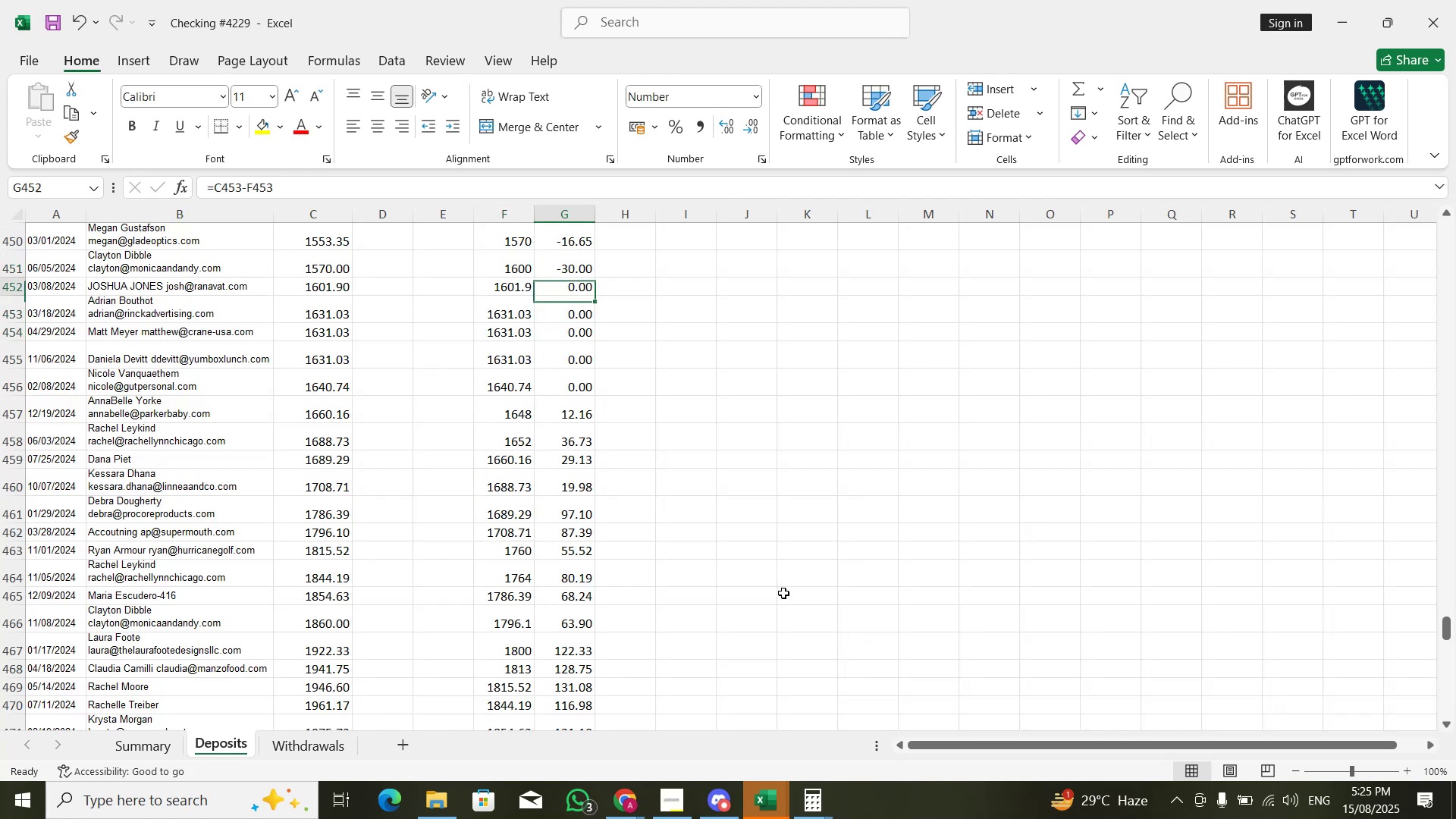 
key(ArrowUp)
 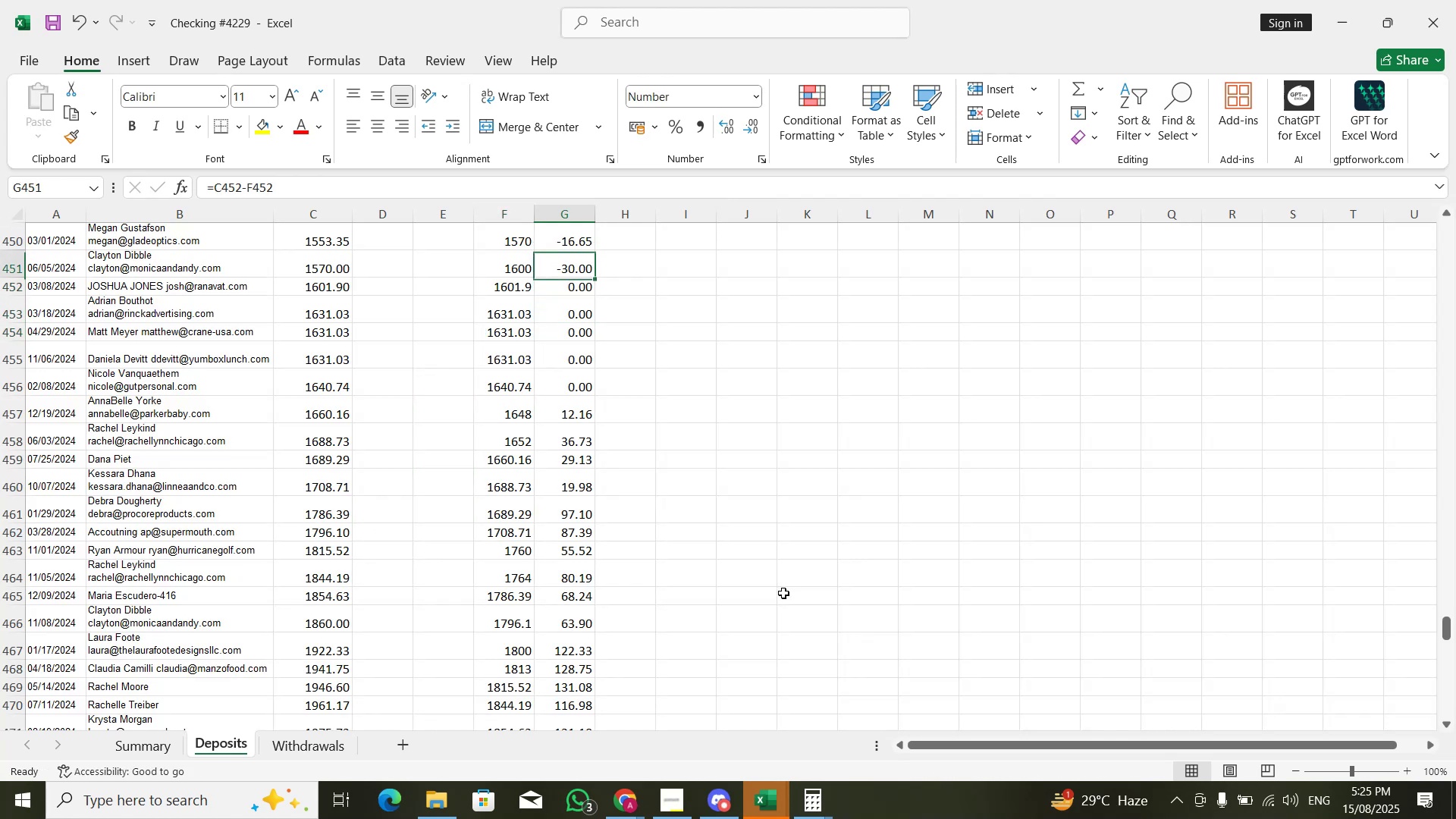 
key(ArrowUp)
 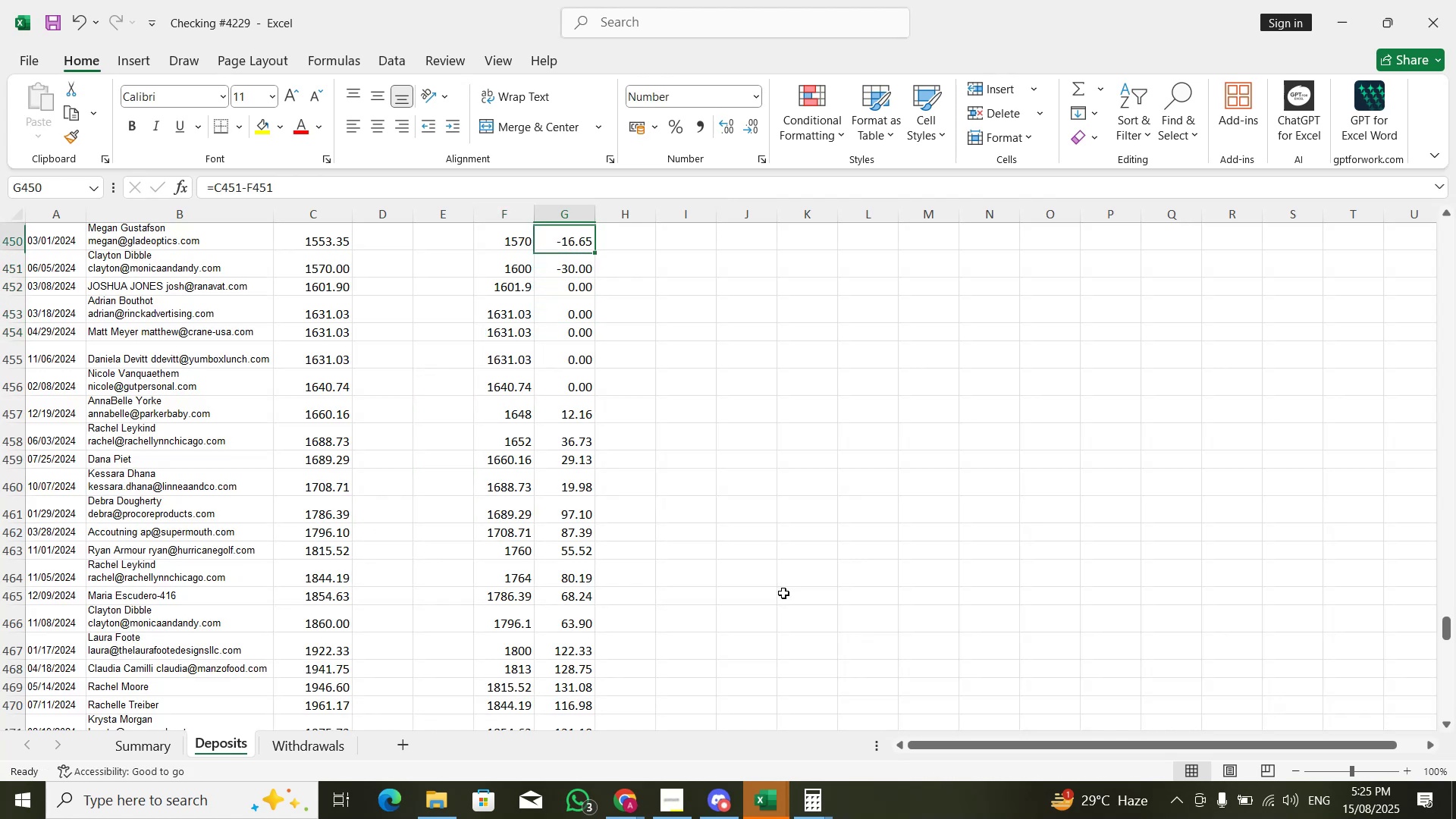 
key(ArrowUp)
 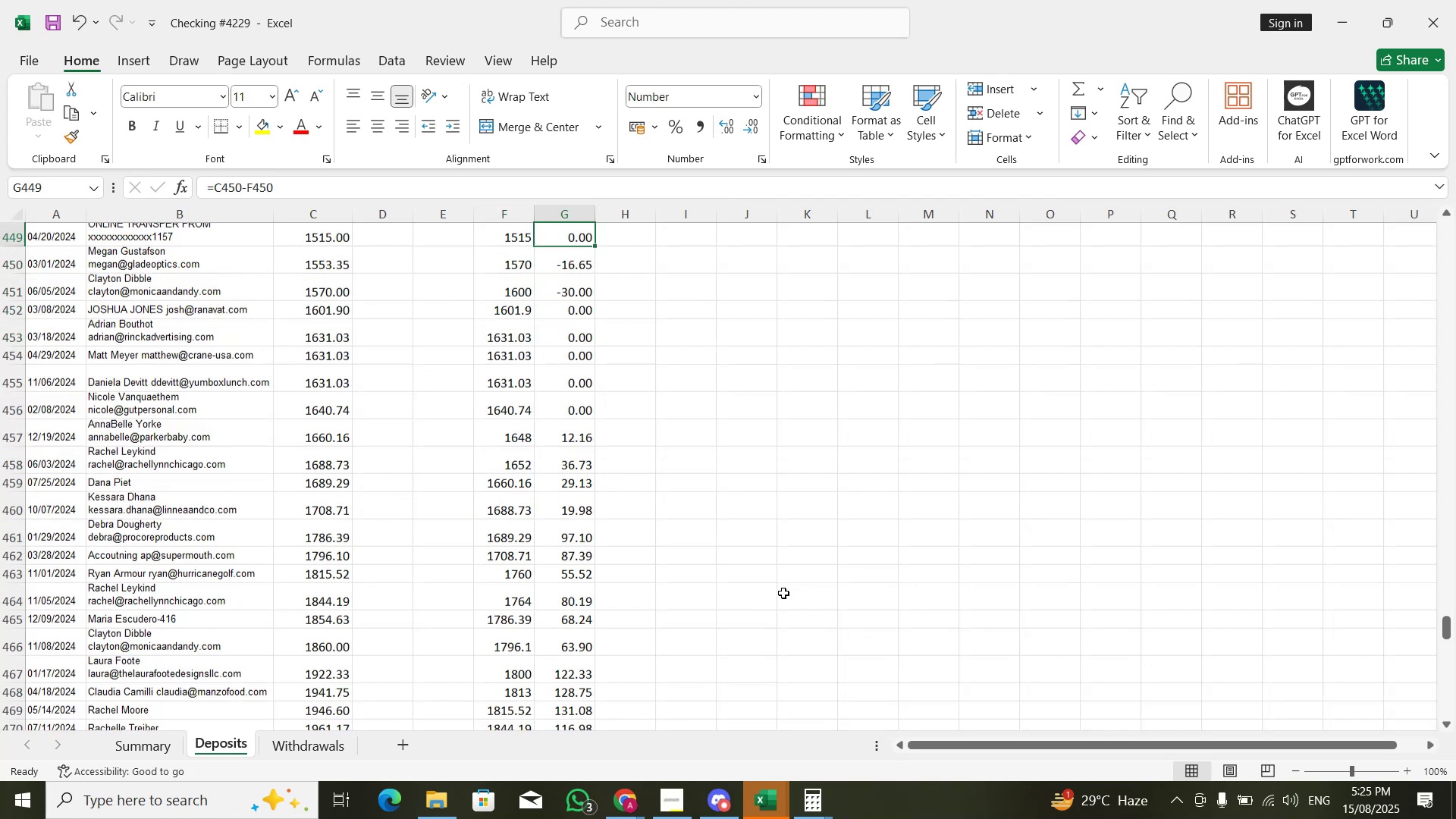 
key(ArrowUp)
 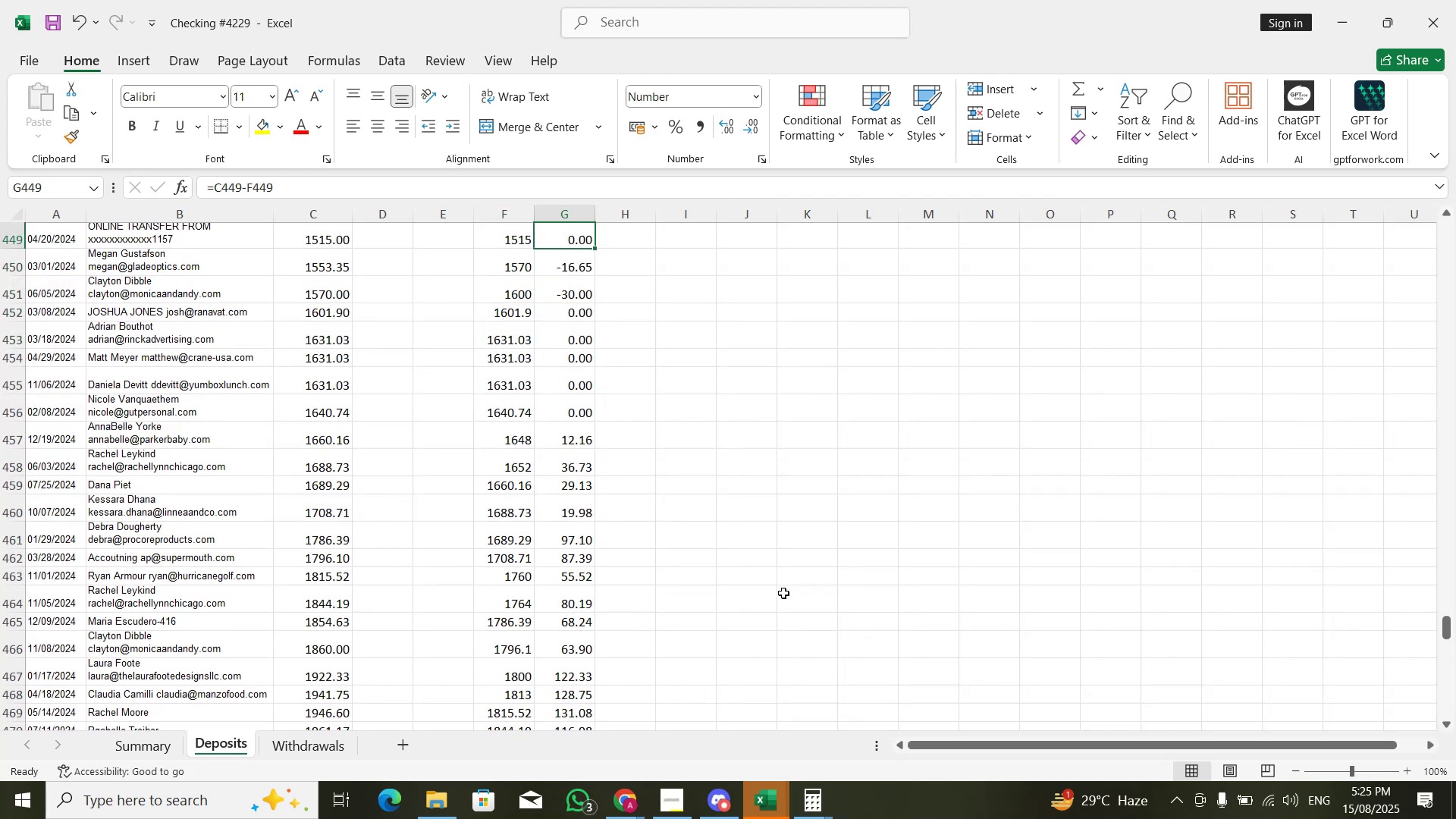 
key(ArrowDown)
 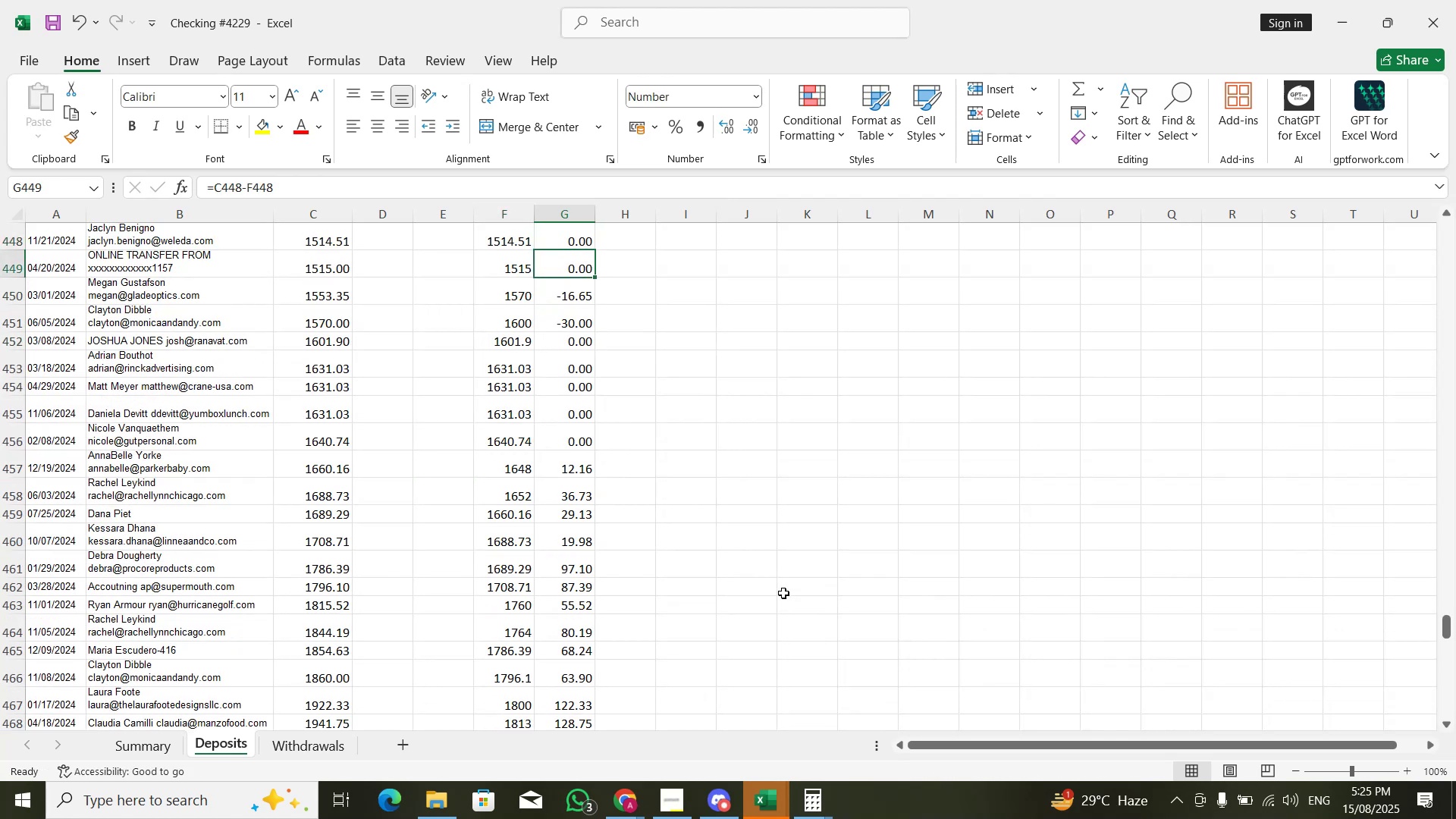 
key(ArrowDown)
 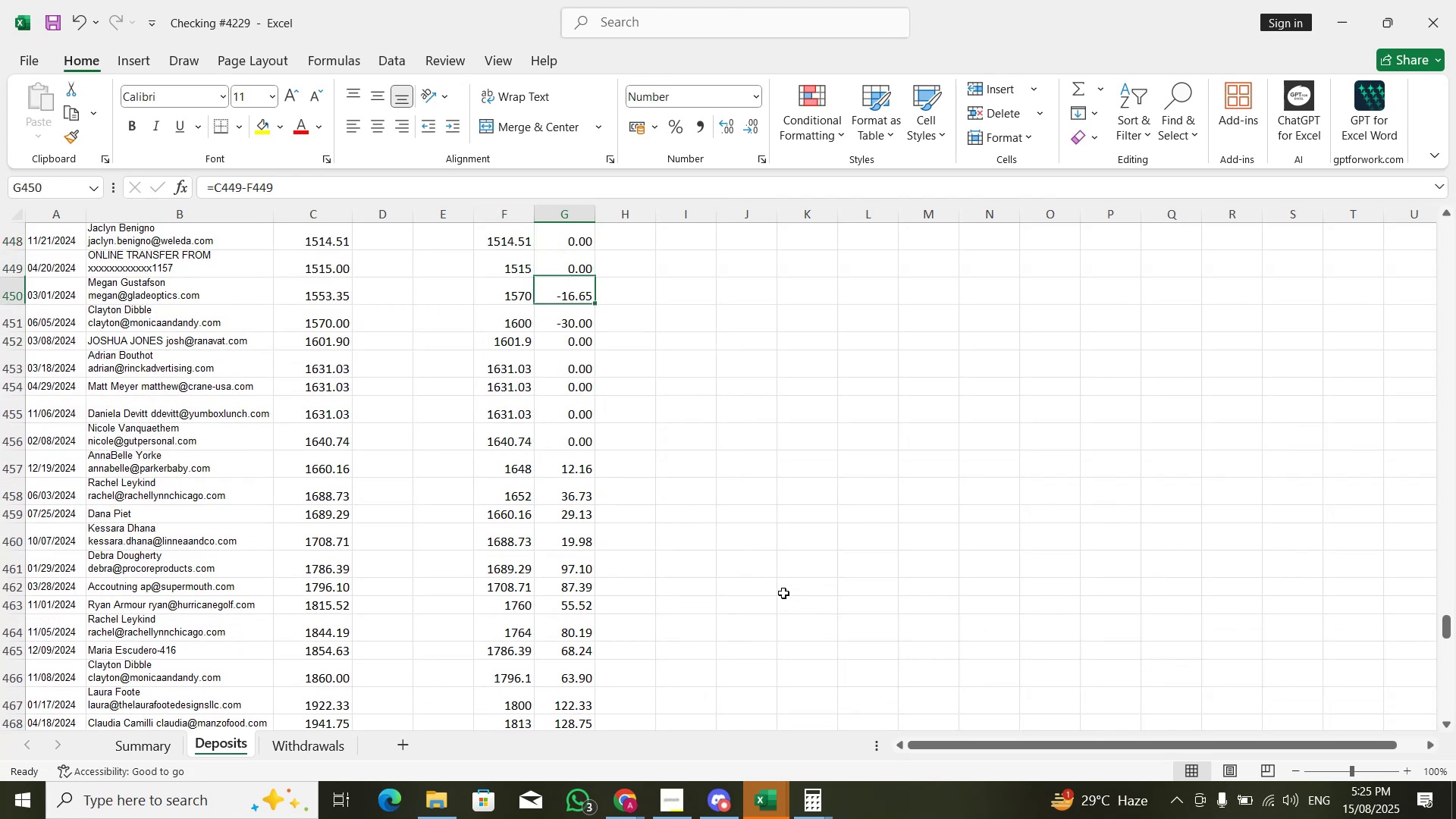 
key(ArrowDown)
 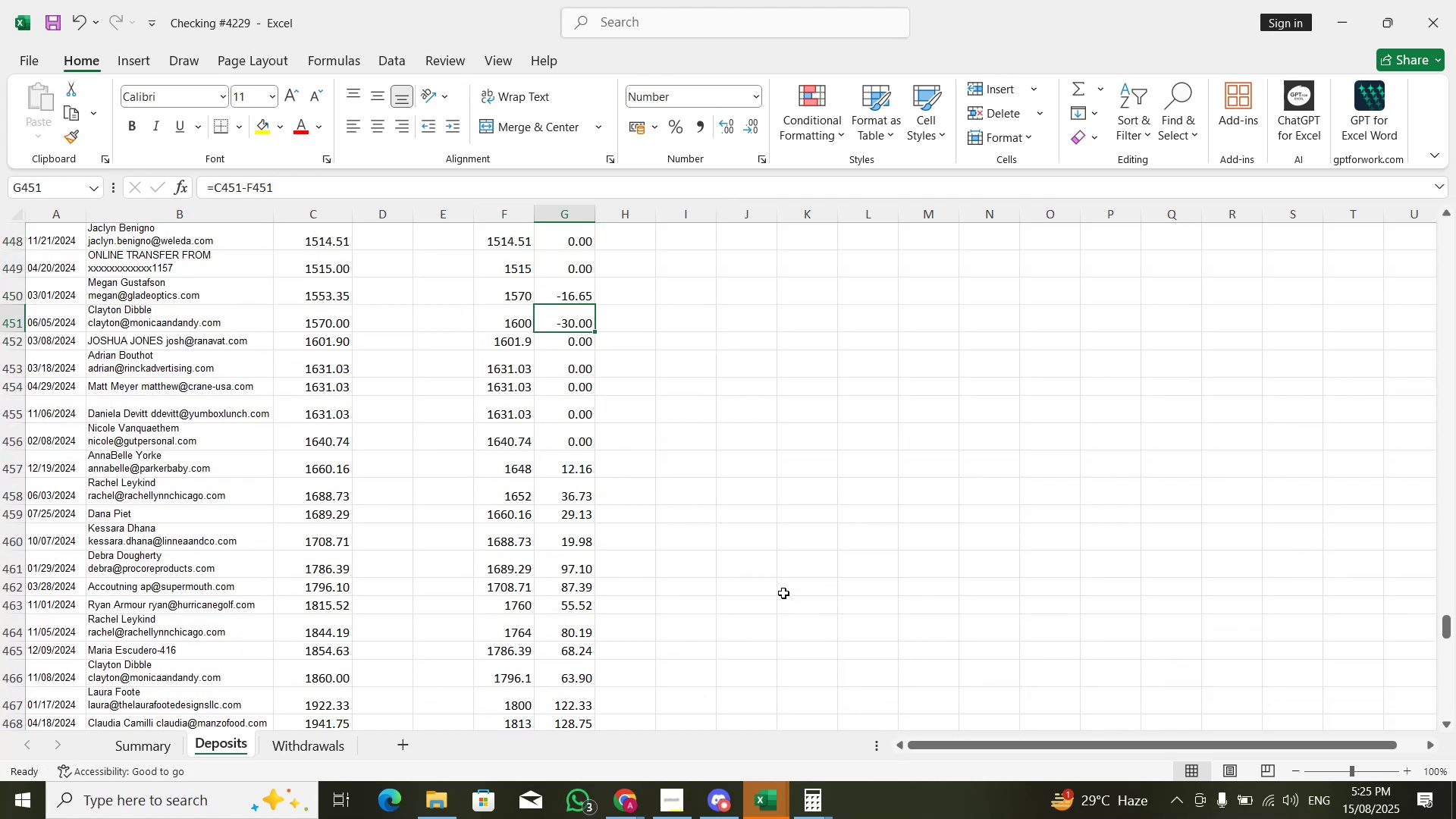 
key(ArrowLeft)
 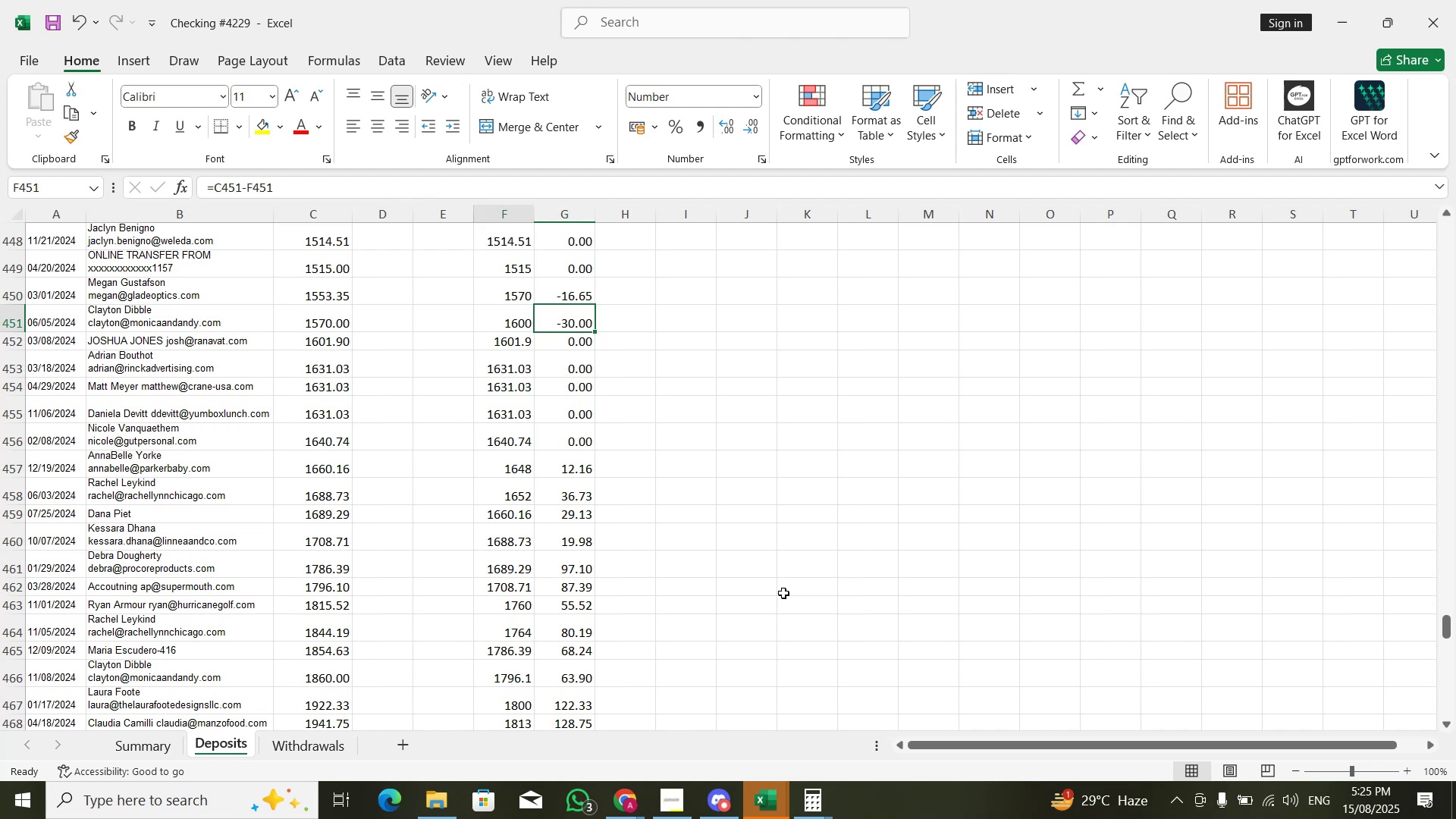 
key(ArrowUp)
 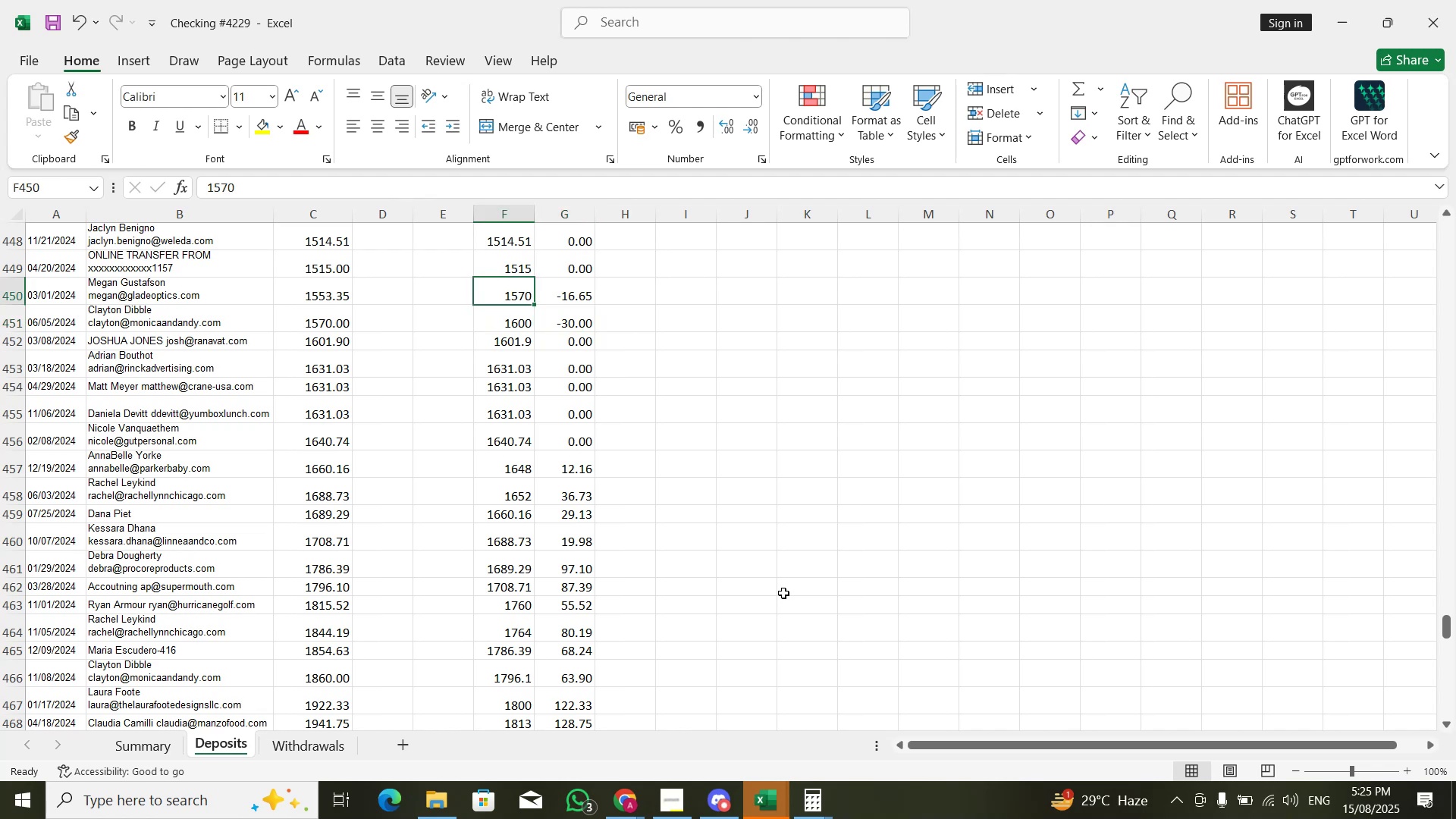 
key(Shift+ArrowRight)
 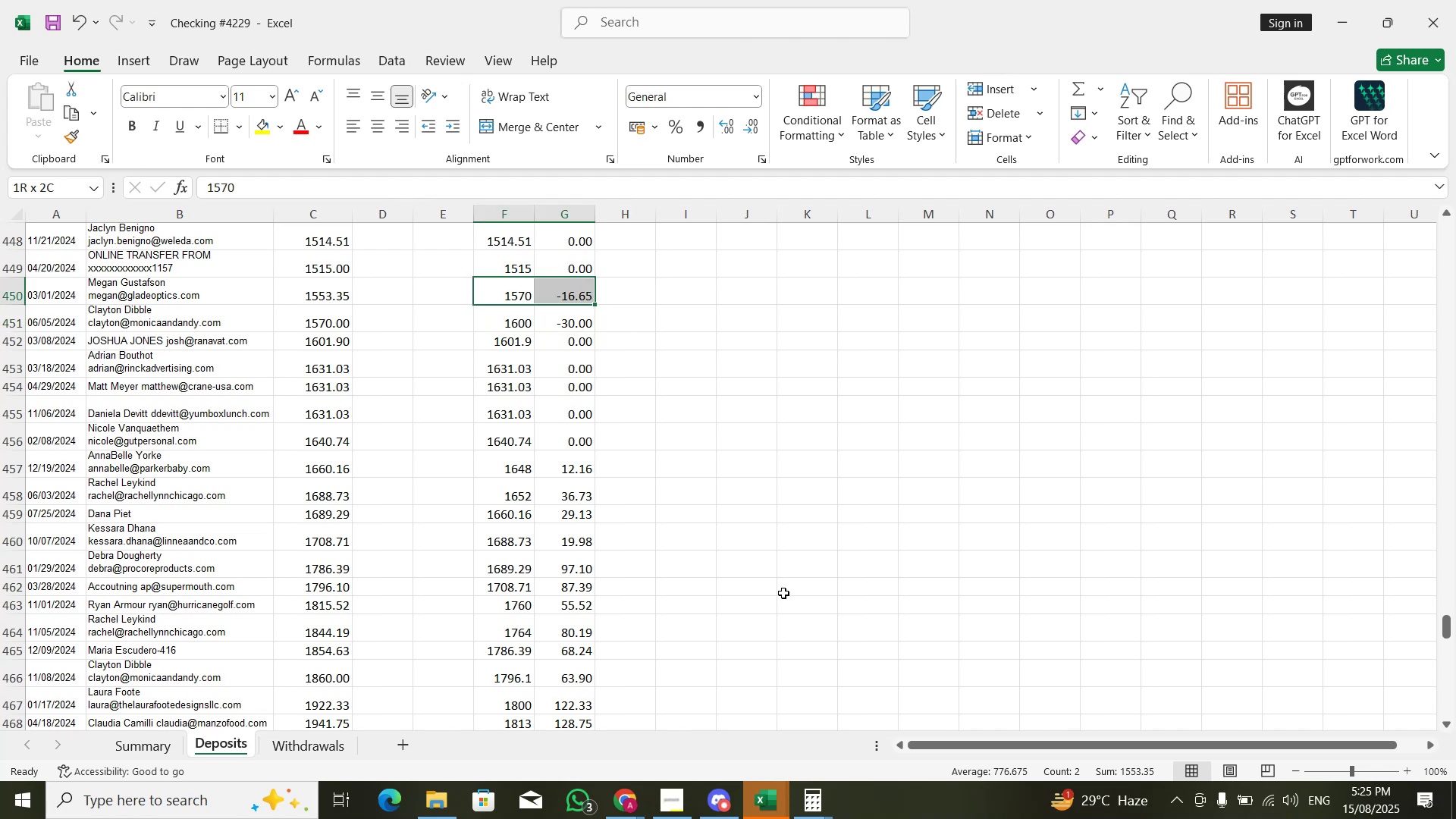 
key(Control+Shift+ArrowDown)
 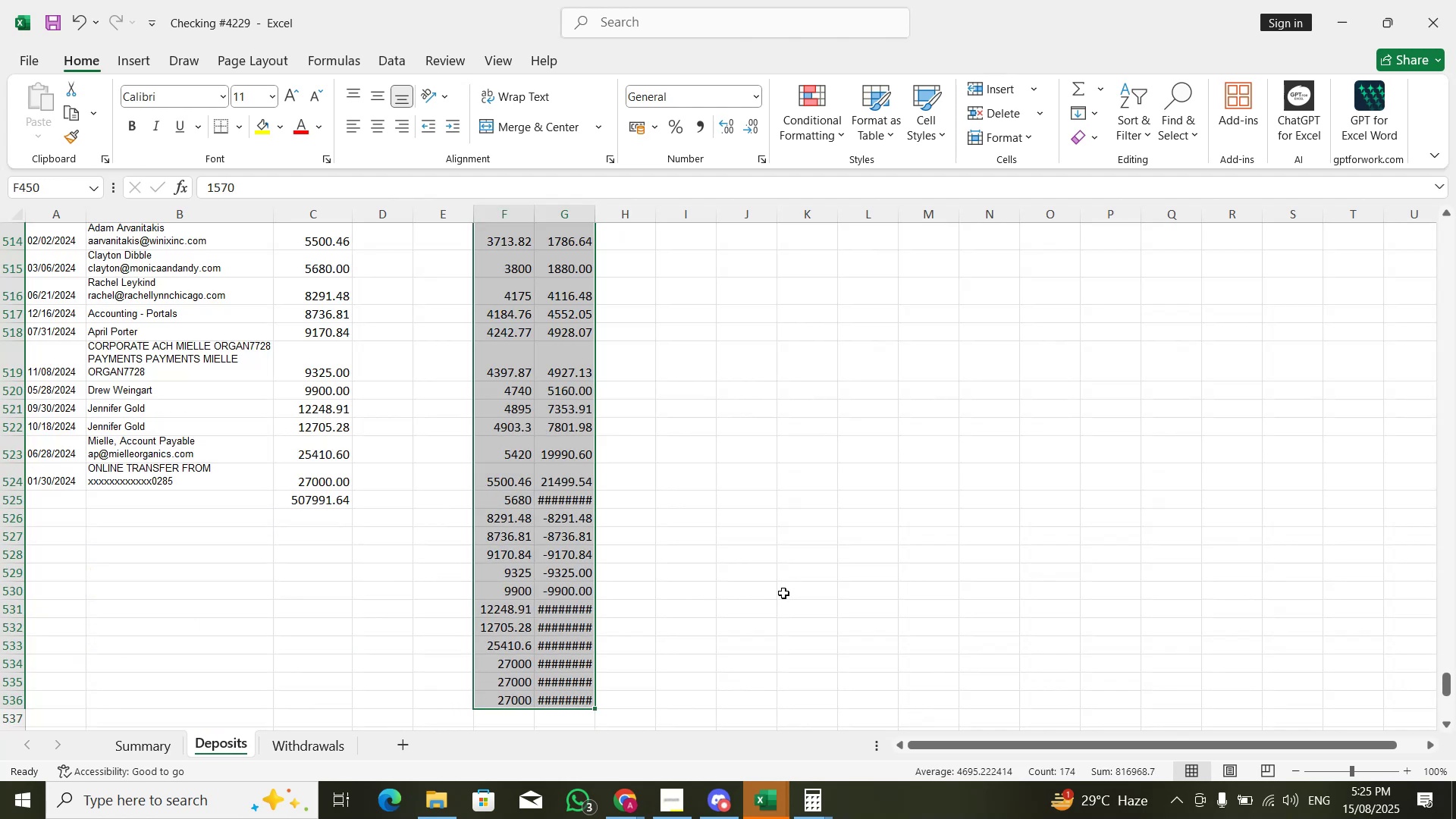 
key(Control+X)
 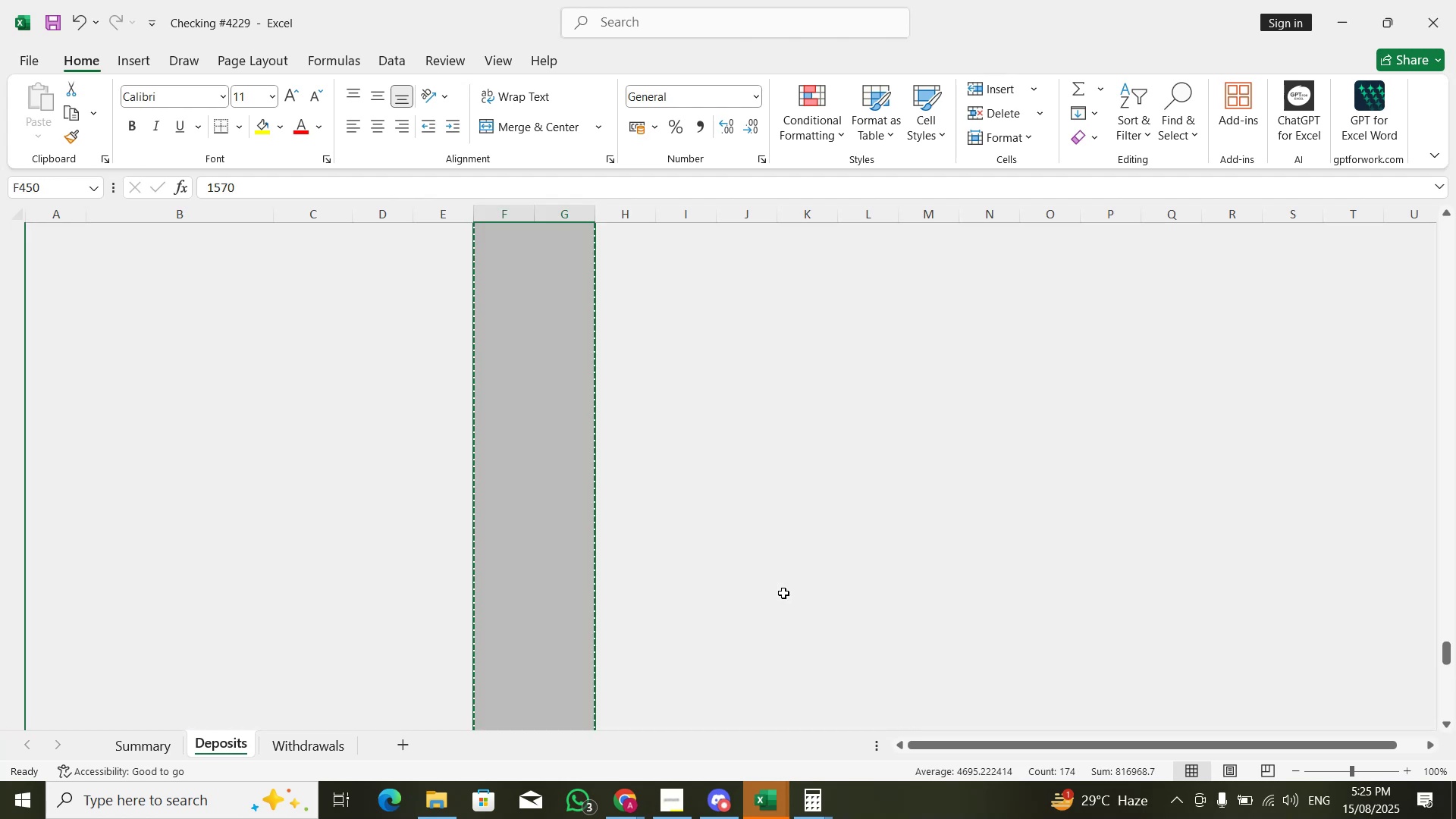 
key(ArrowDown)
 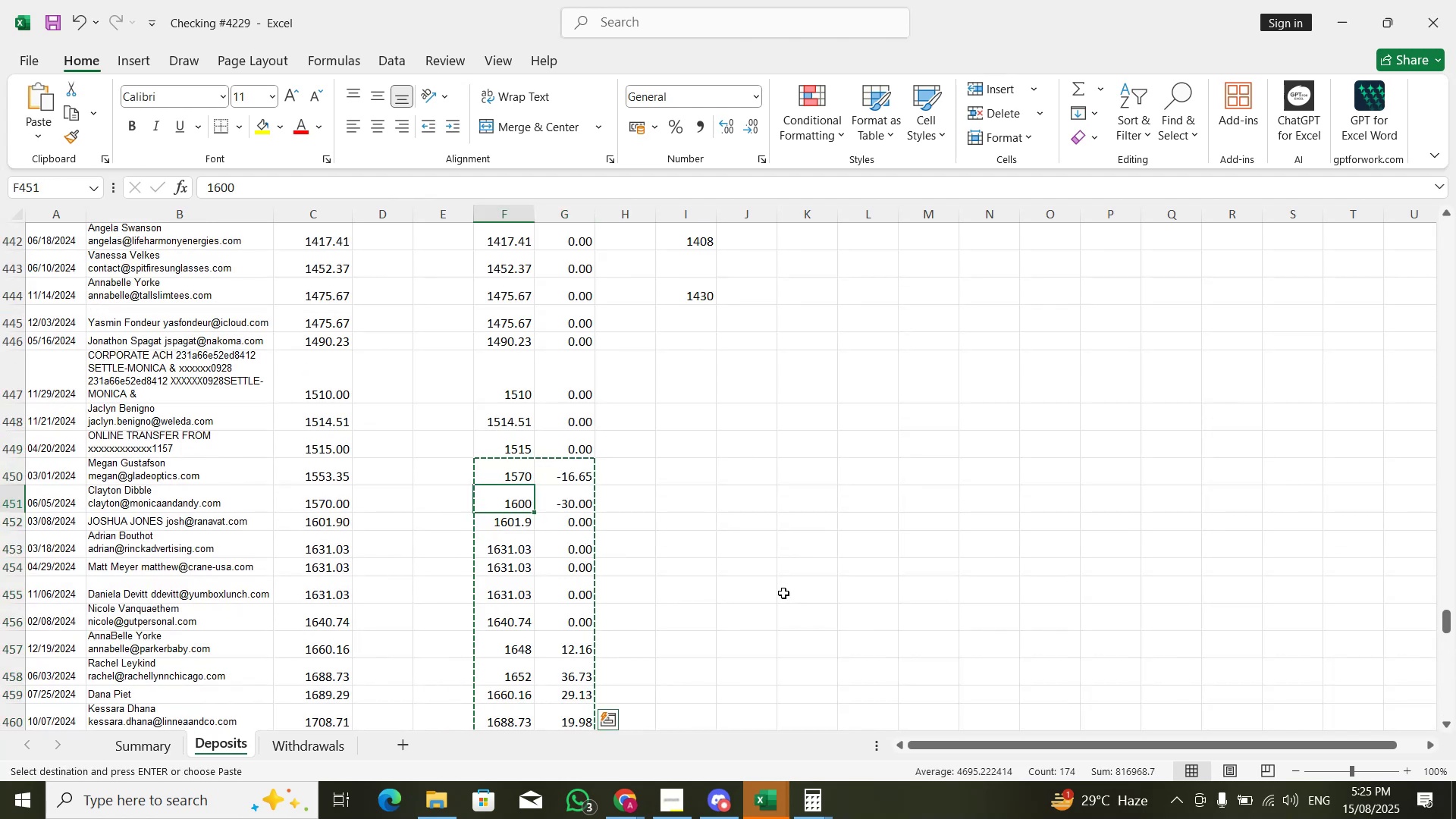 
key(Control+V)
 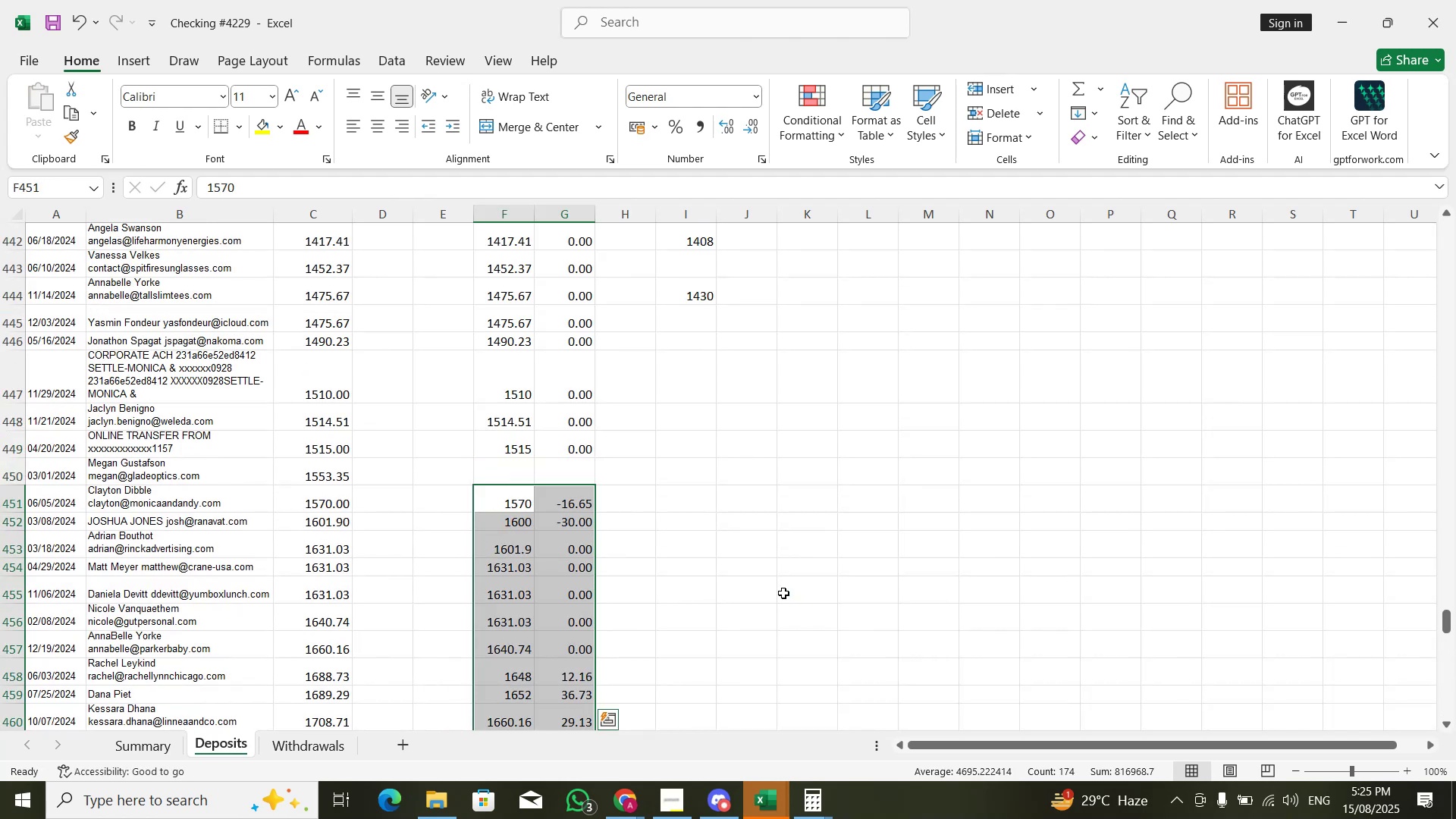 
key(ArrowUp)
 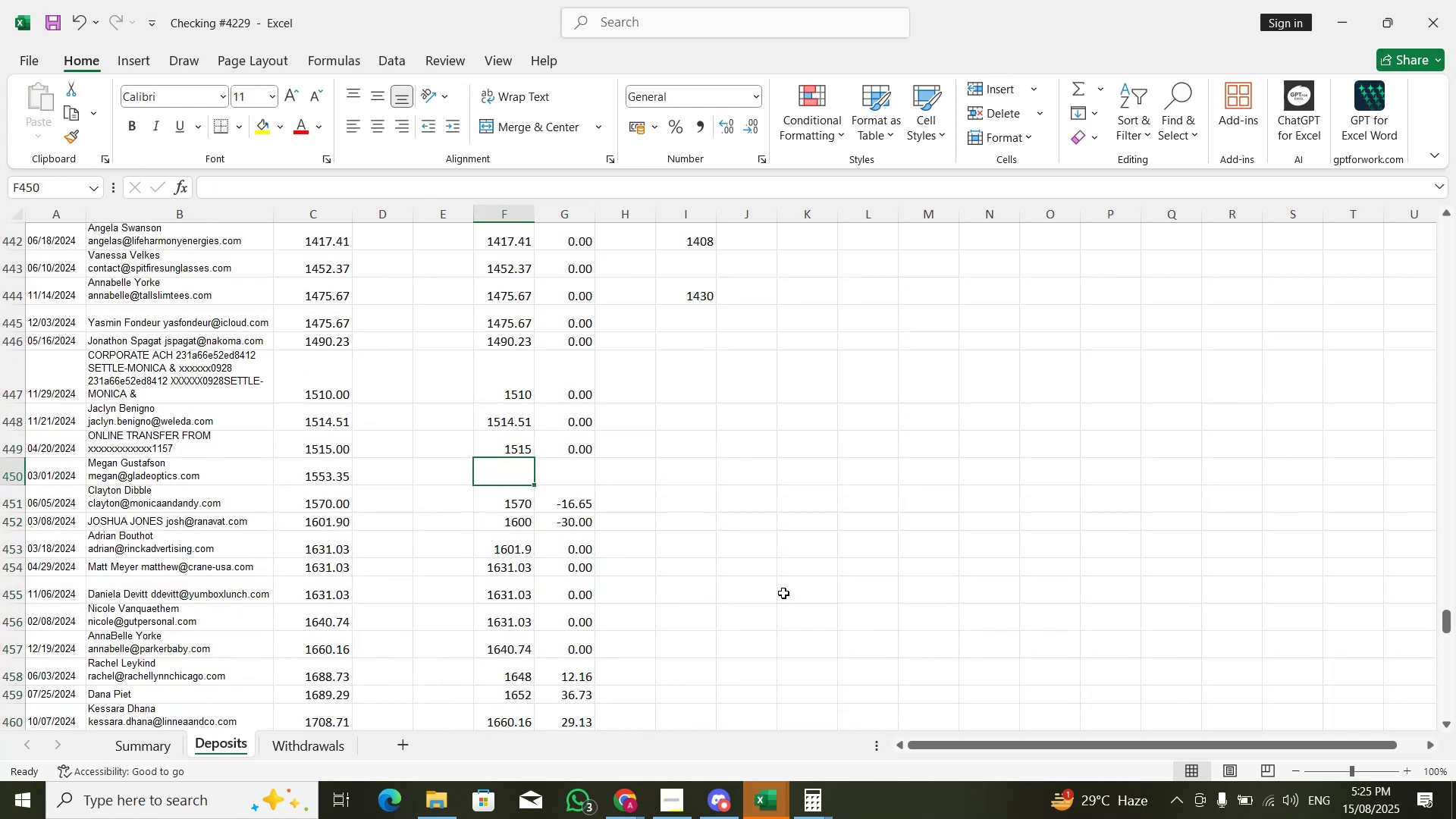 
key(Numpad1)
 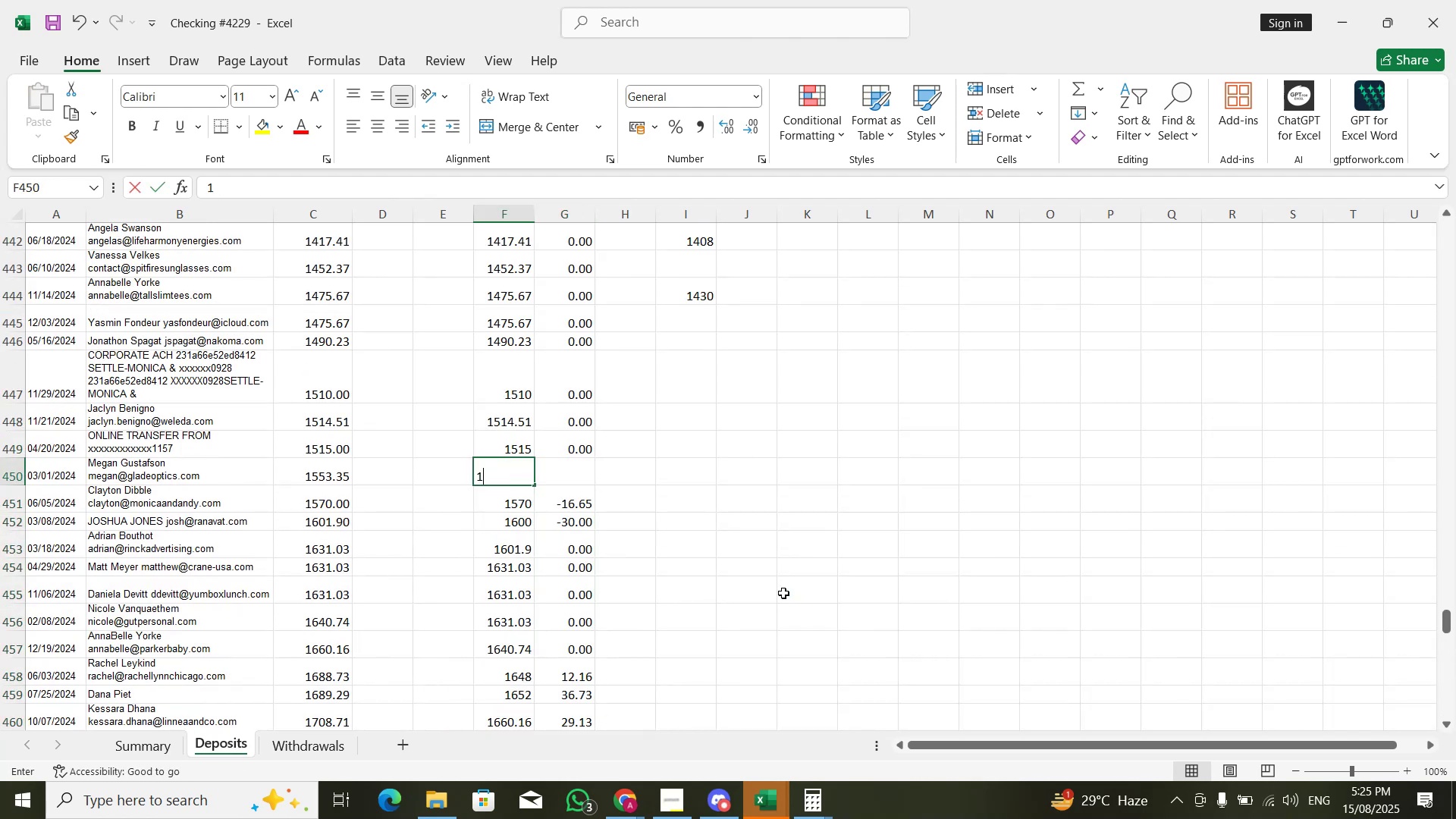 
key(Numpad5)
 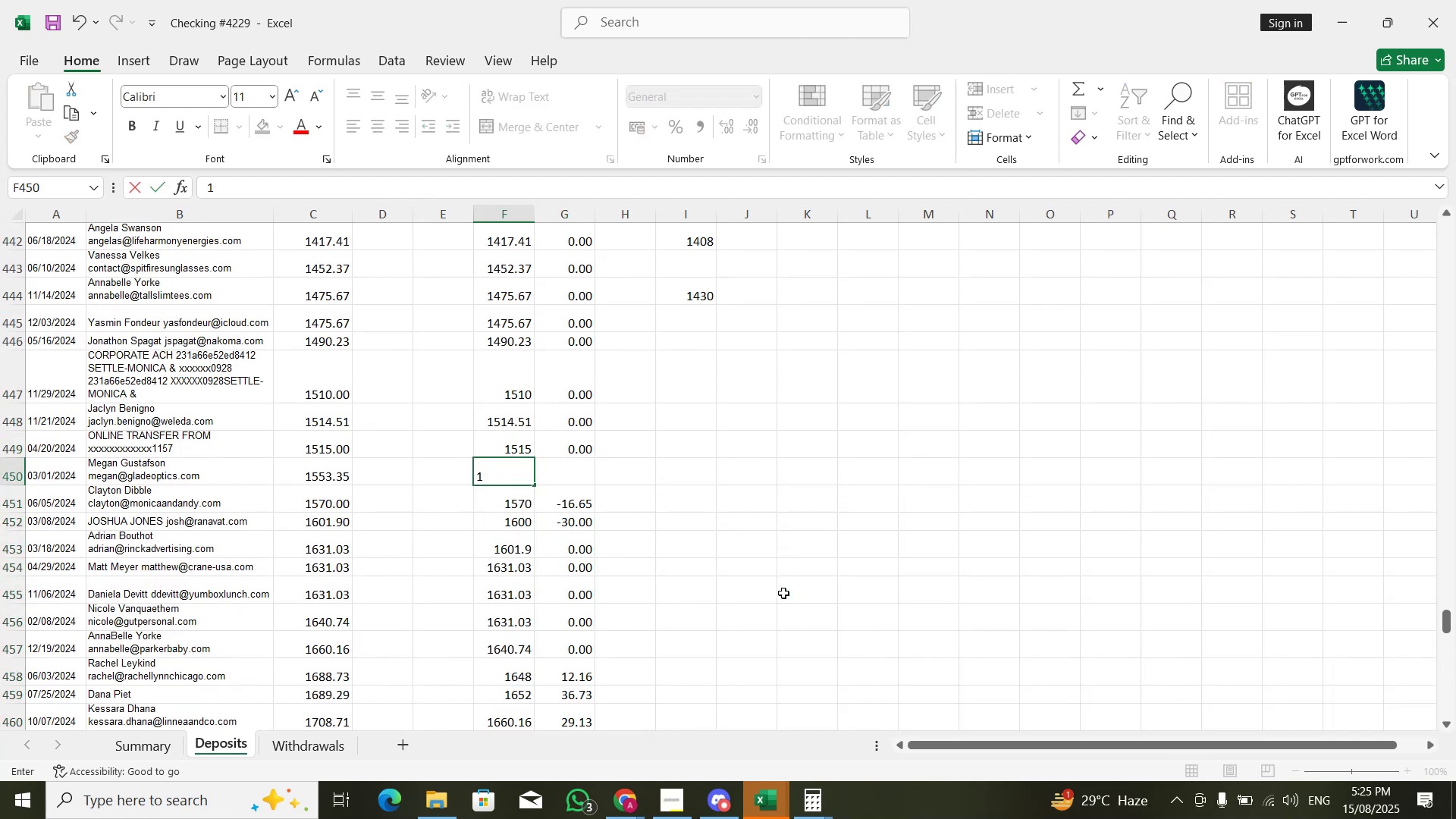 
key(Numpad5)
 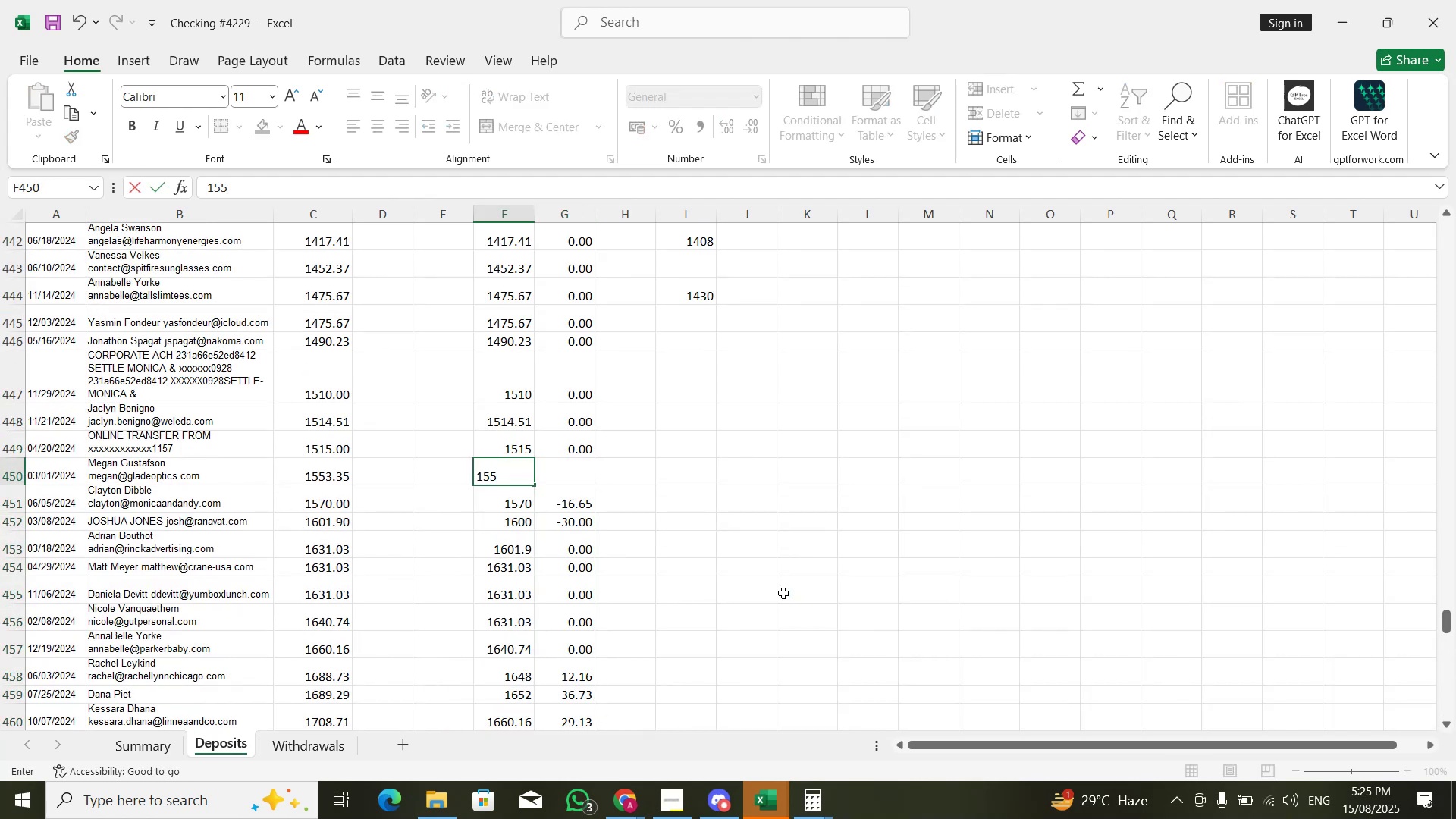 
key(Numpad3)
 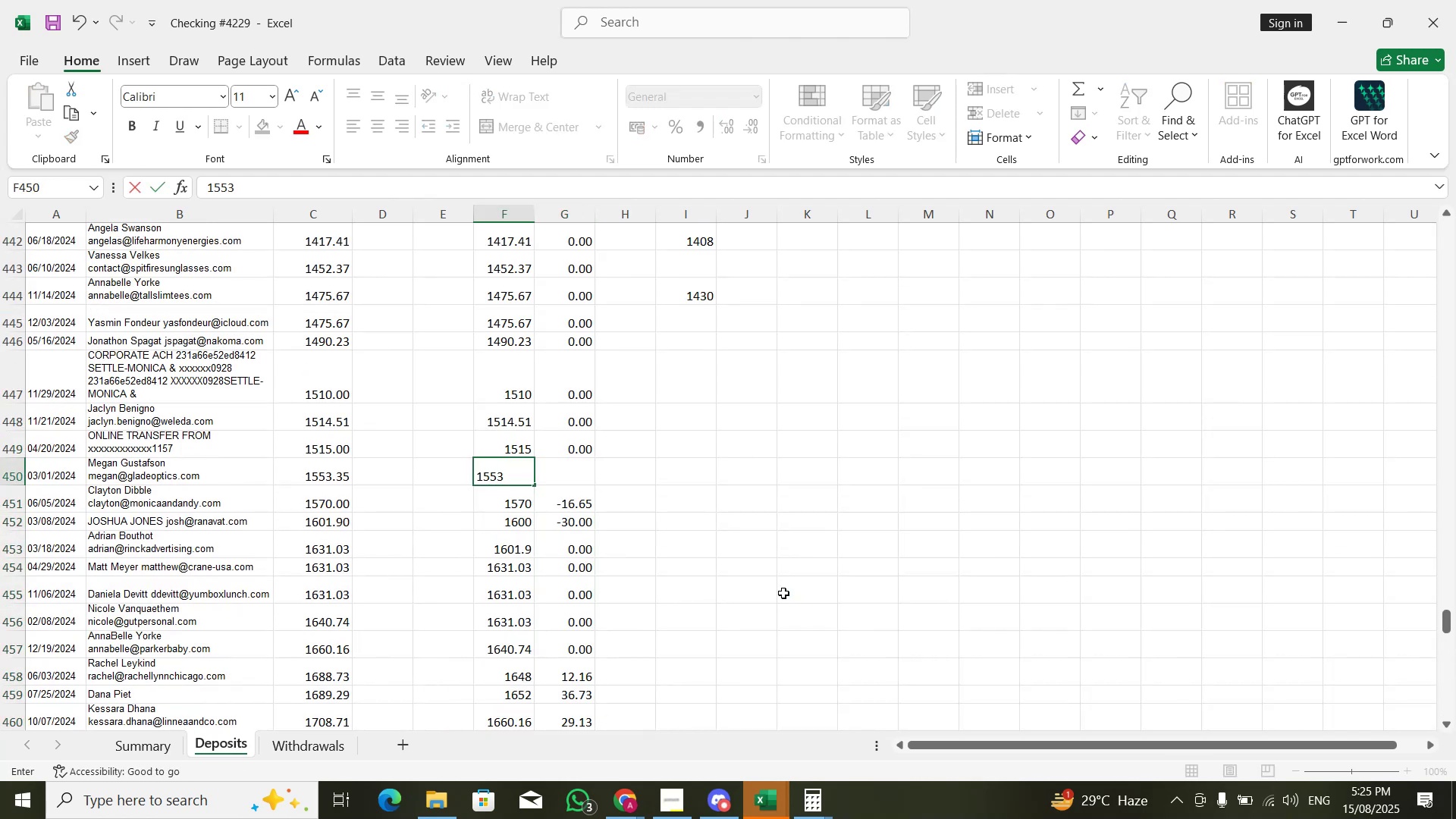 
key(NumpadDecimal)
 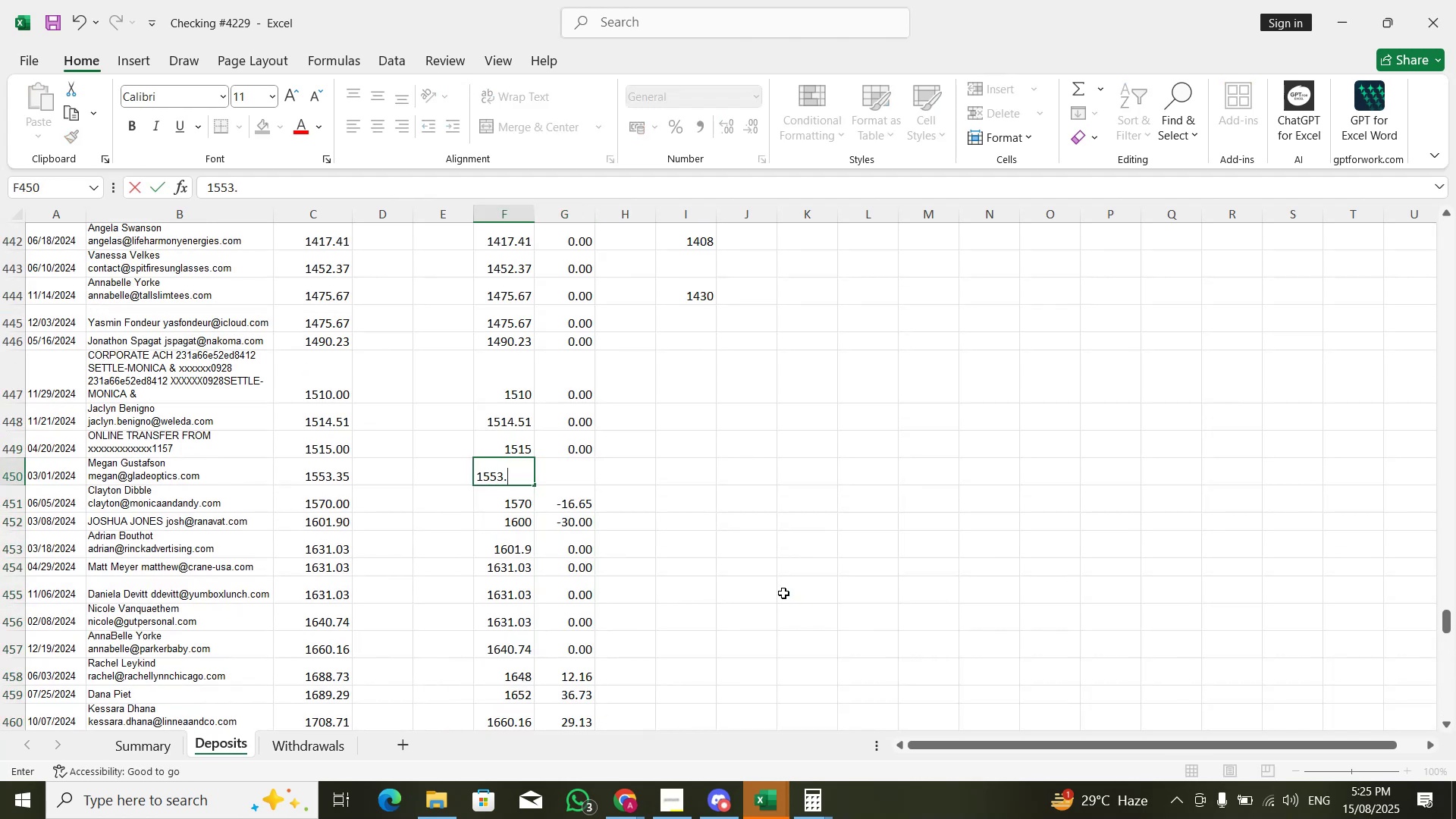 
key(Numpad3)
 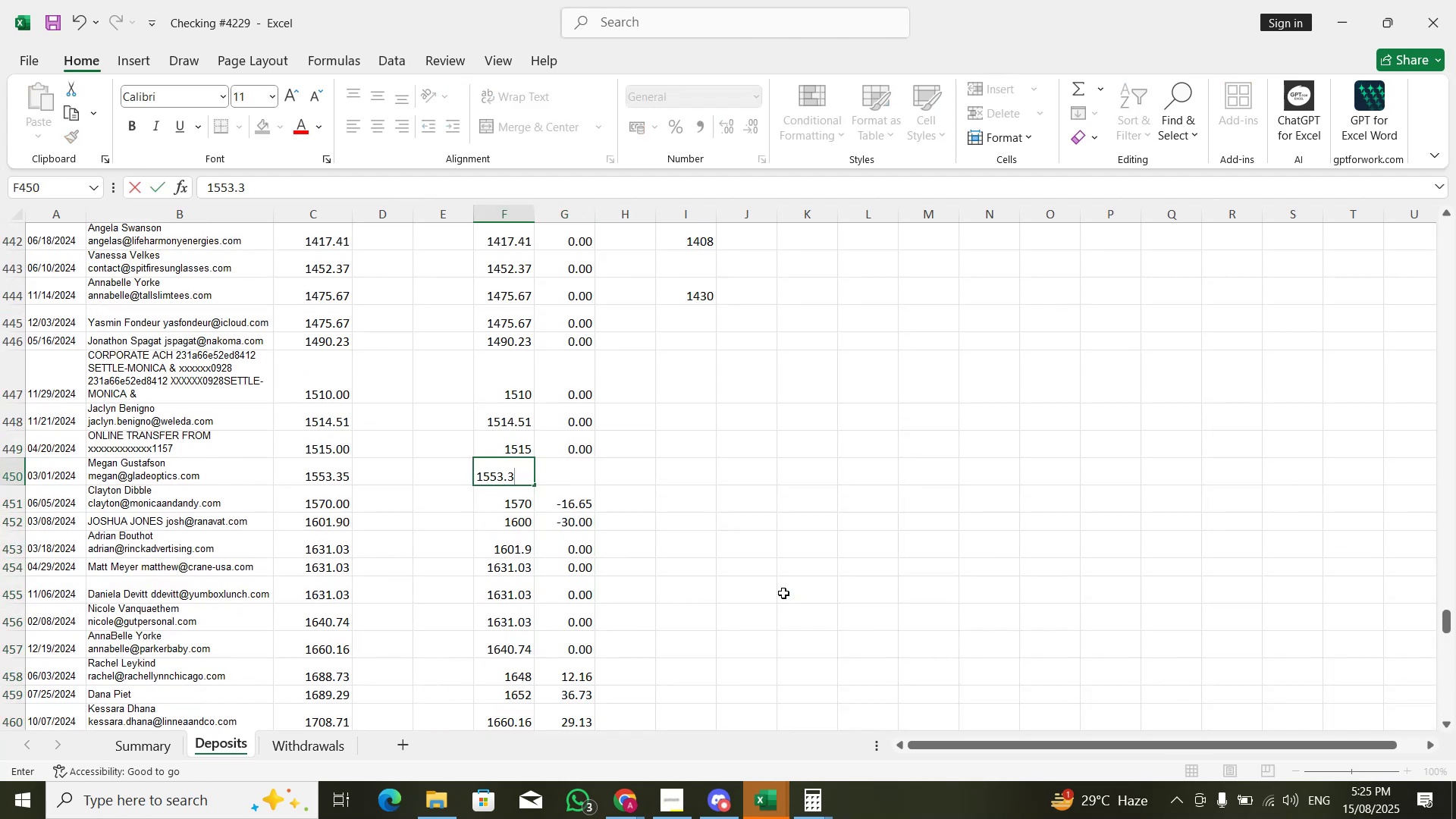 
key(Numpad5)
 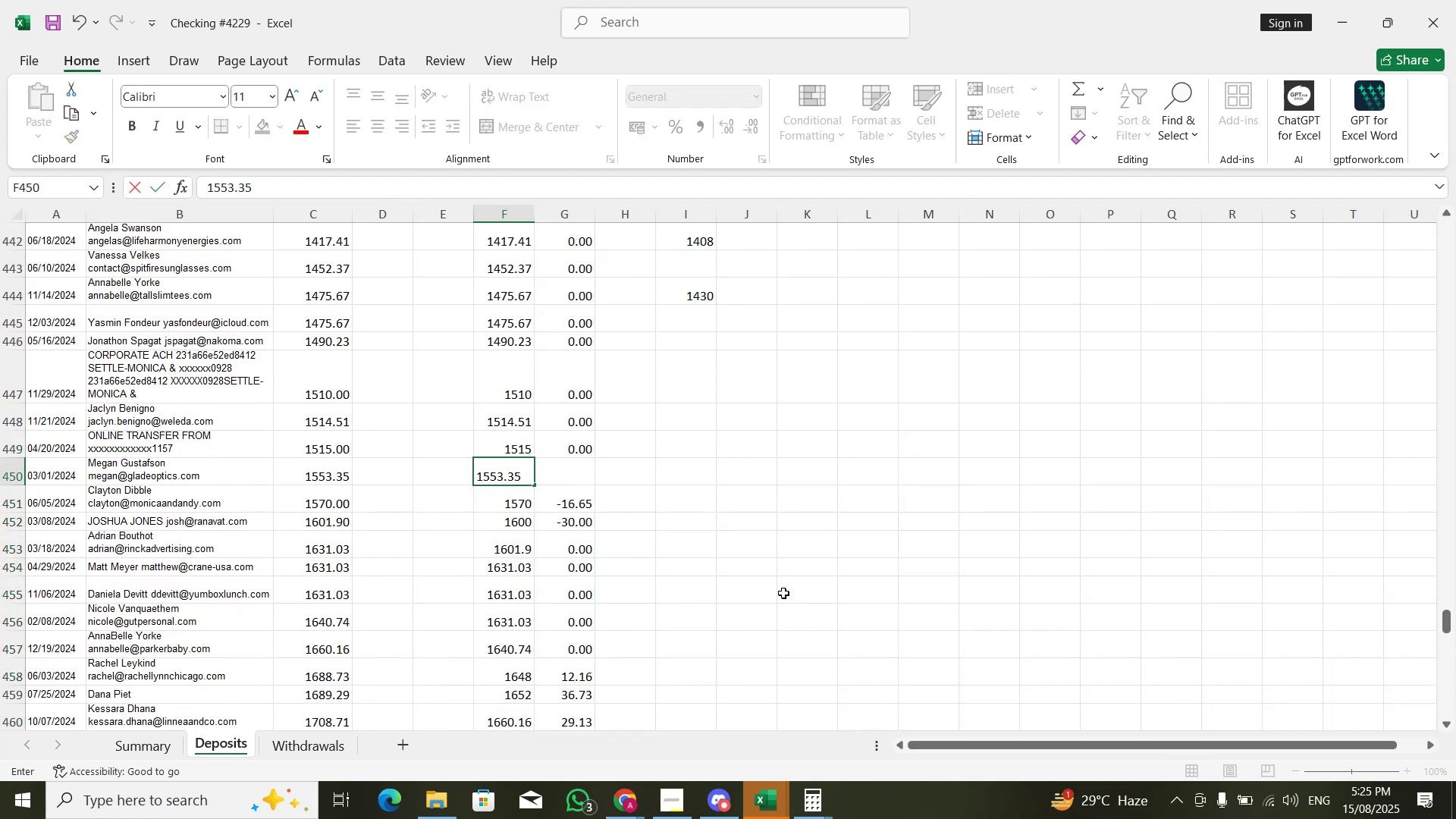 
key(NumpadEnter)
 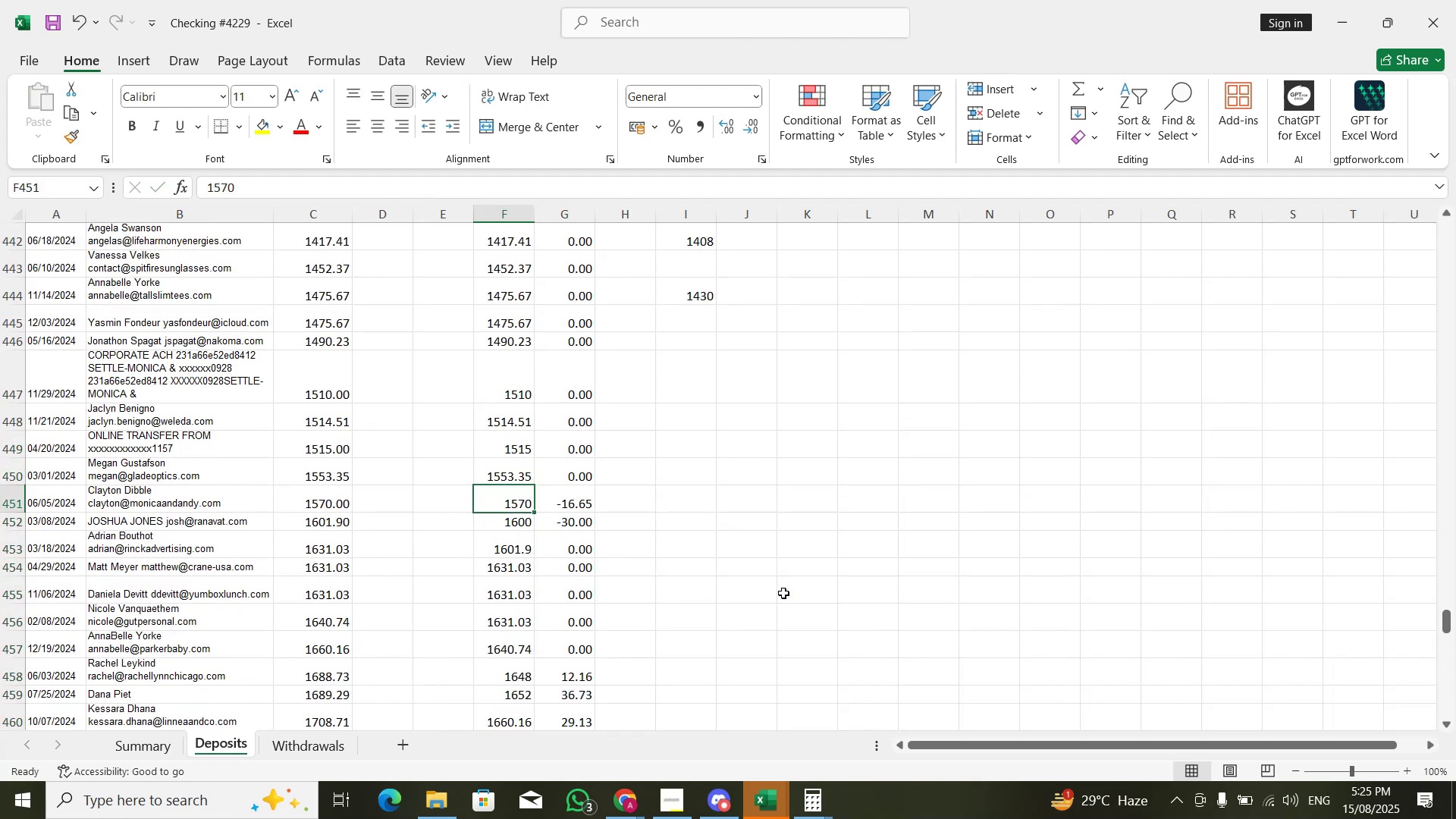 
key(ArrowRight)
 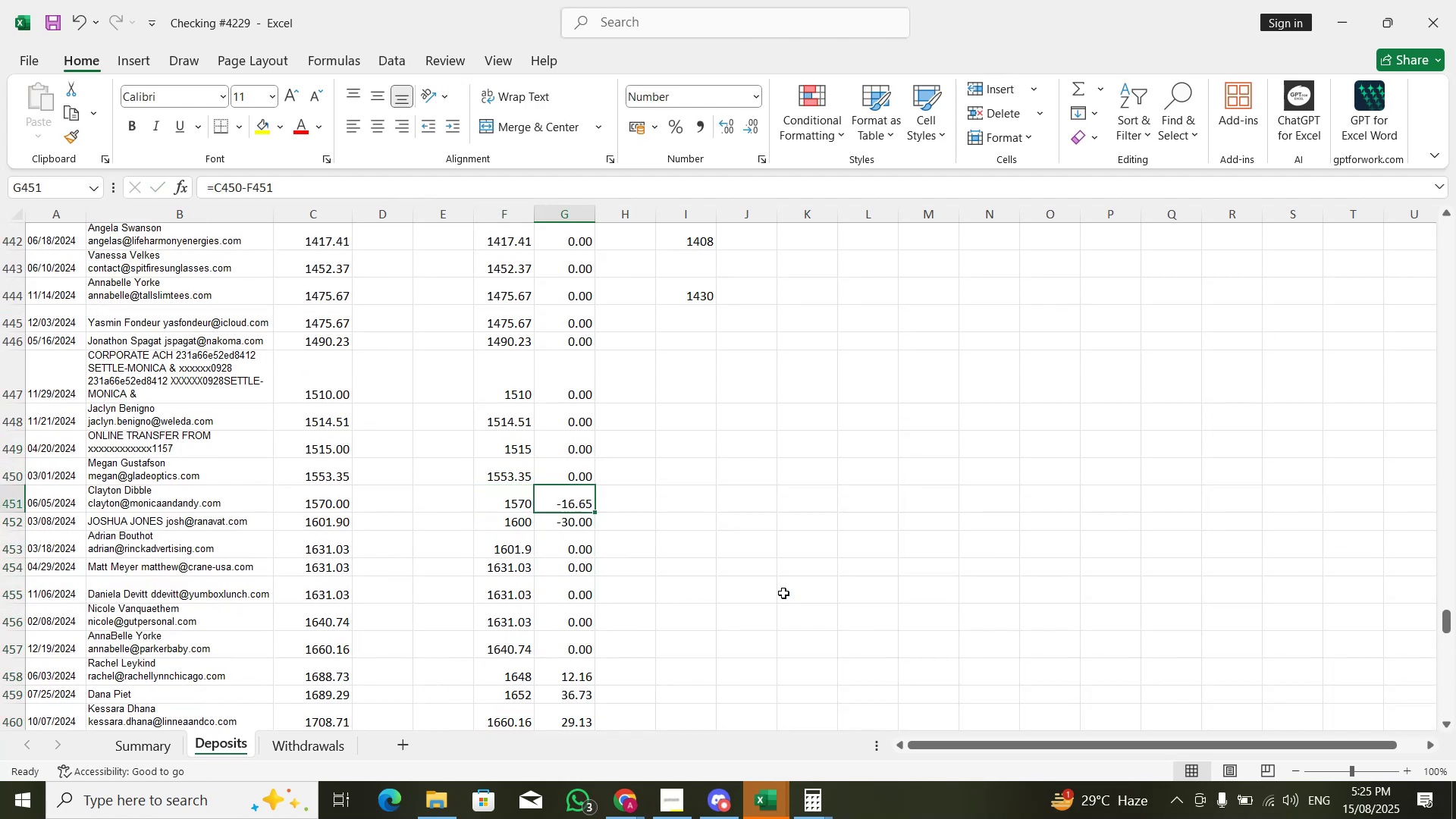 
key(ArrowUp)
 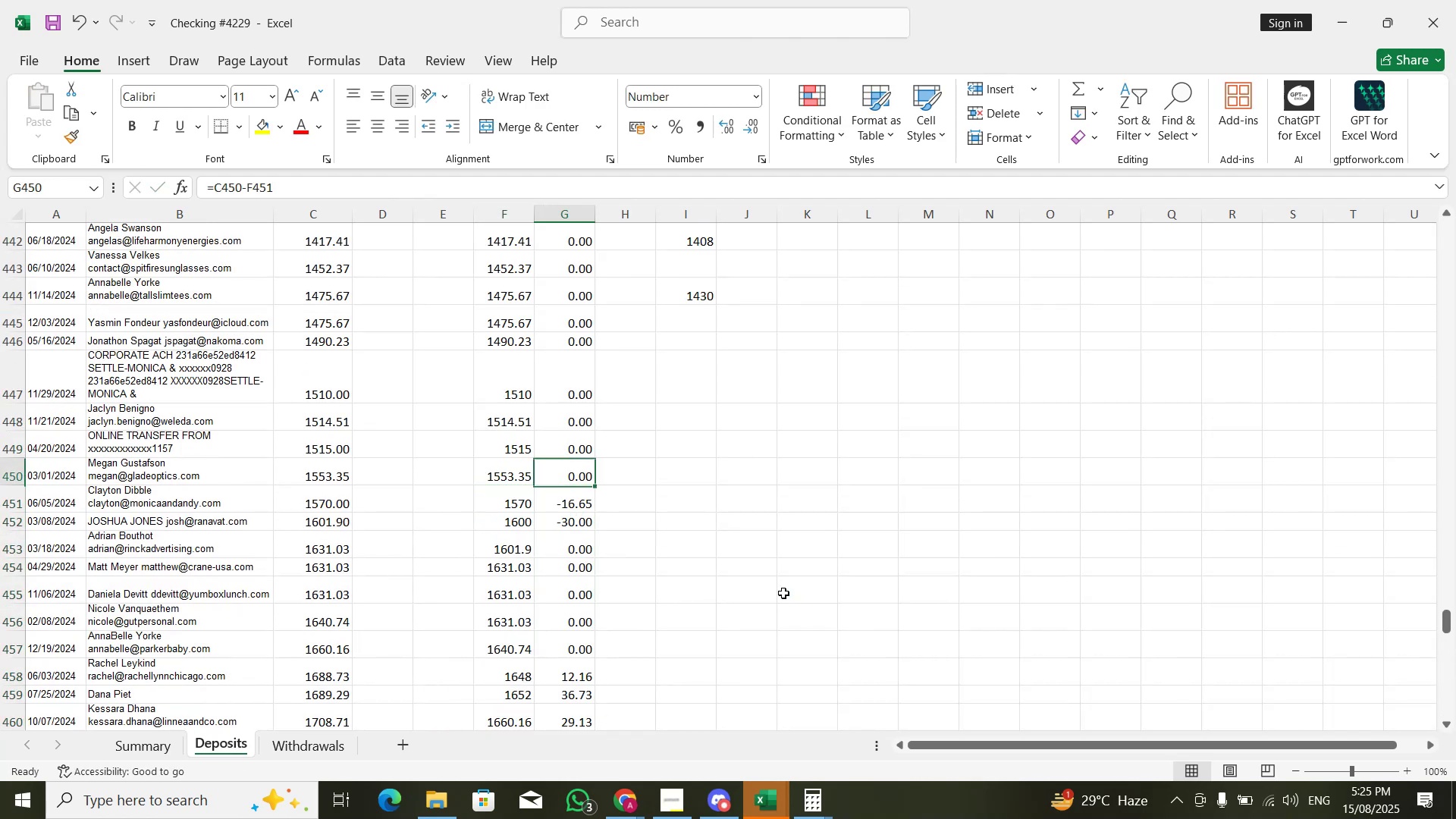 
key(Shift+ShiftLeft)
 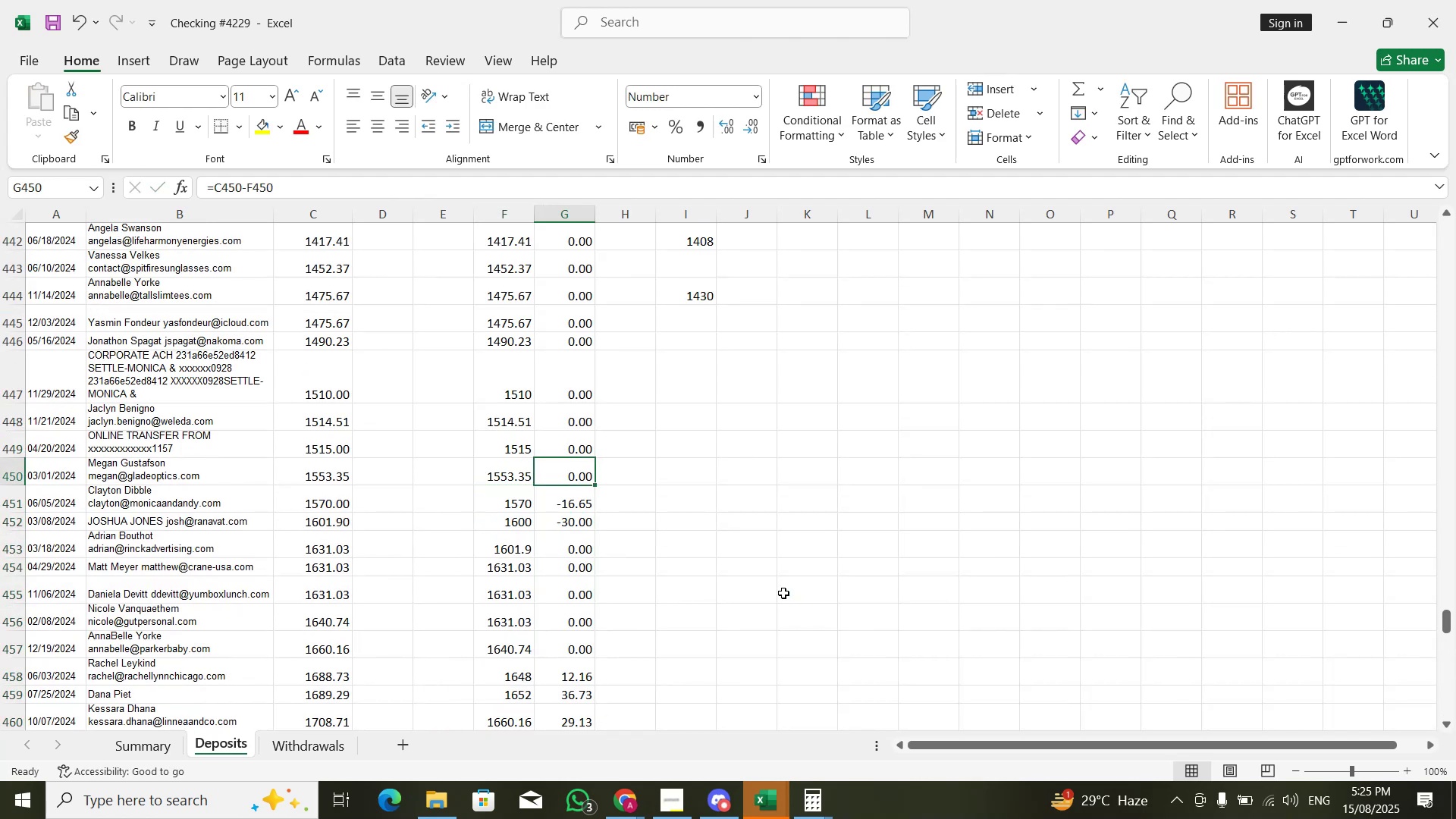 
key(Control+Shift+ArrowDown)
 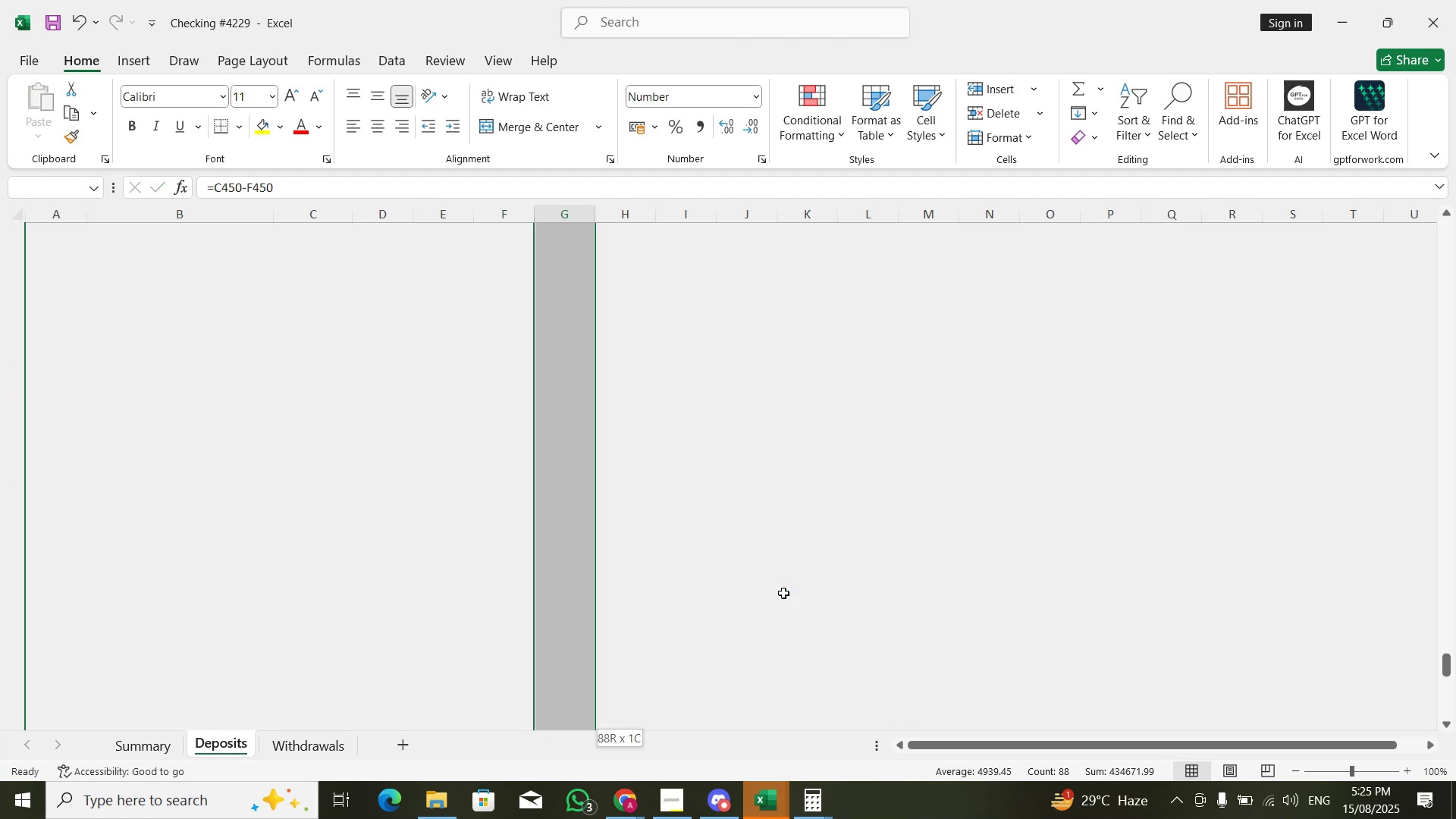 
key(Control+D)
 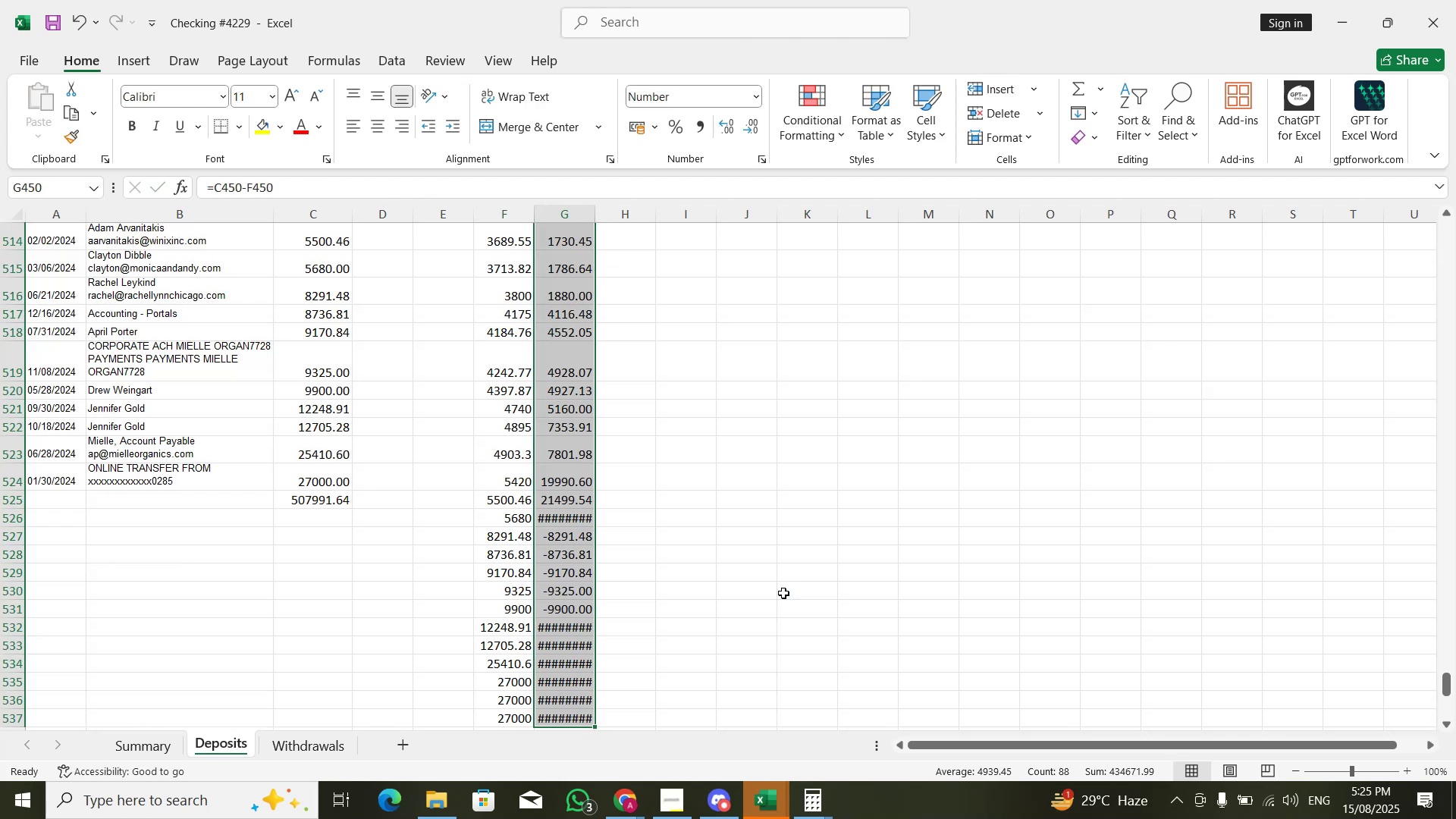 
key(ArrowDown)
 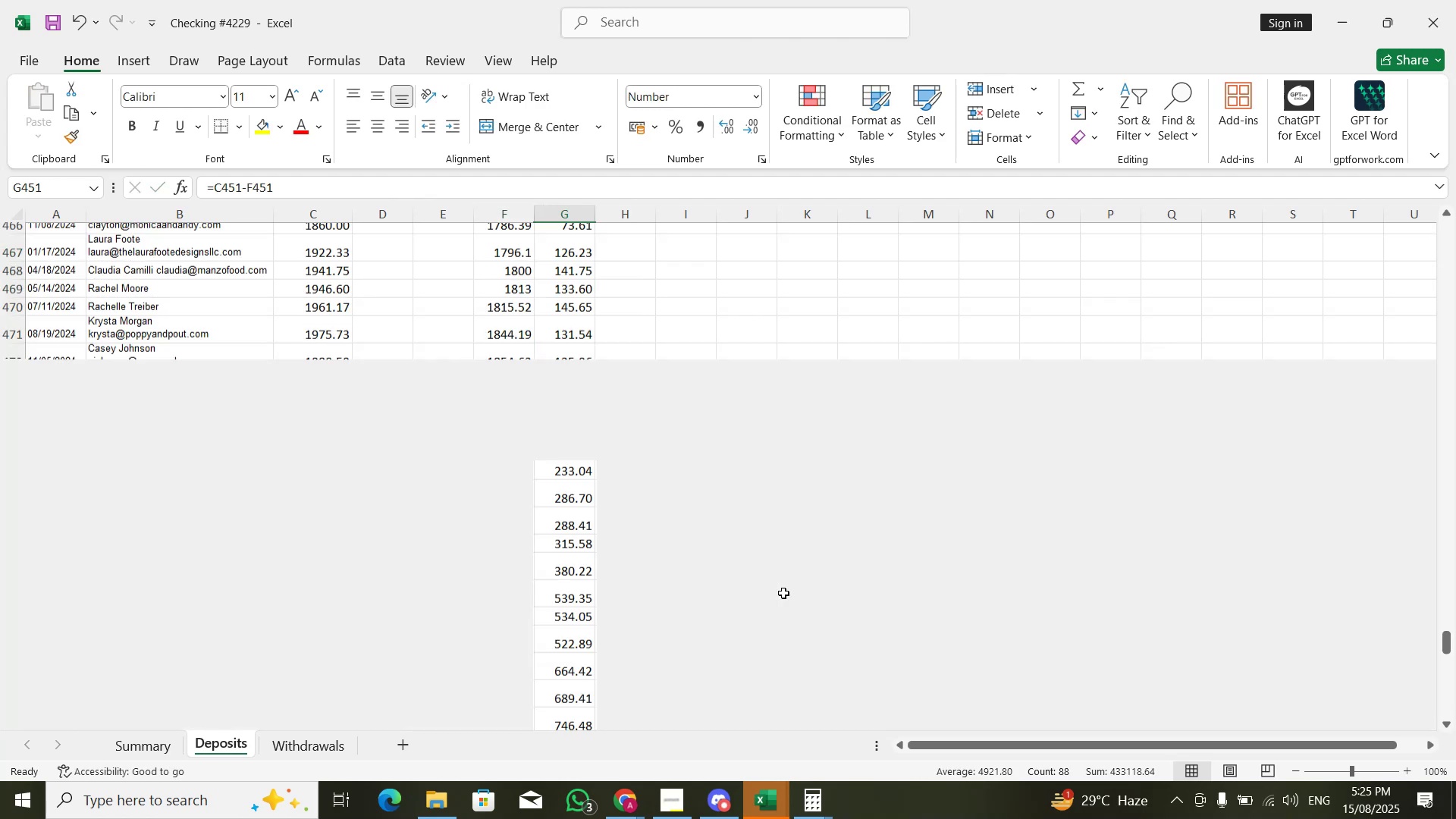 
hold_key(key=ArrowDown, duration=0.57)
 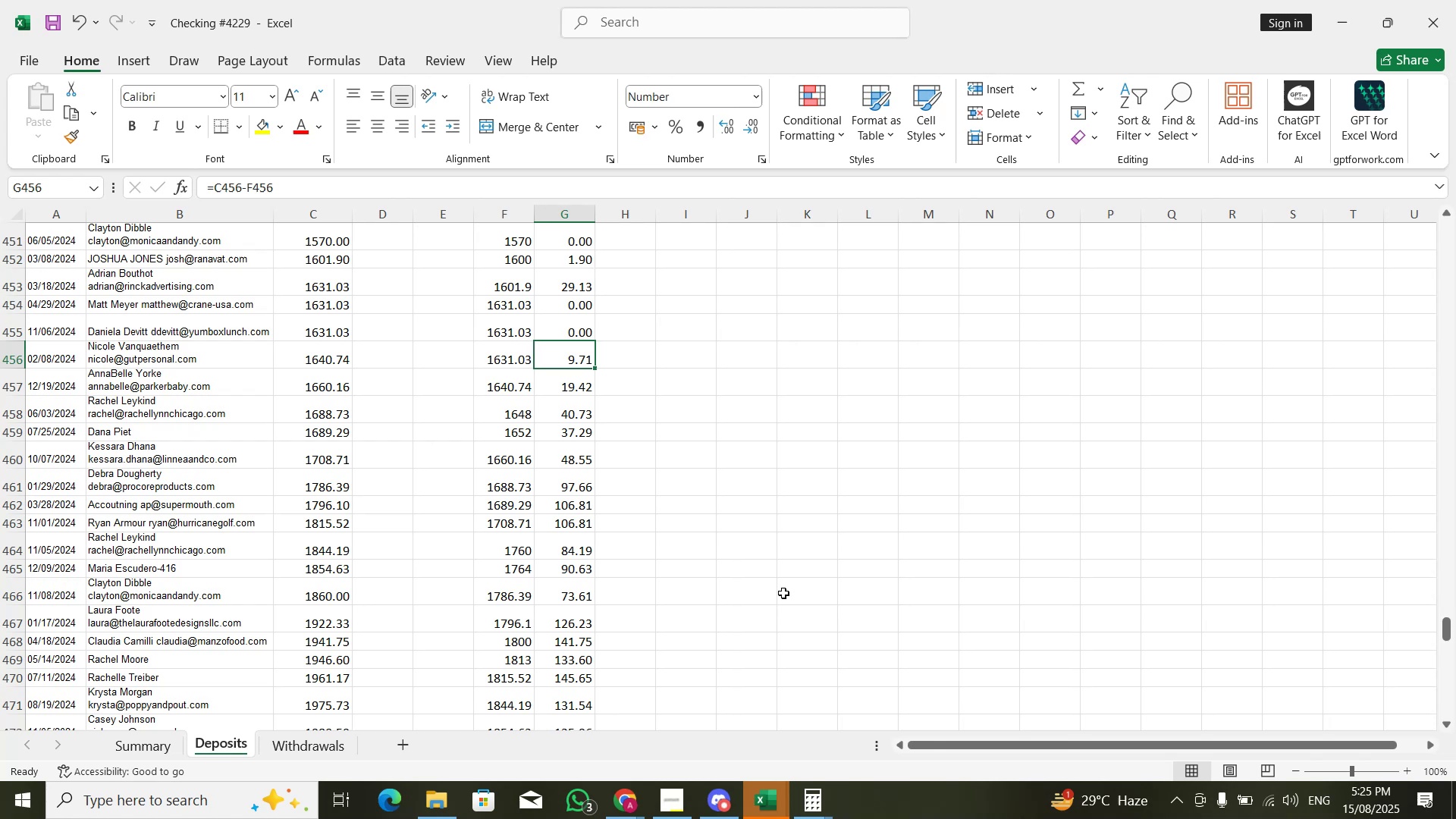 
key(ArrowUp)
 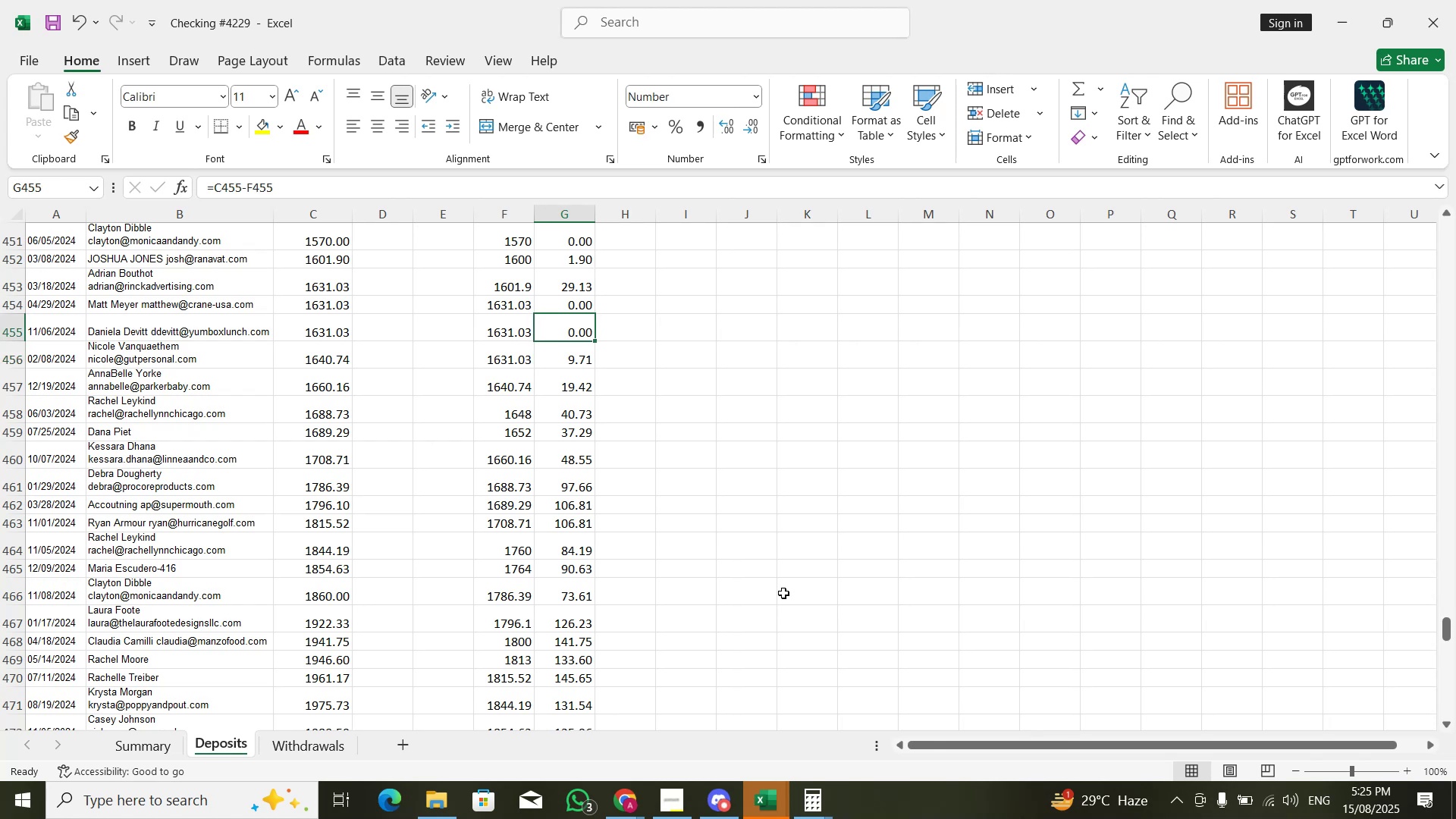 
key(ArrowUp)
 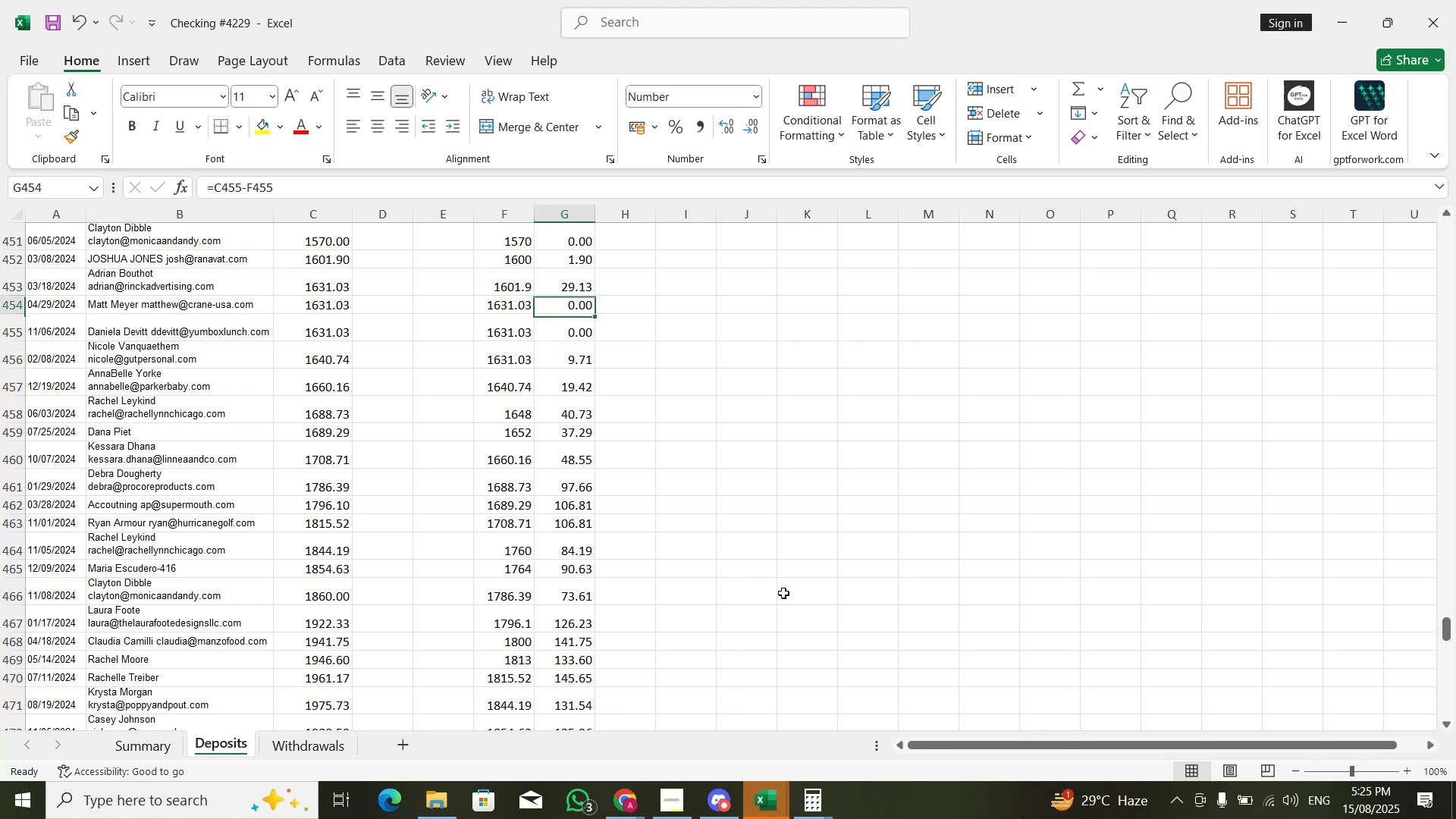 
key(ArrowUp)
 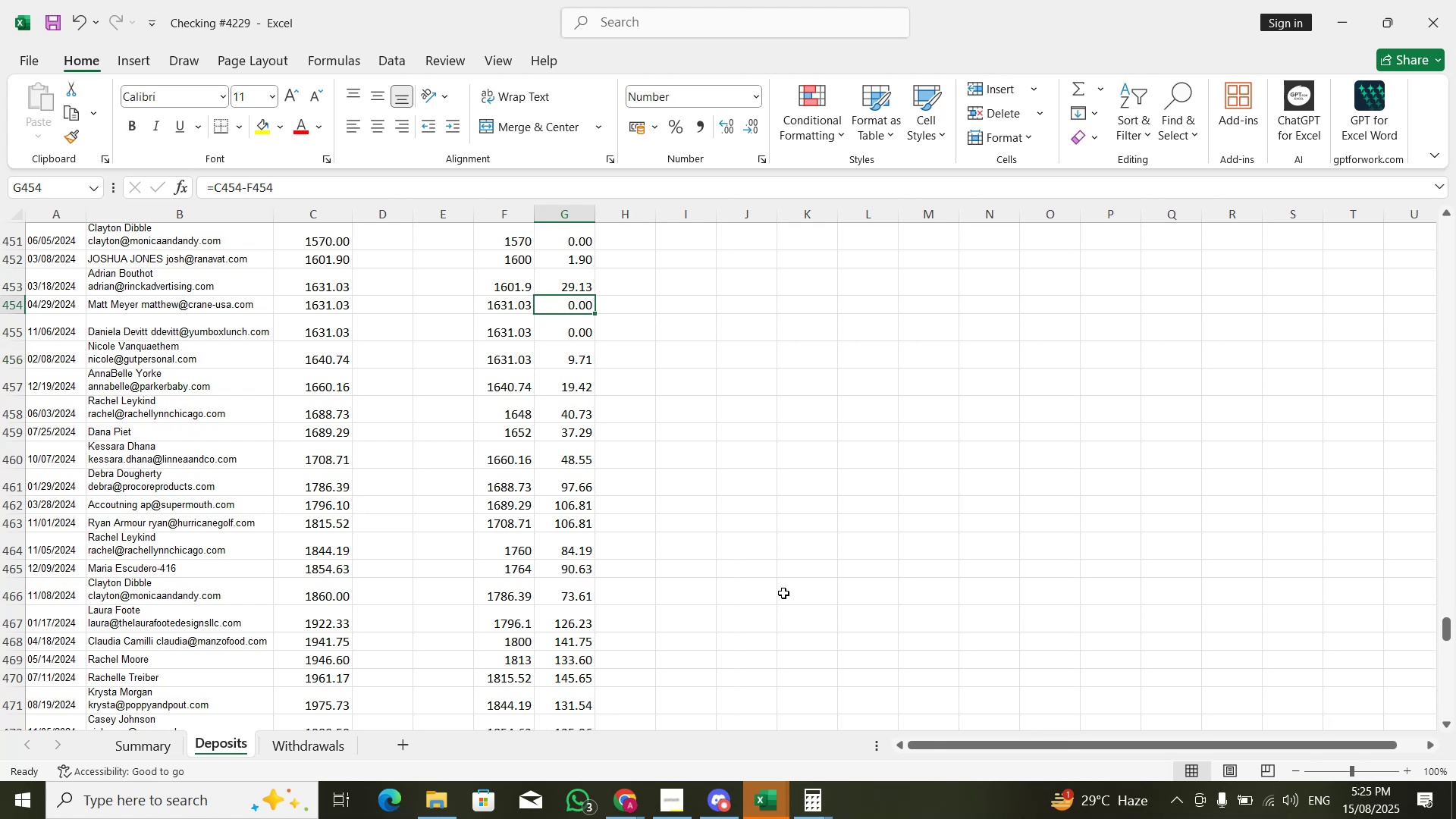 
key(ArrowLeft)
 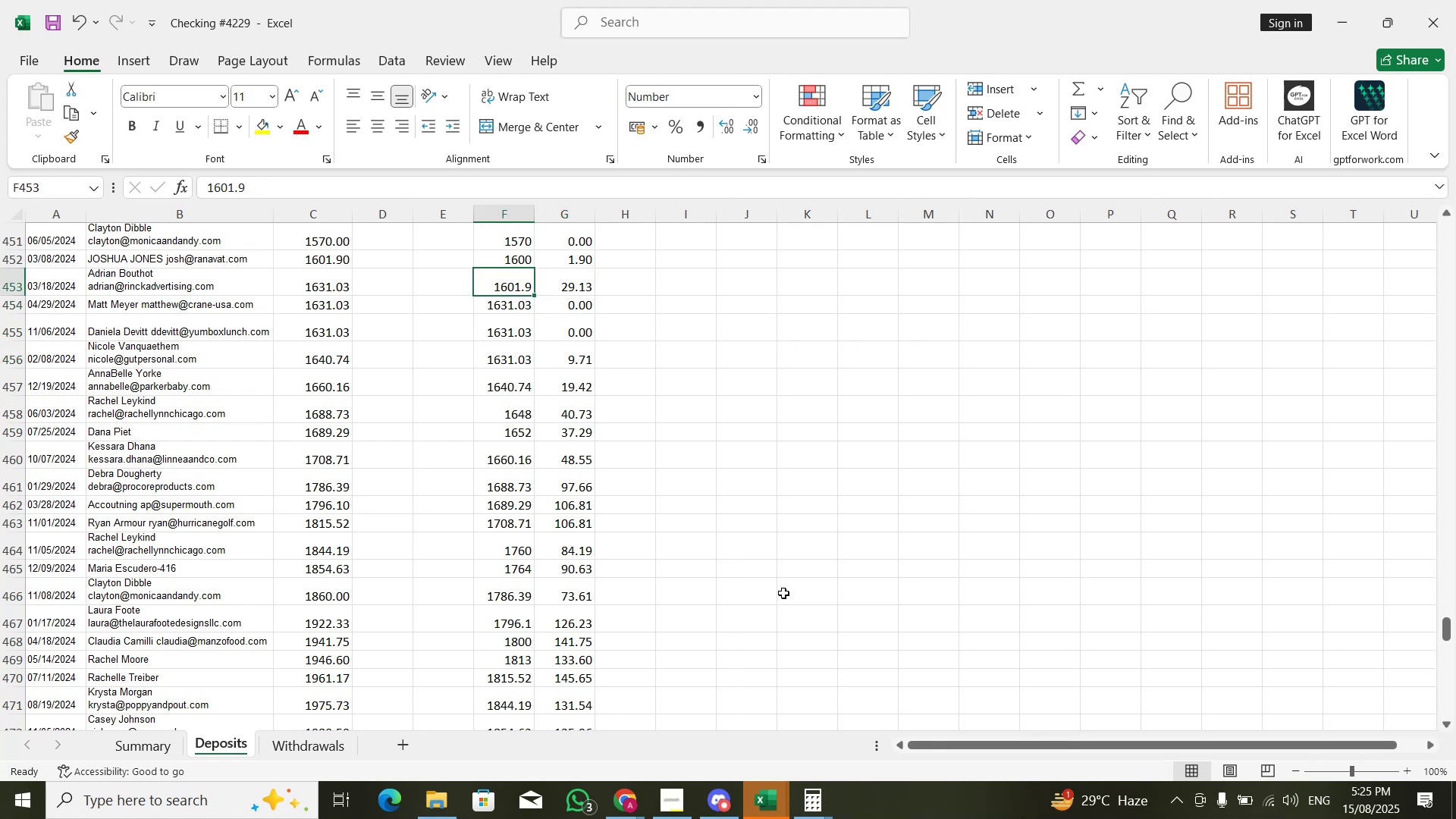 
key(ArrowUp)
 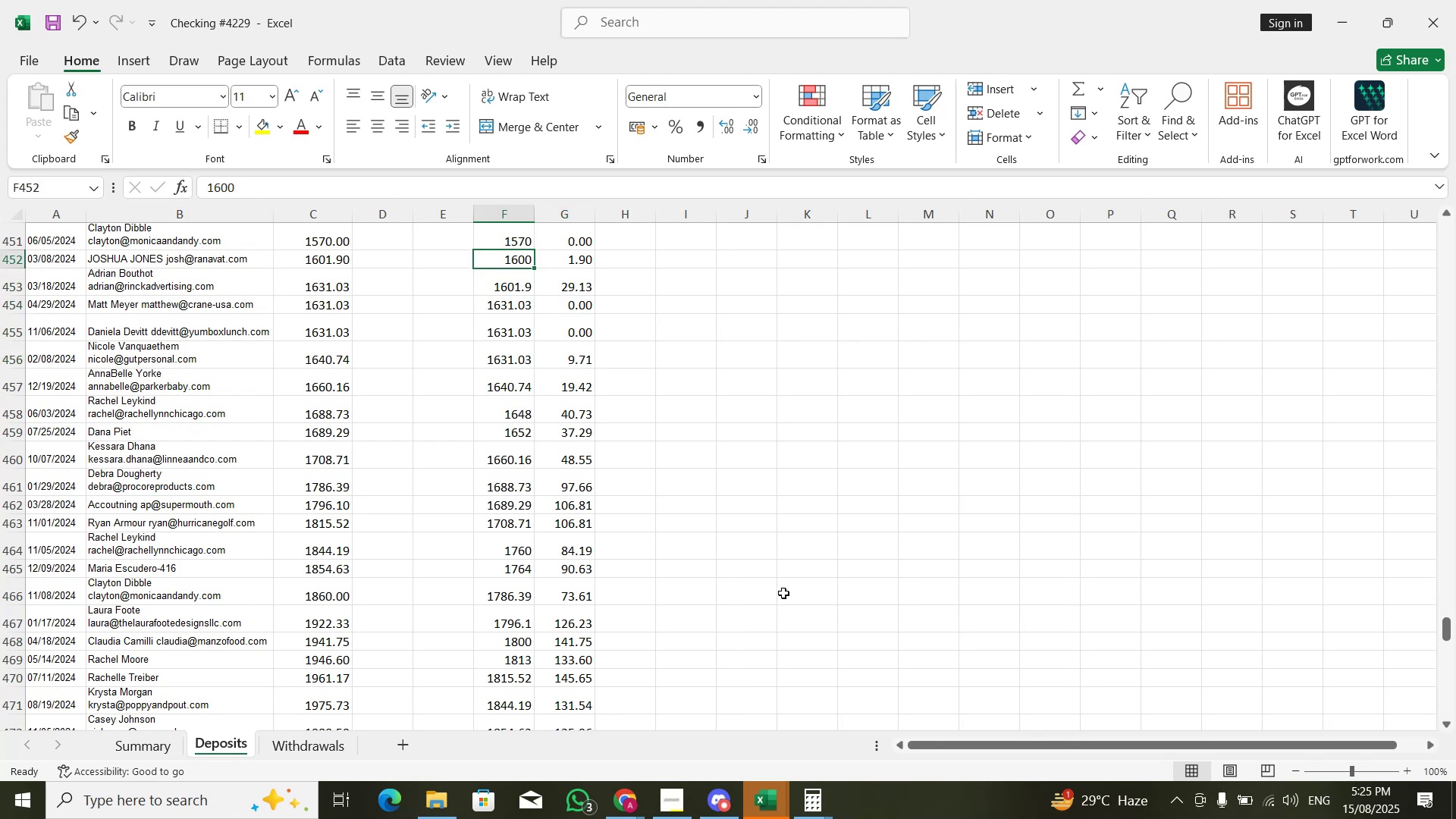 
key(ArrowUp)
 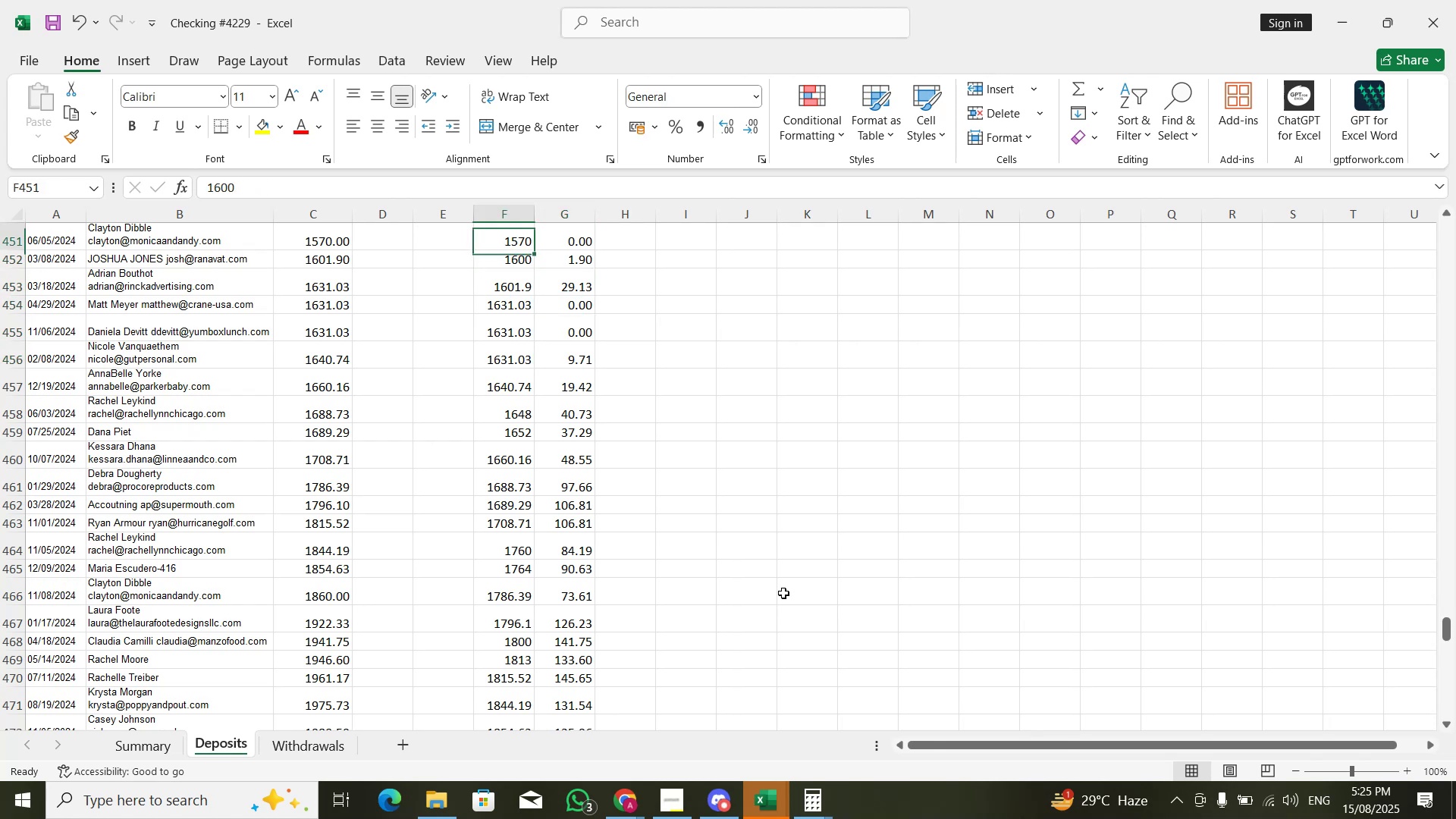 
key(ArrowUp)
 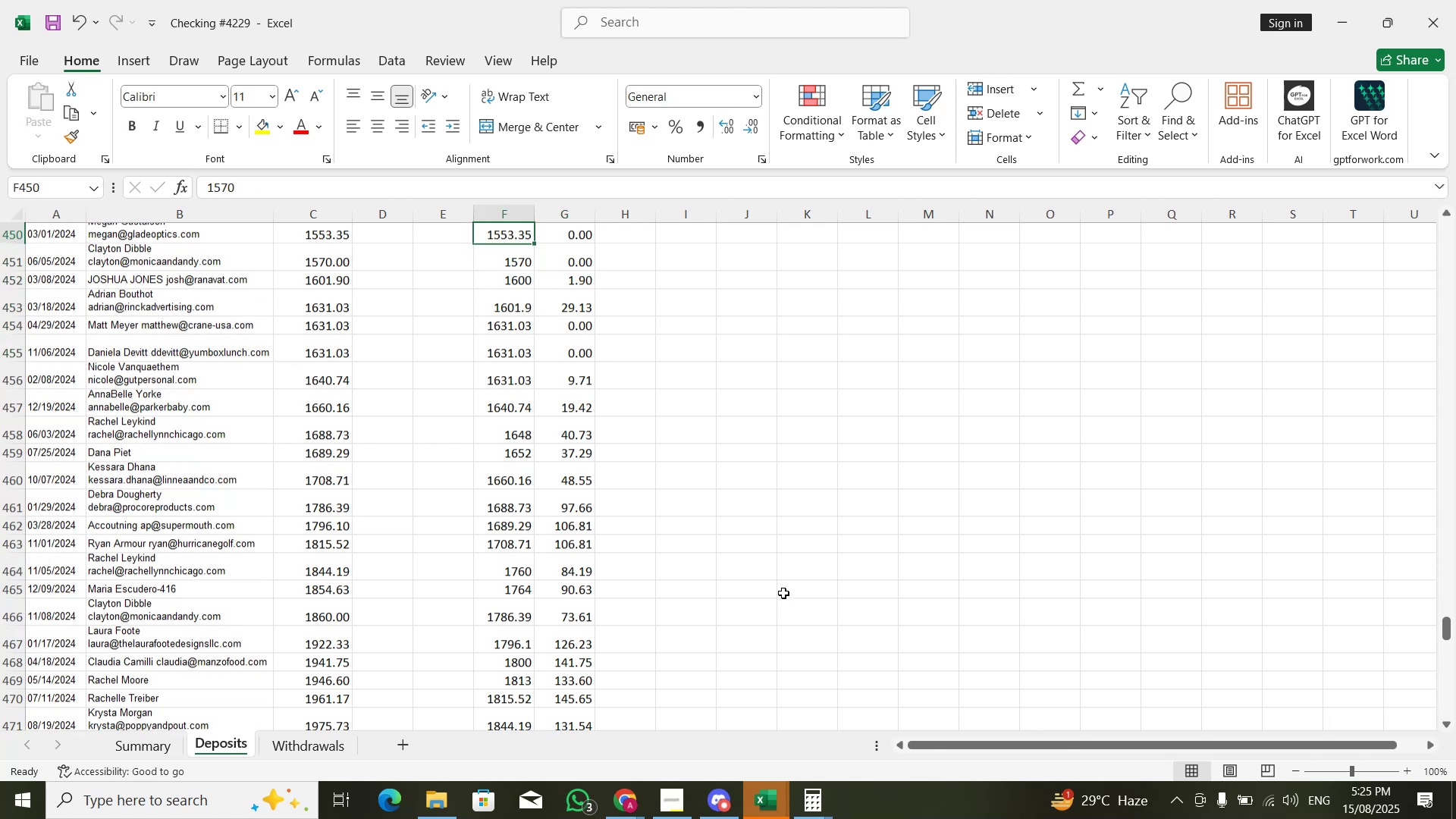 
key(ArrowUp)
 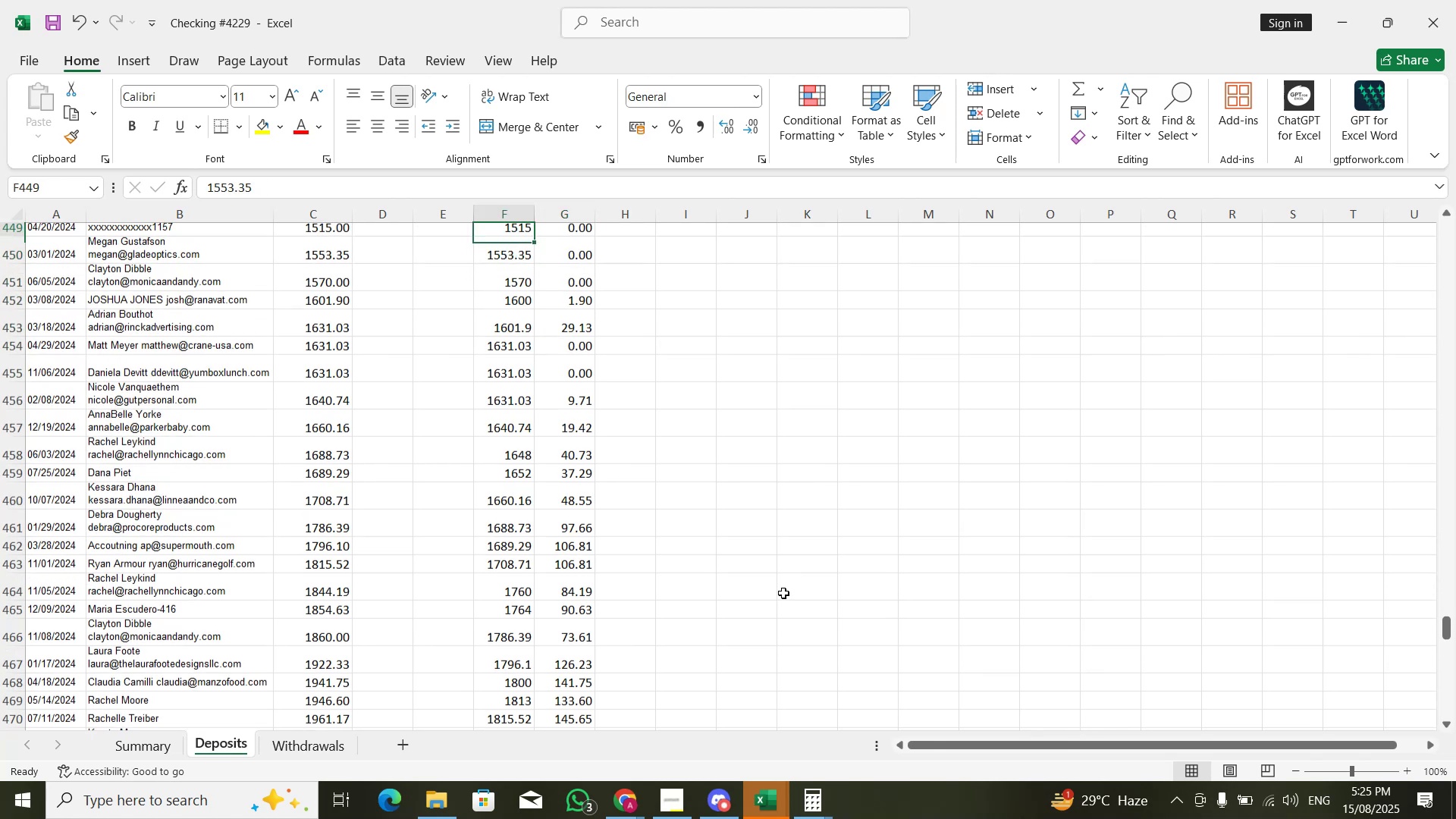 
key(ArrowDown)
 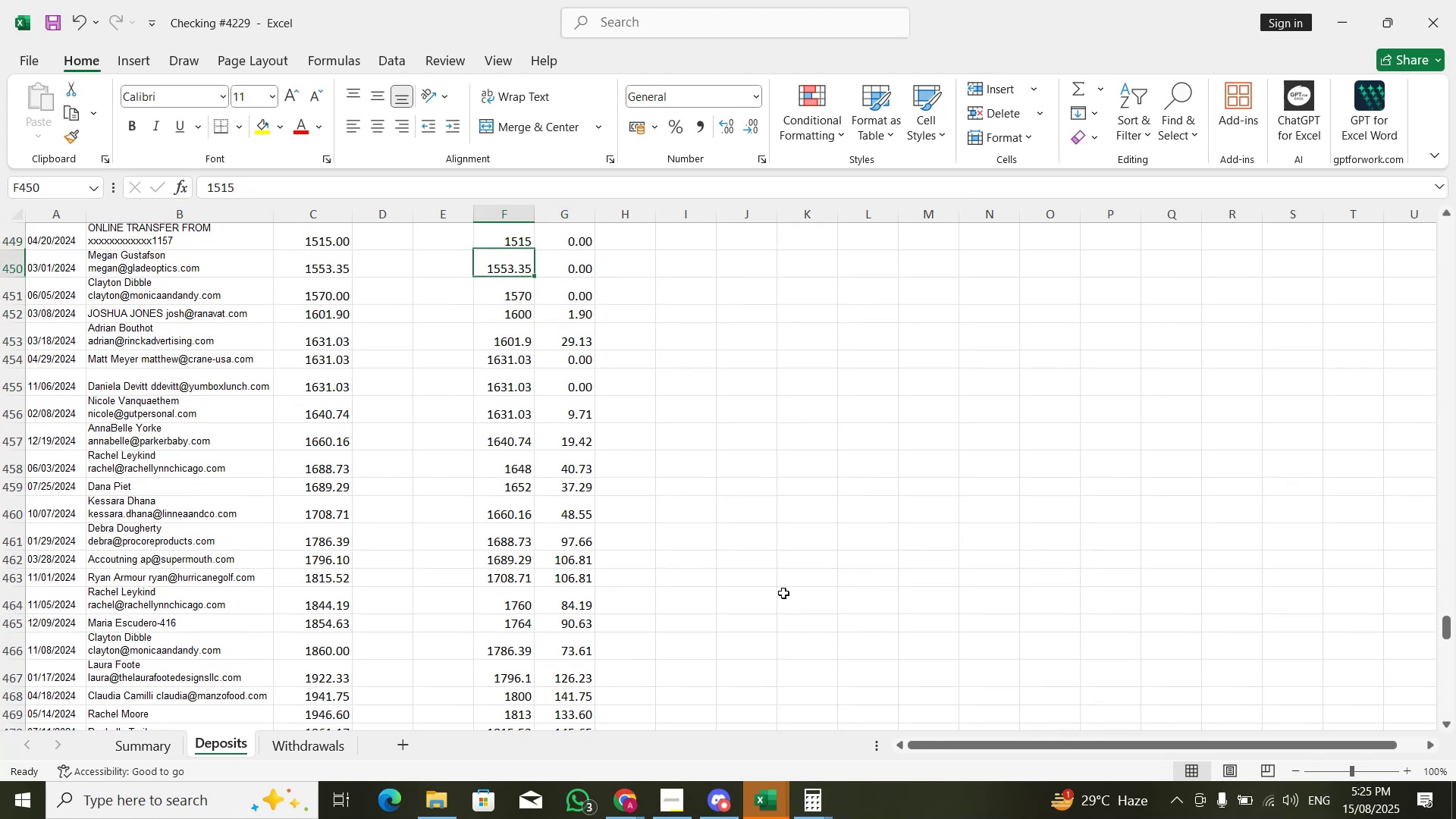 
key(ArrowDown)
 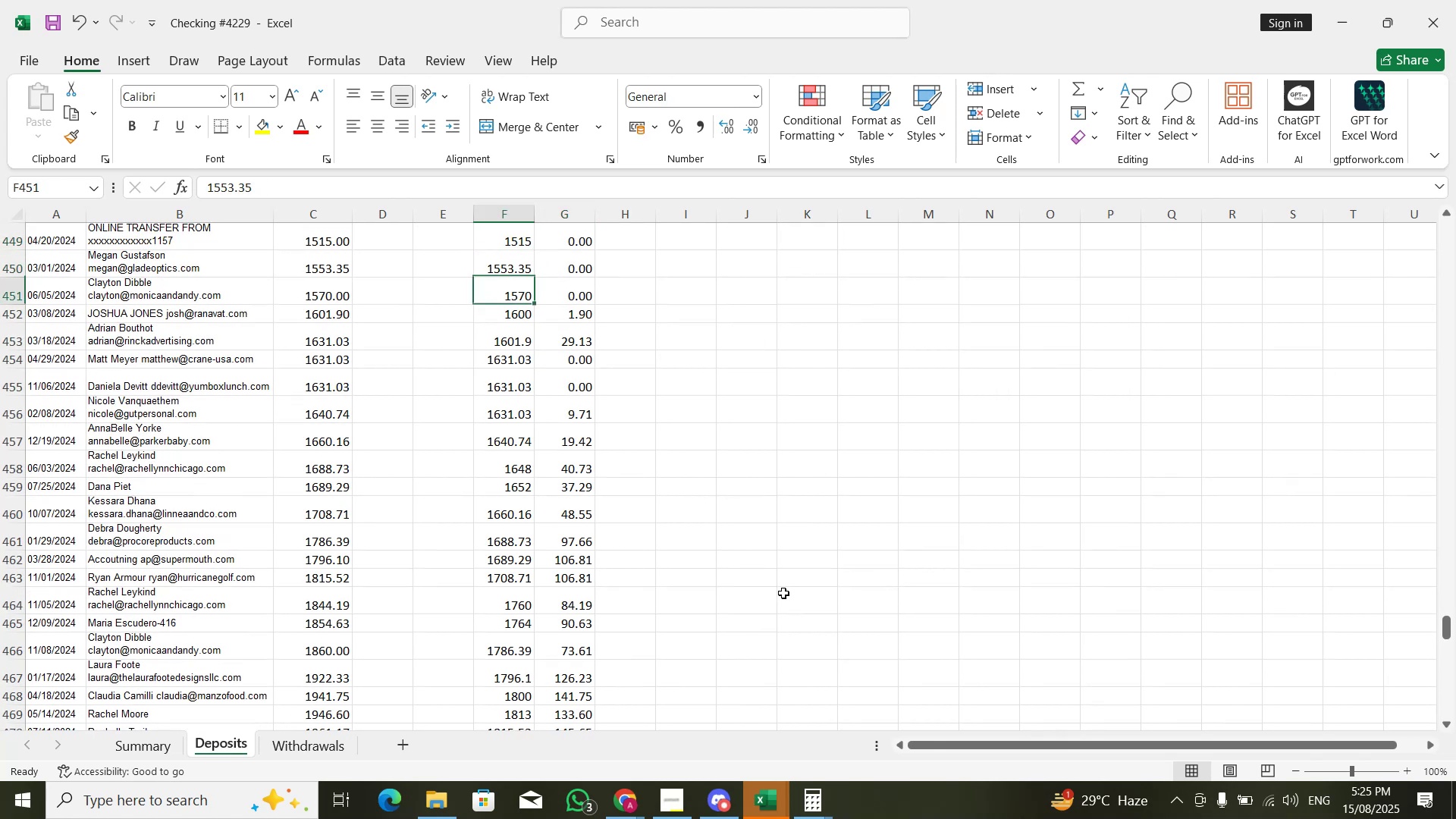 
key(ArrowDown)
 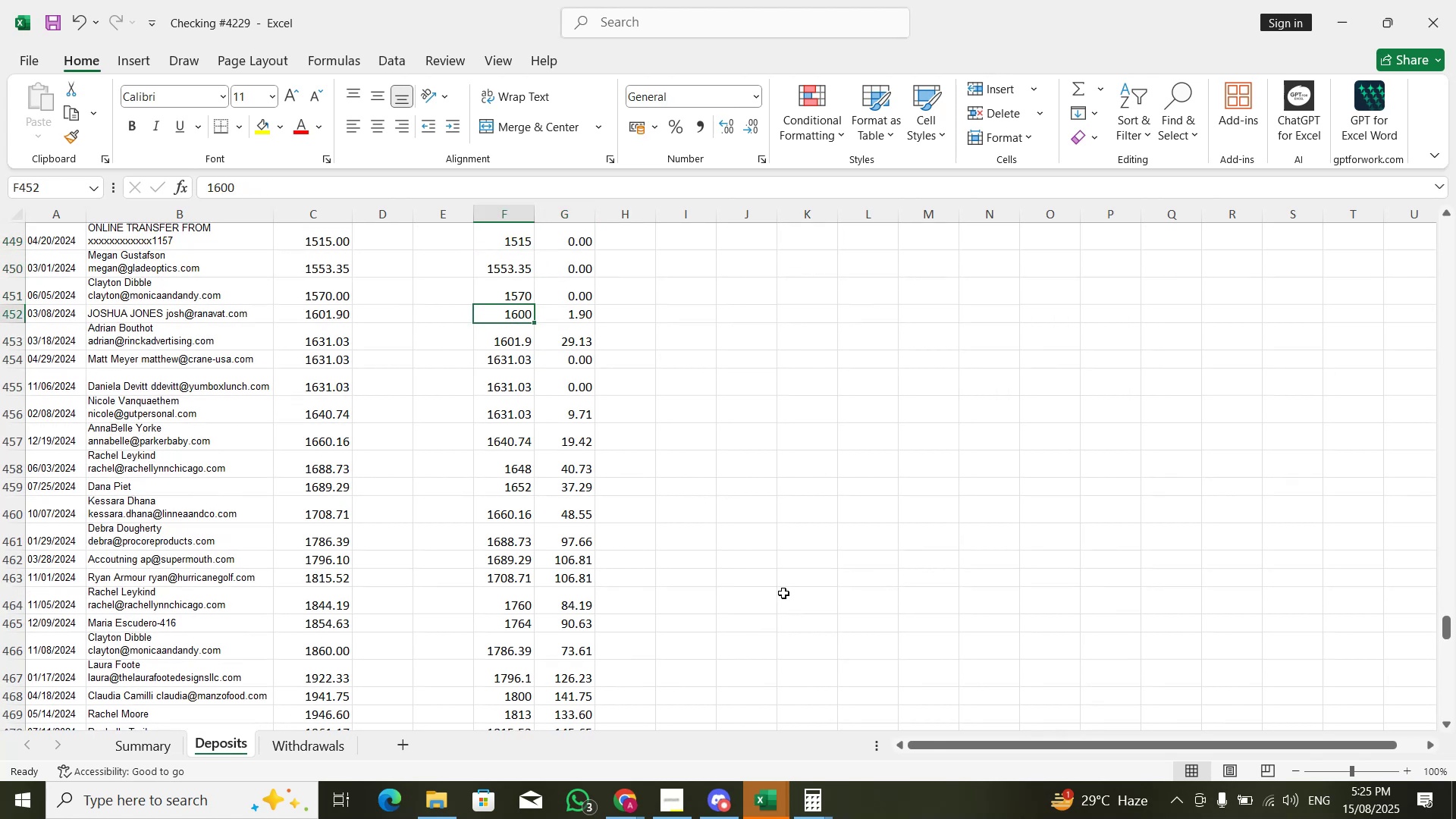 
key(Control+ControlLeft)
 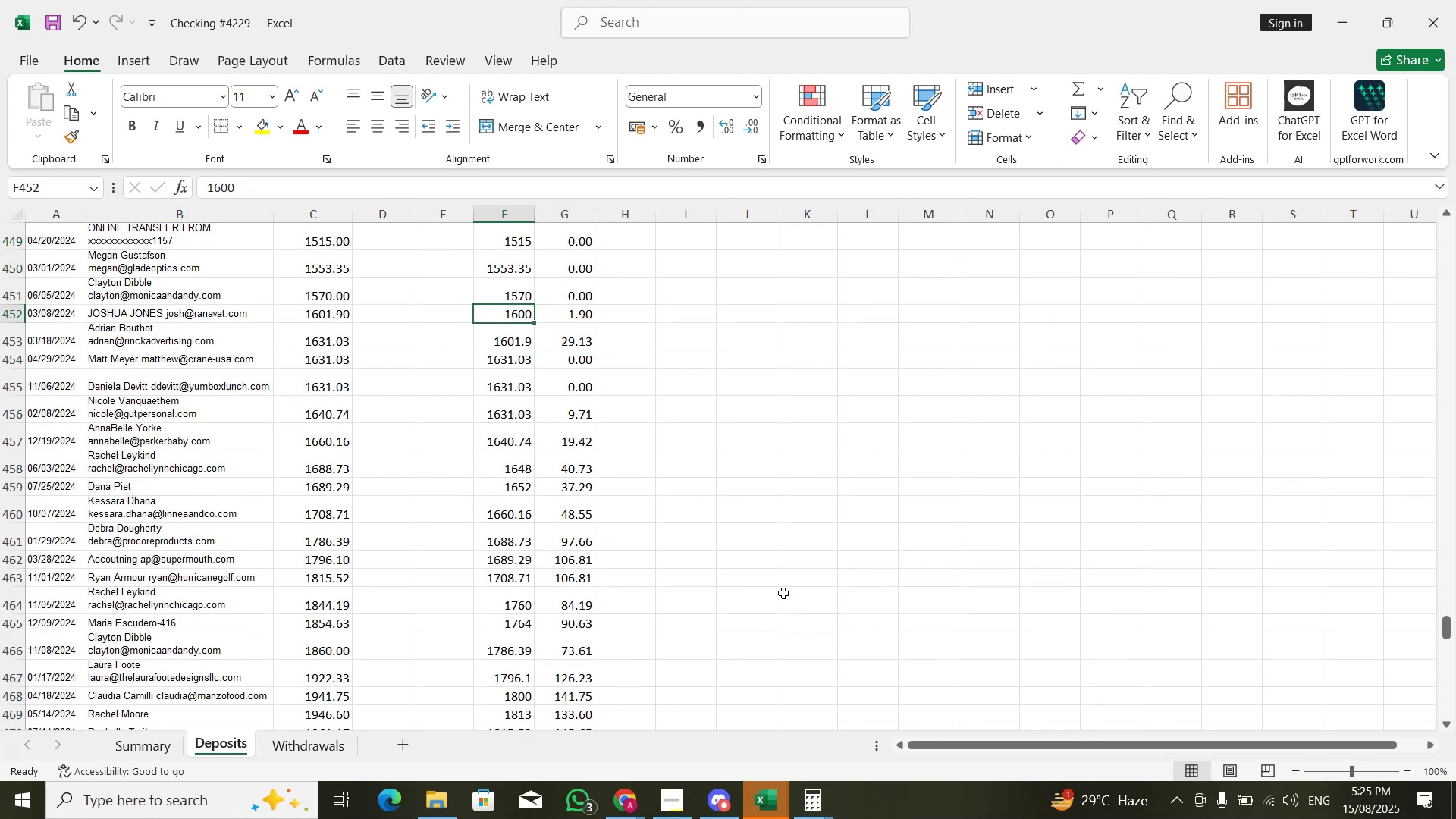 
key(Control+PageDown)
 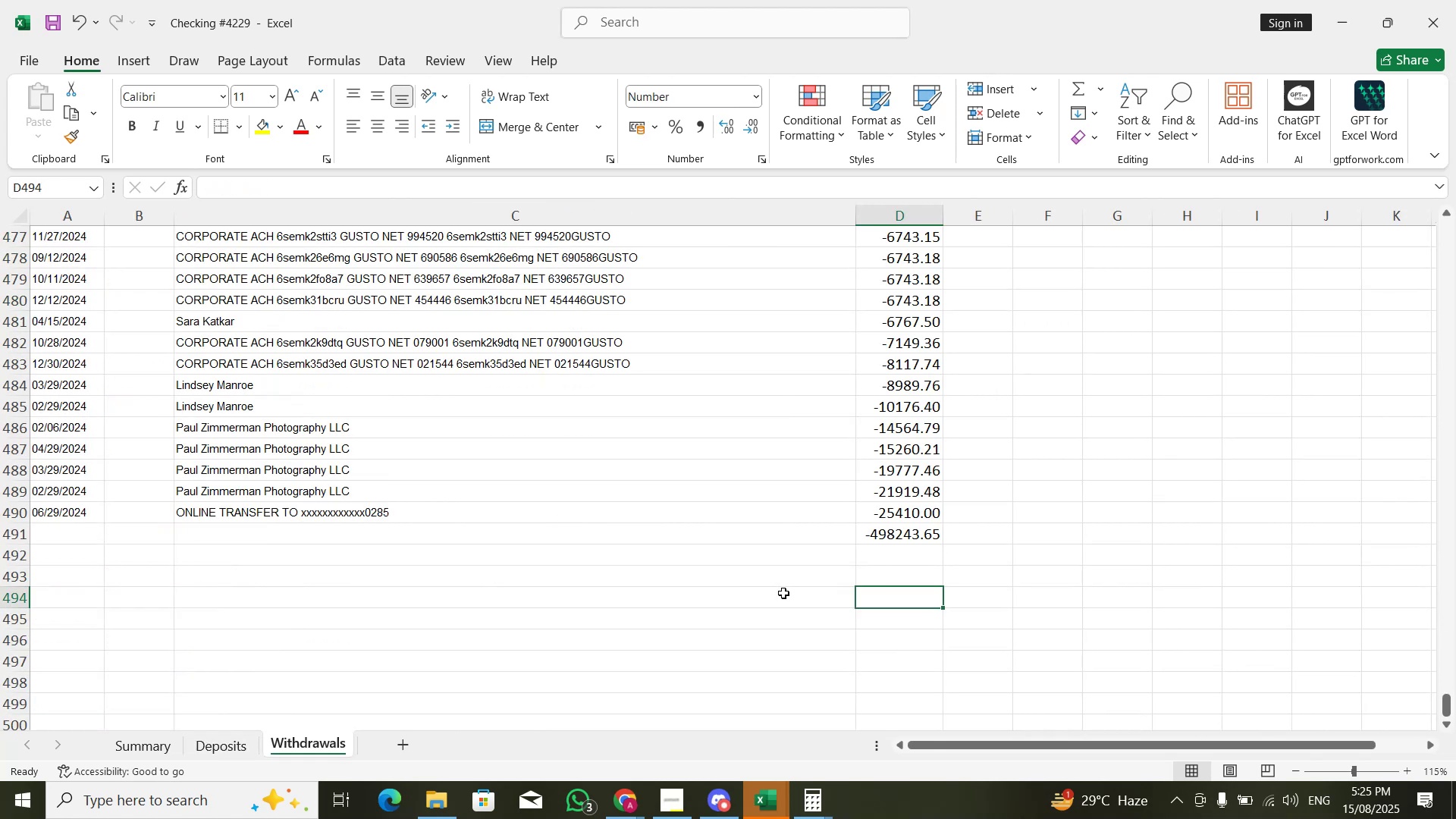 
key(Control+PageUp)
 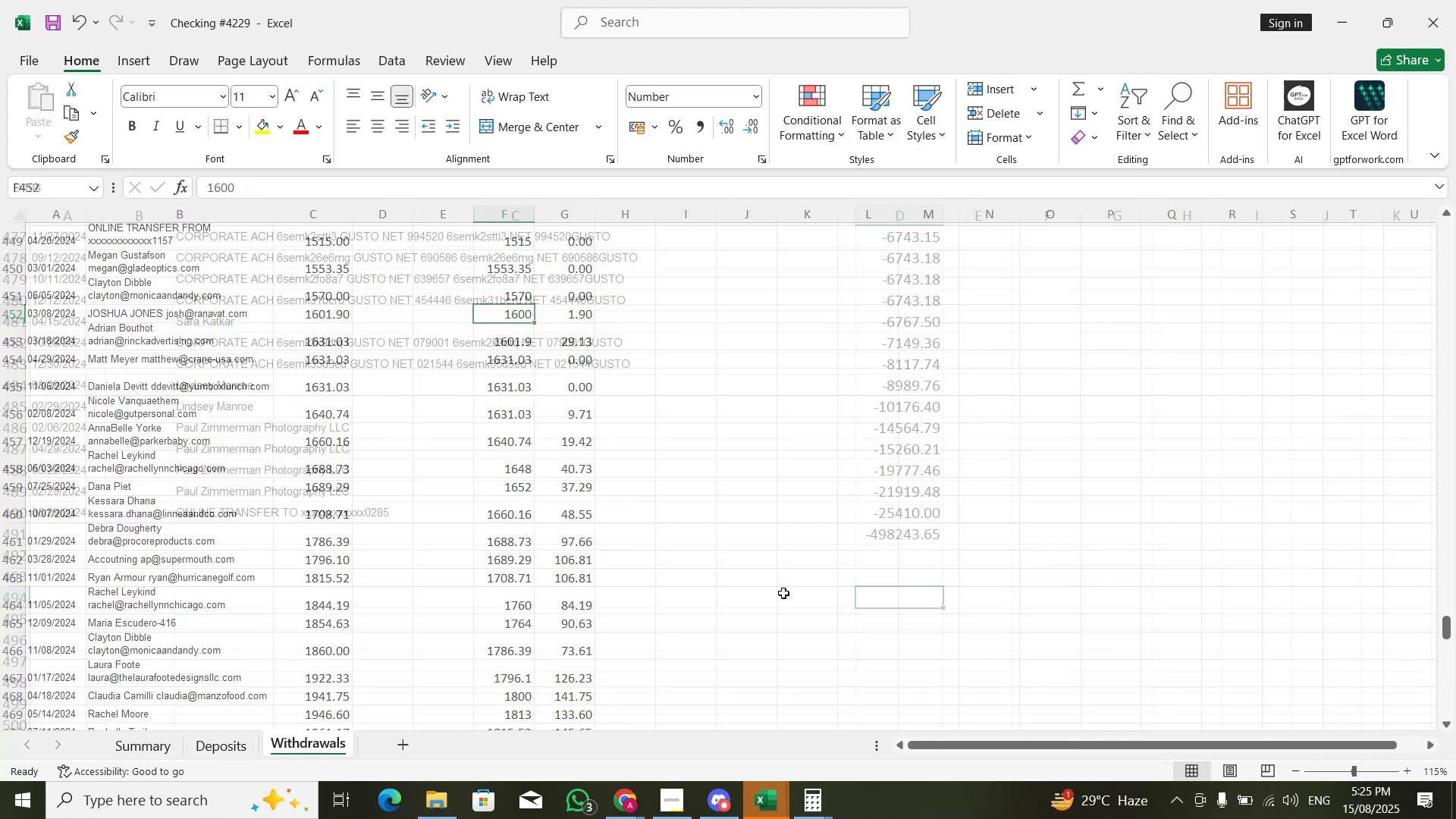 
key(Alt+Tab)
 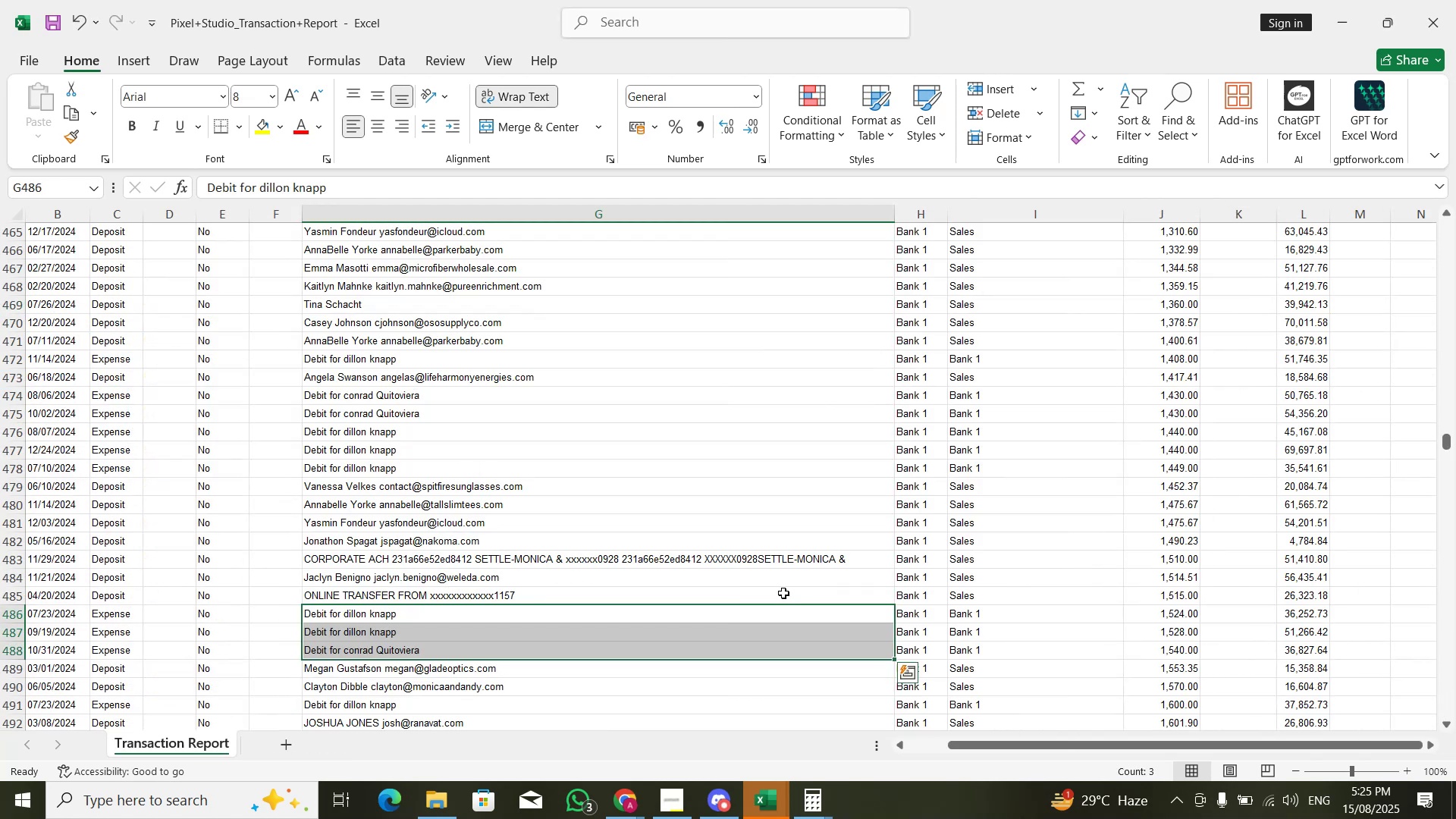 
hold_key(key=ArrowDown, duration=0.77)
 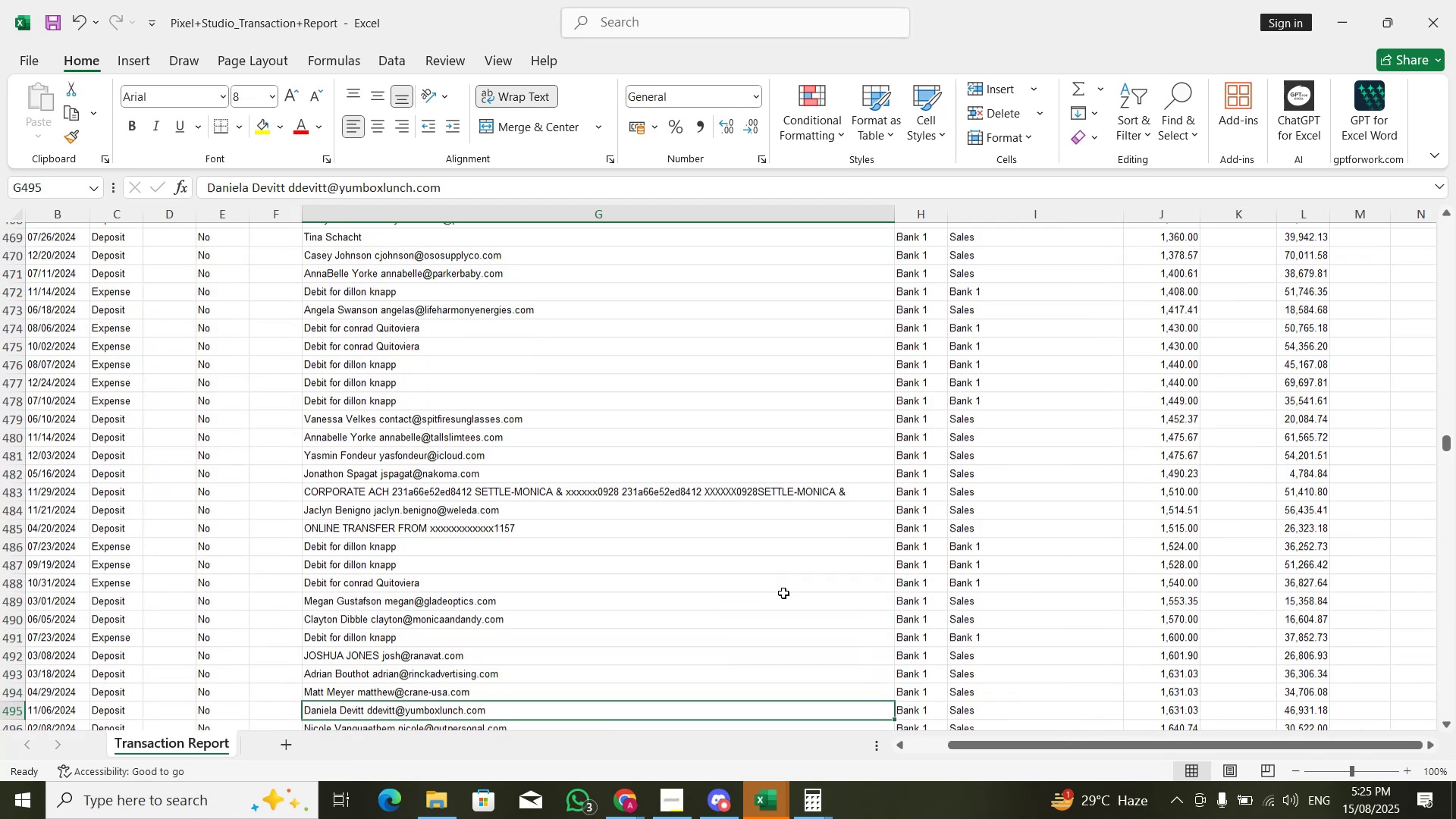 
key(ArrowUp)
 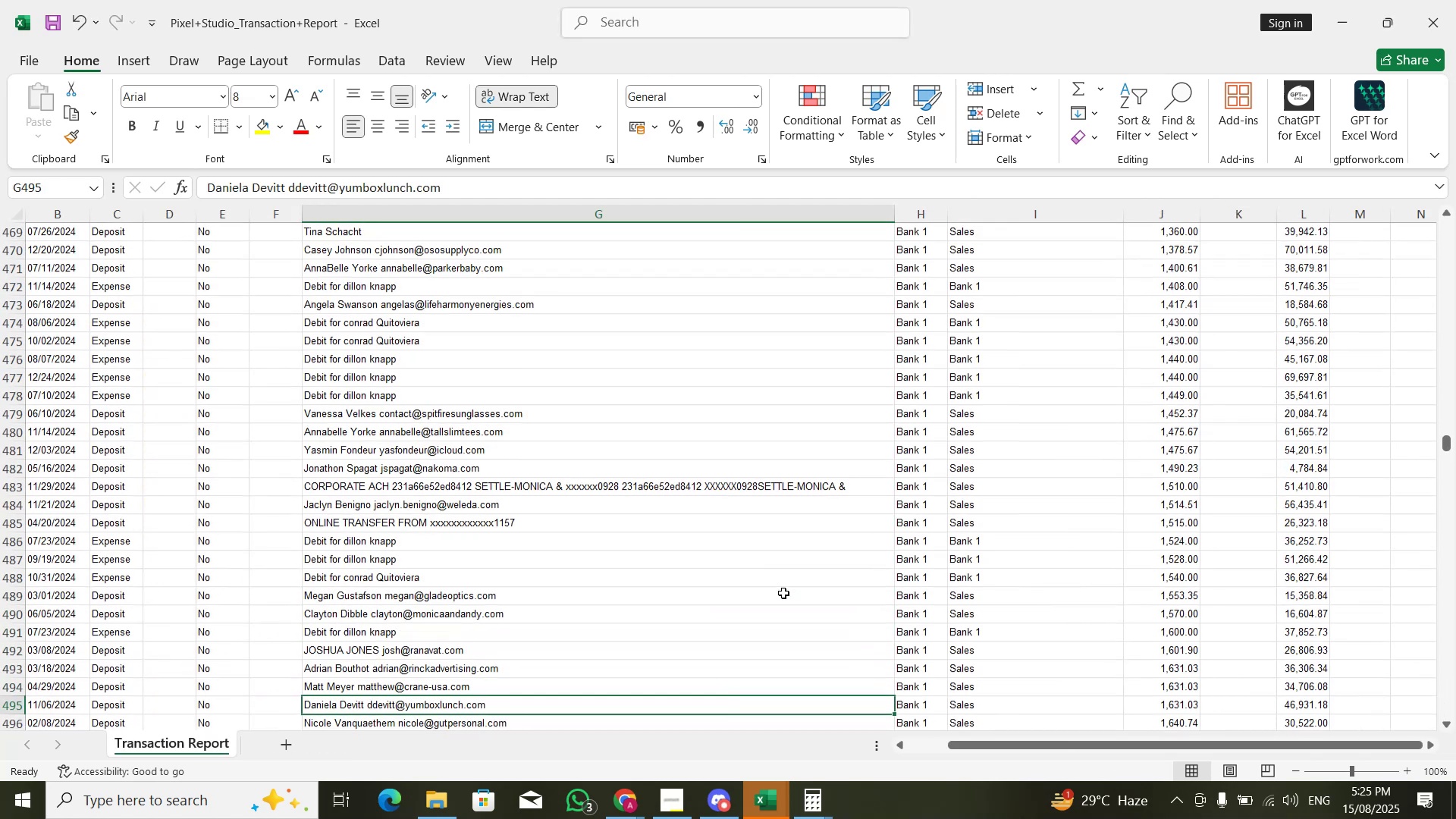 
key(ArrowUp)
 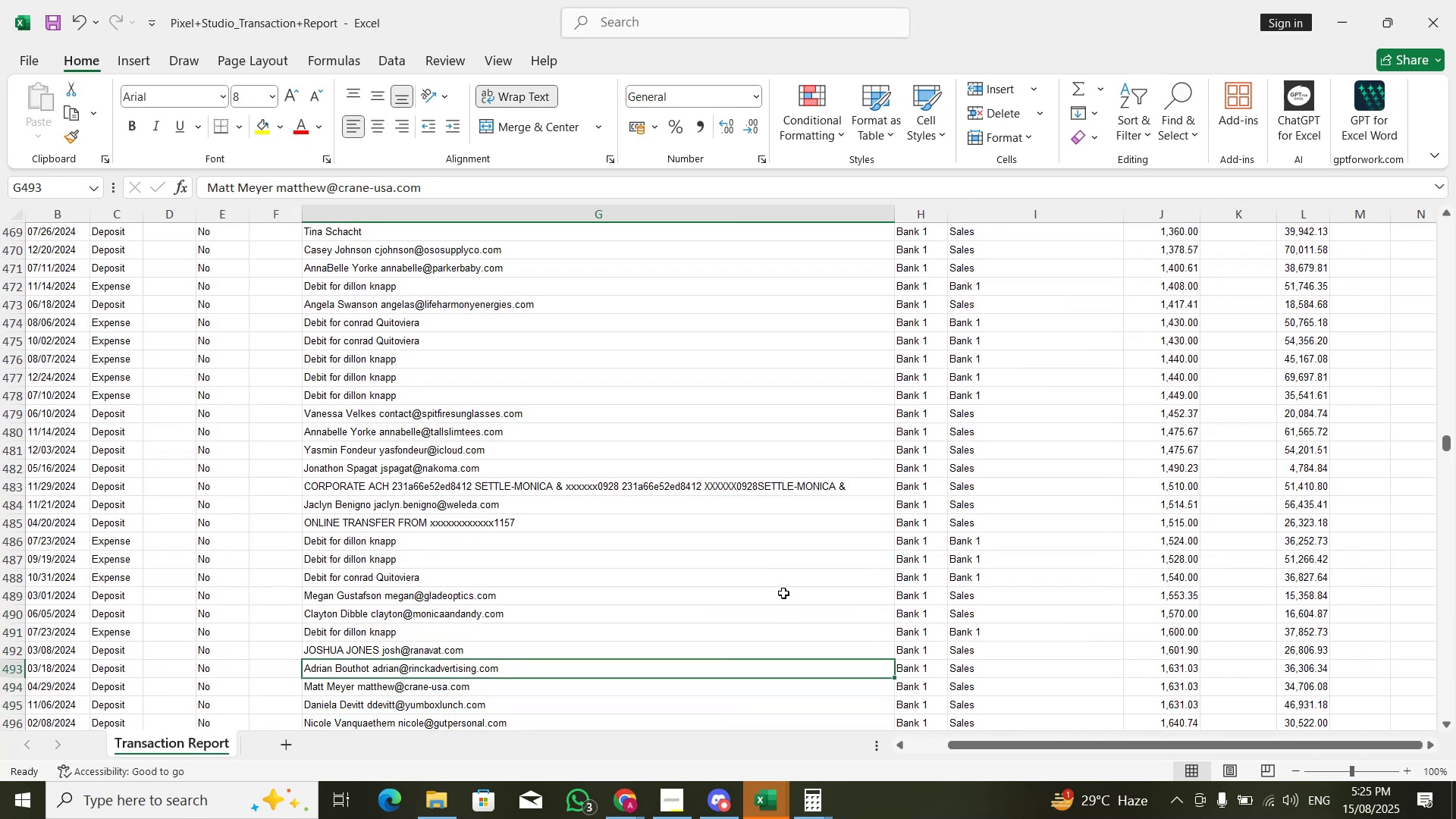 
key(ArrowUp)
 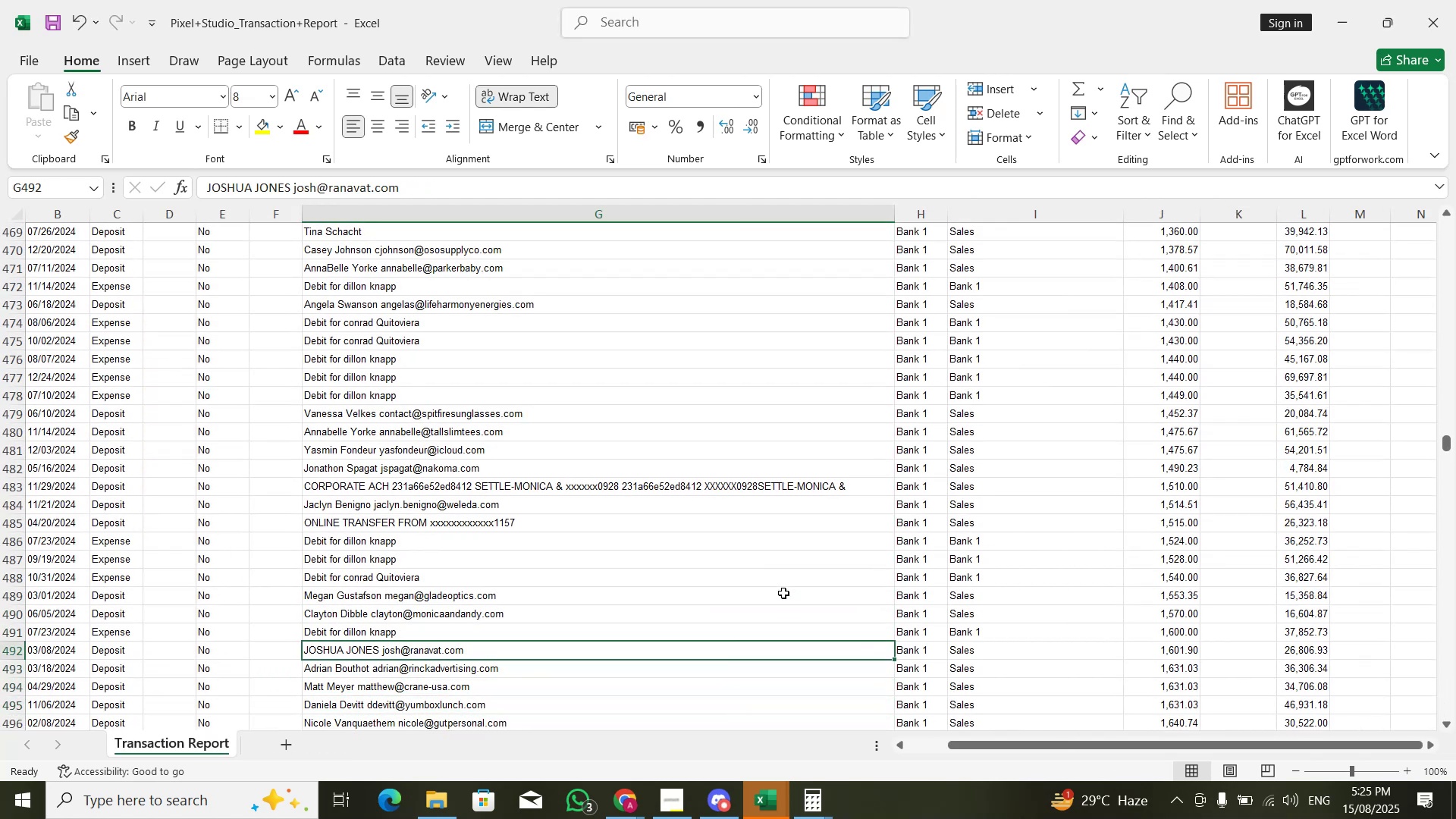 
key(ArrowUp)
 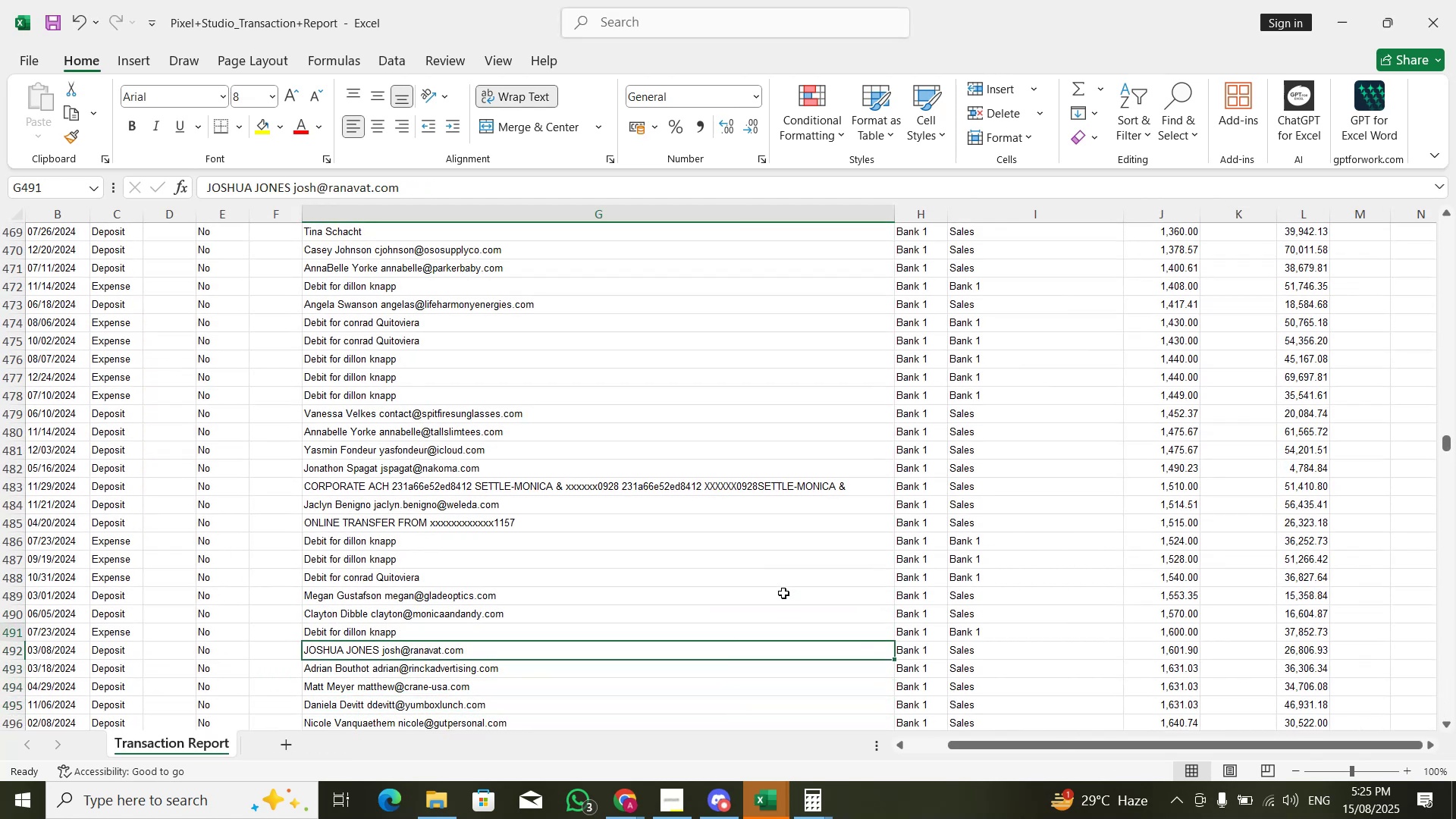 
hold_key(key=ControlLeft, duration=0.49)
 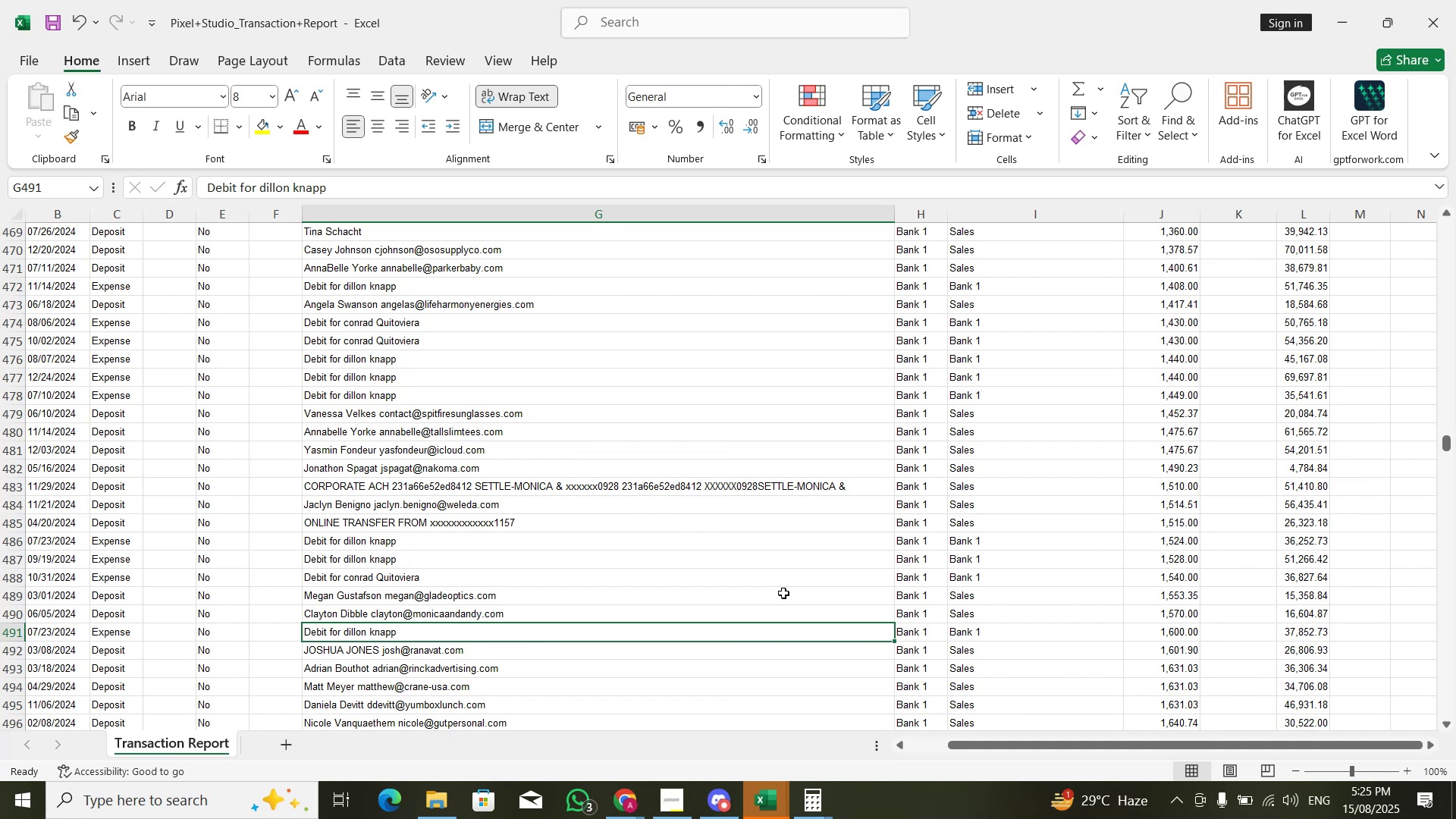 
key(Control+C)
 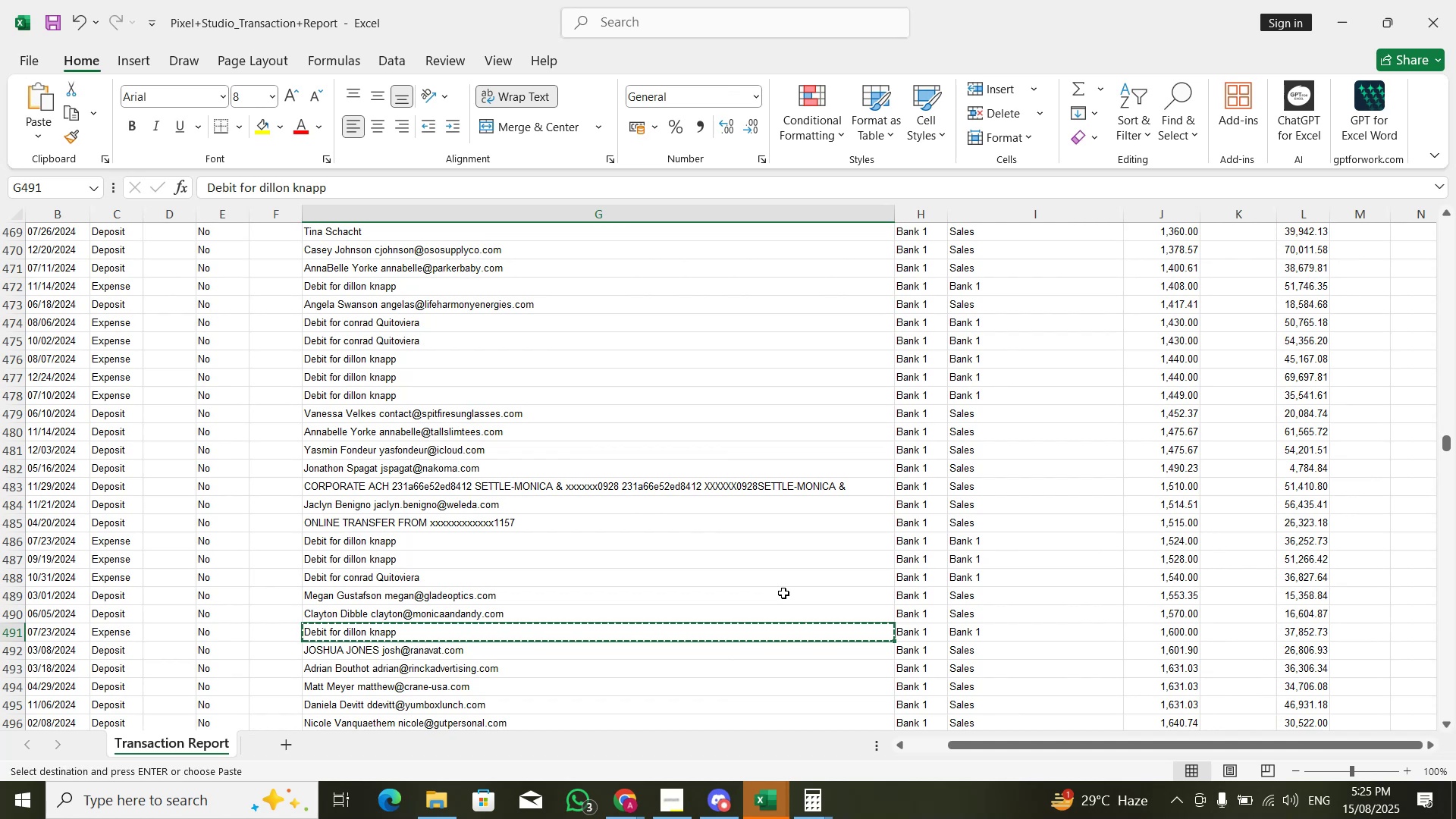 
hold_key(key=AltLeft, duration=0.46)
 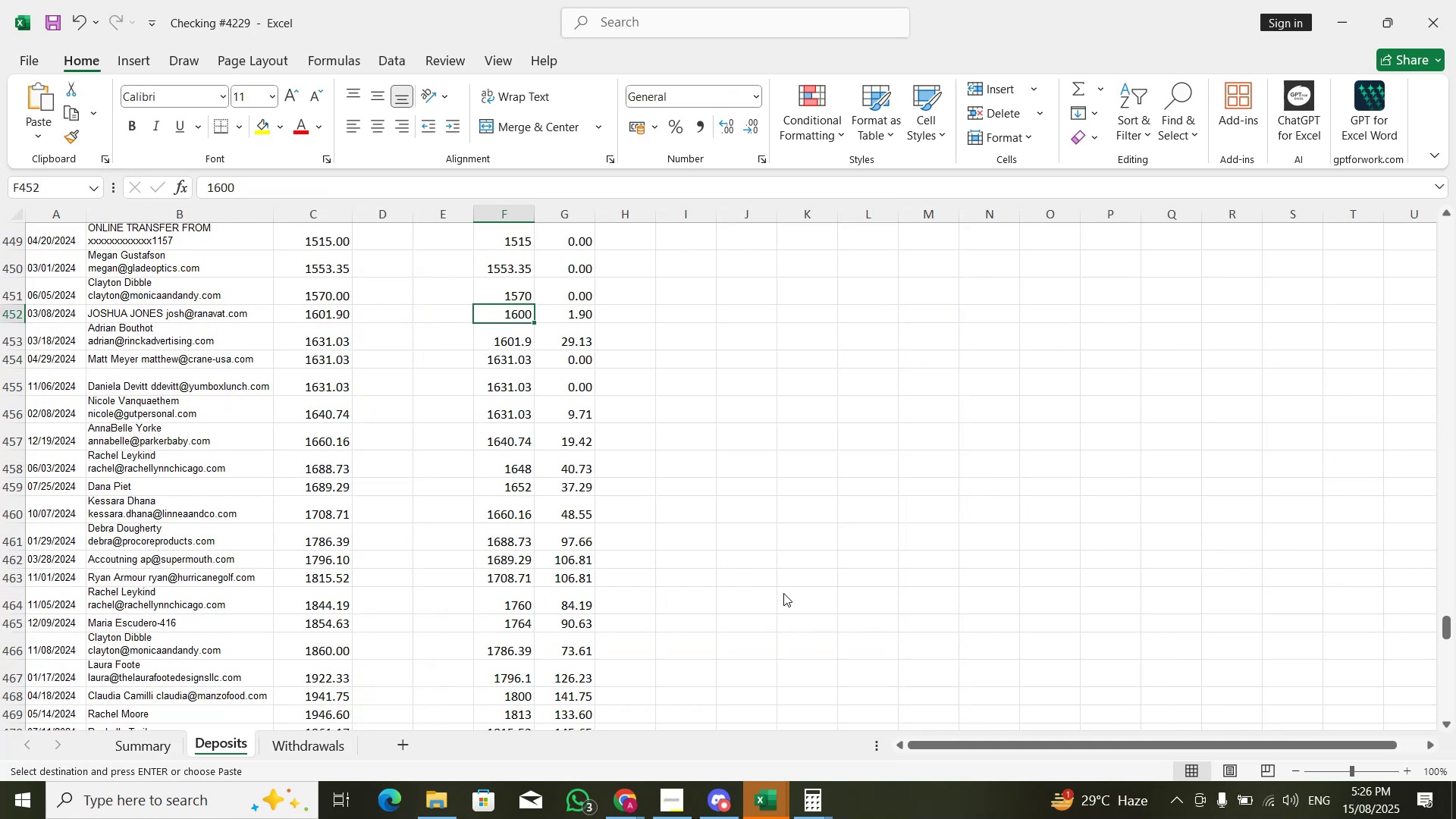 
hold_key(key=Tab, duration=0.33)
 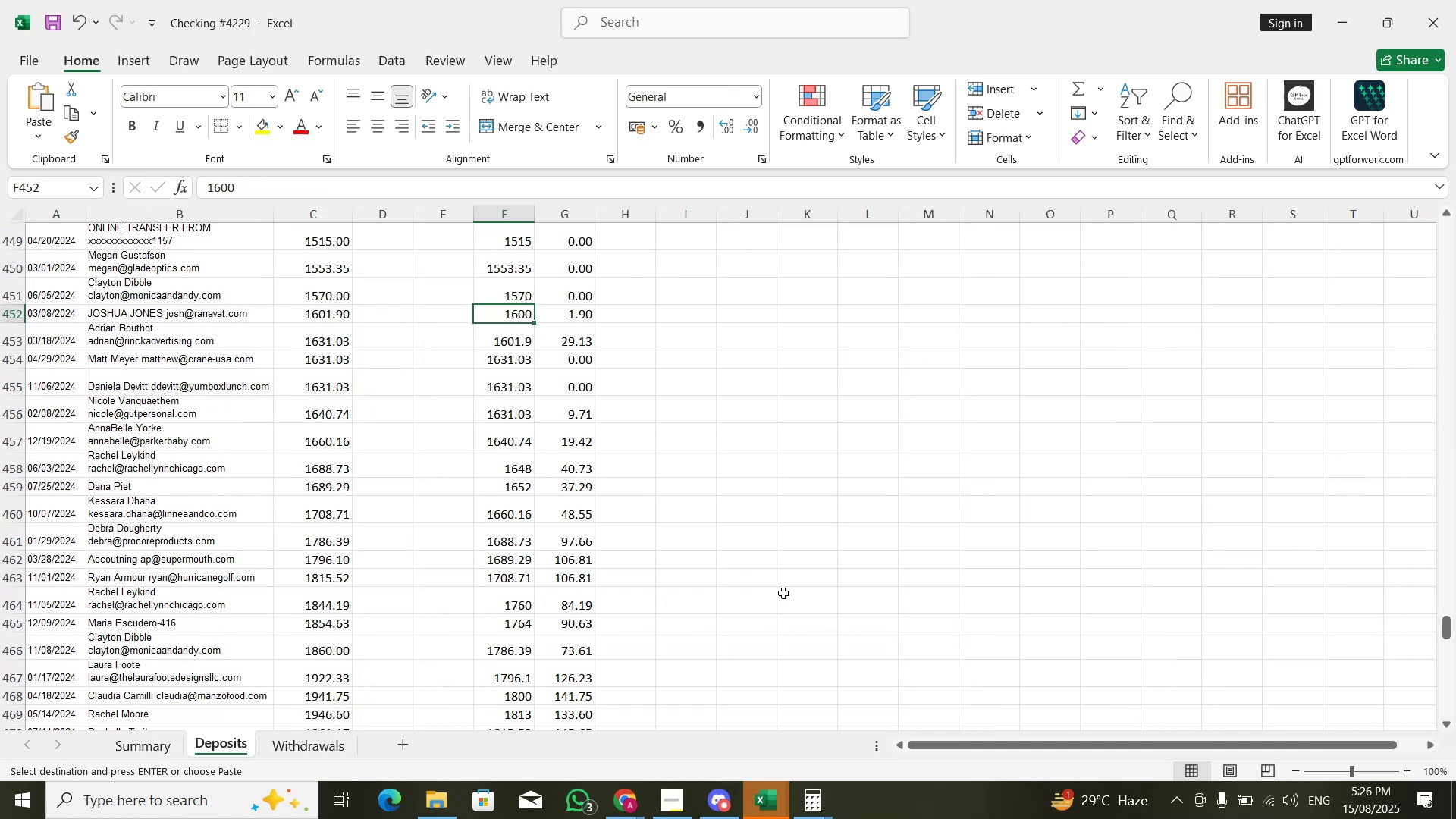 
key(ArrowRight)
 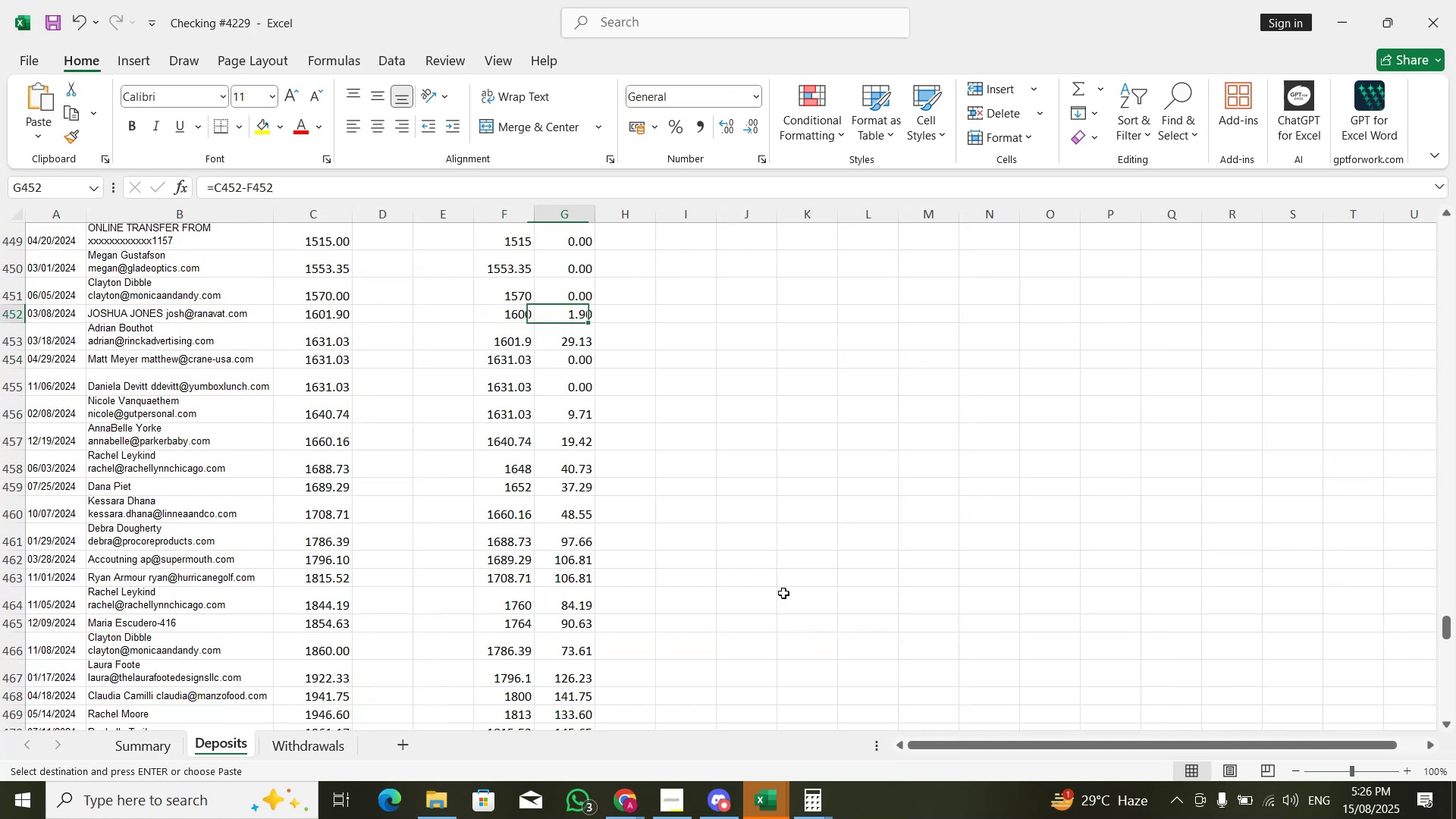 
key(ArrowRight)
 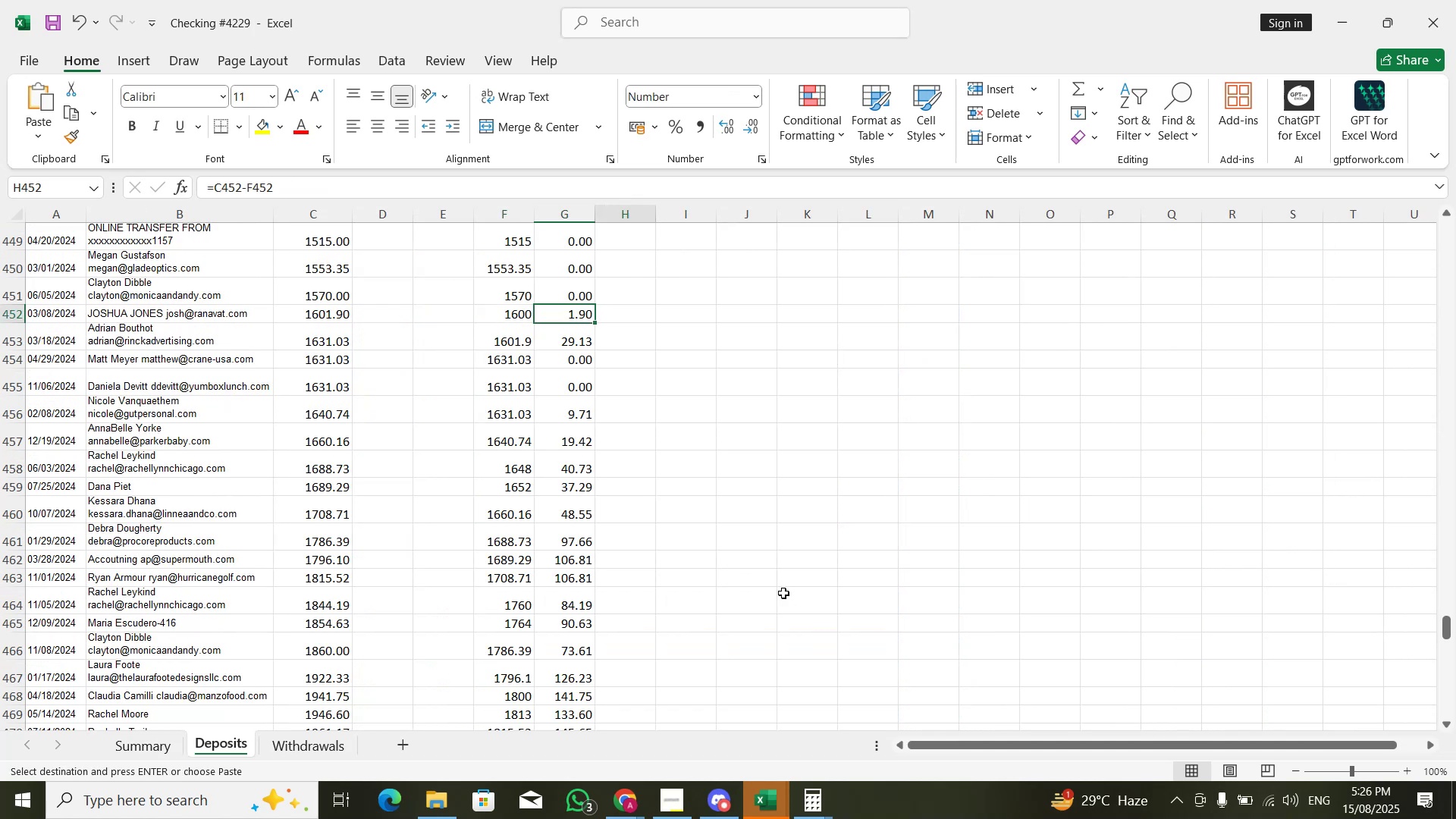 
key(ArrowRight)
 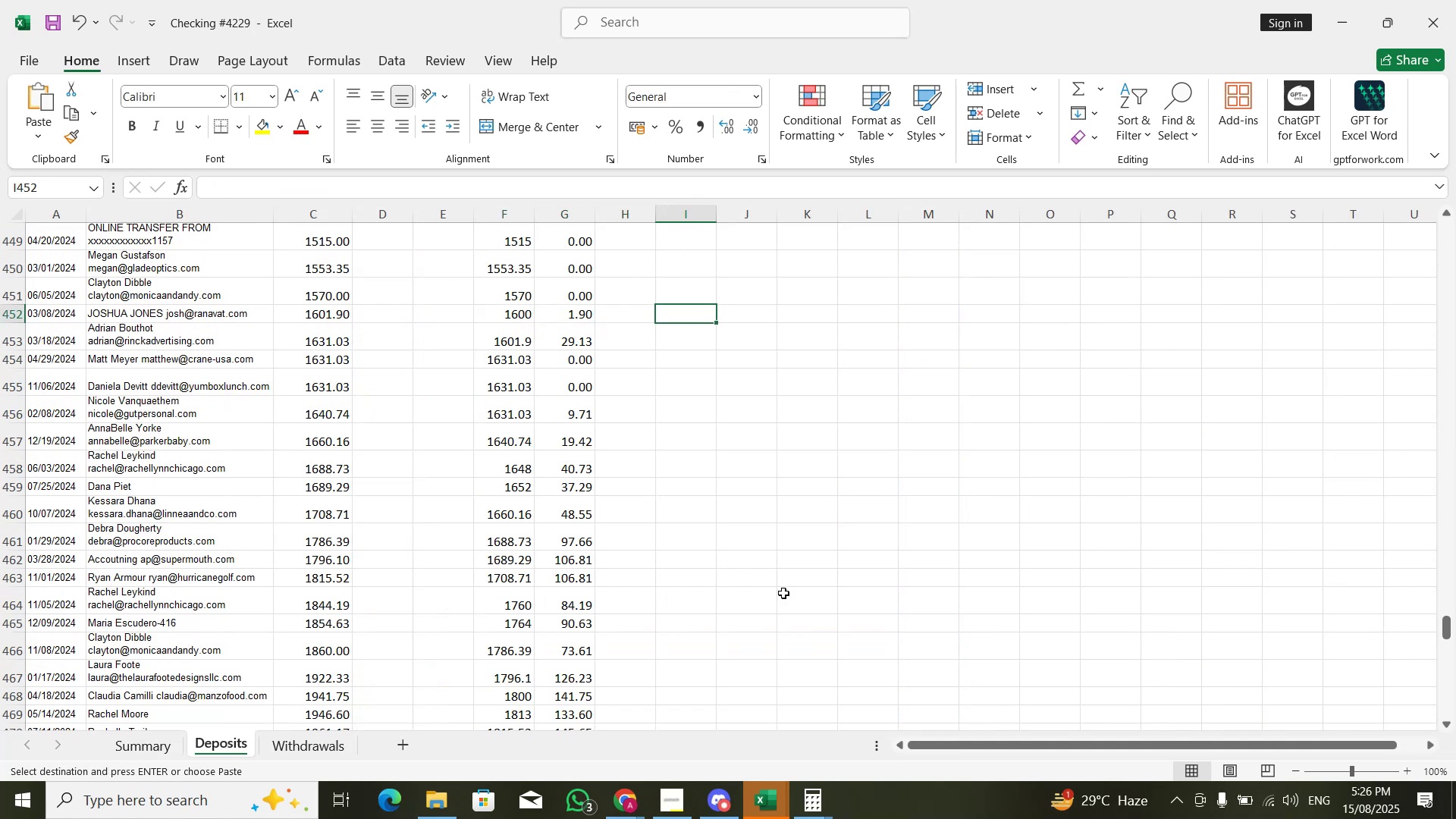 
key(ArrowRight)
 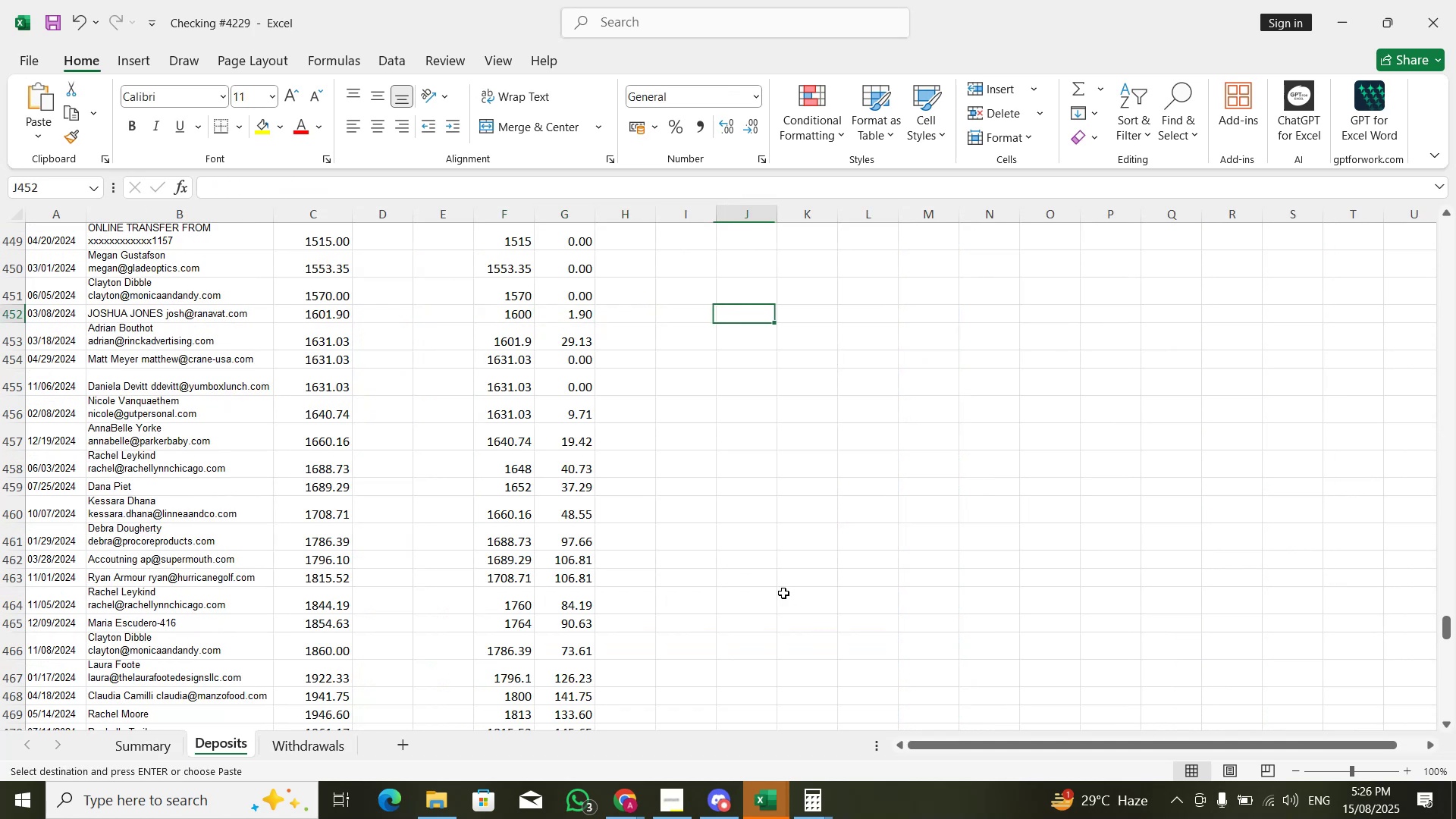 
key(ArrowRight)
 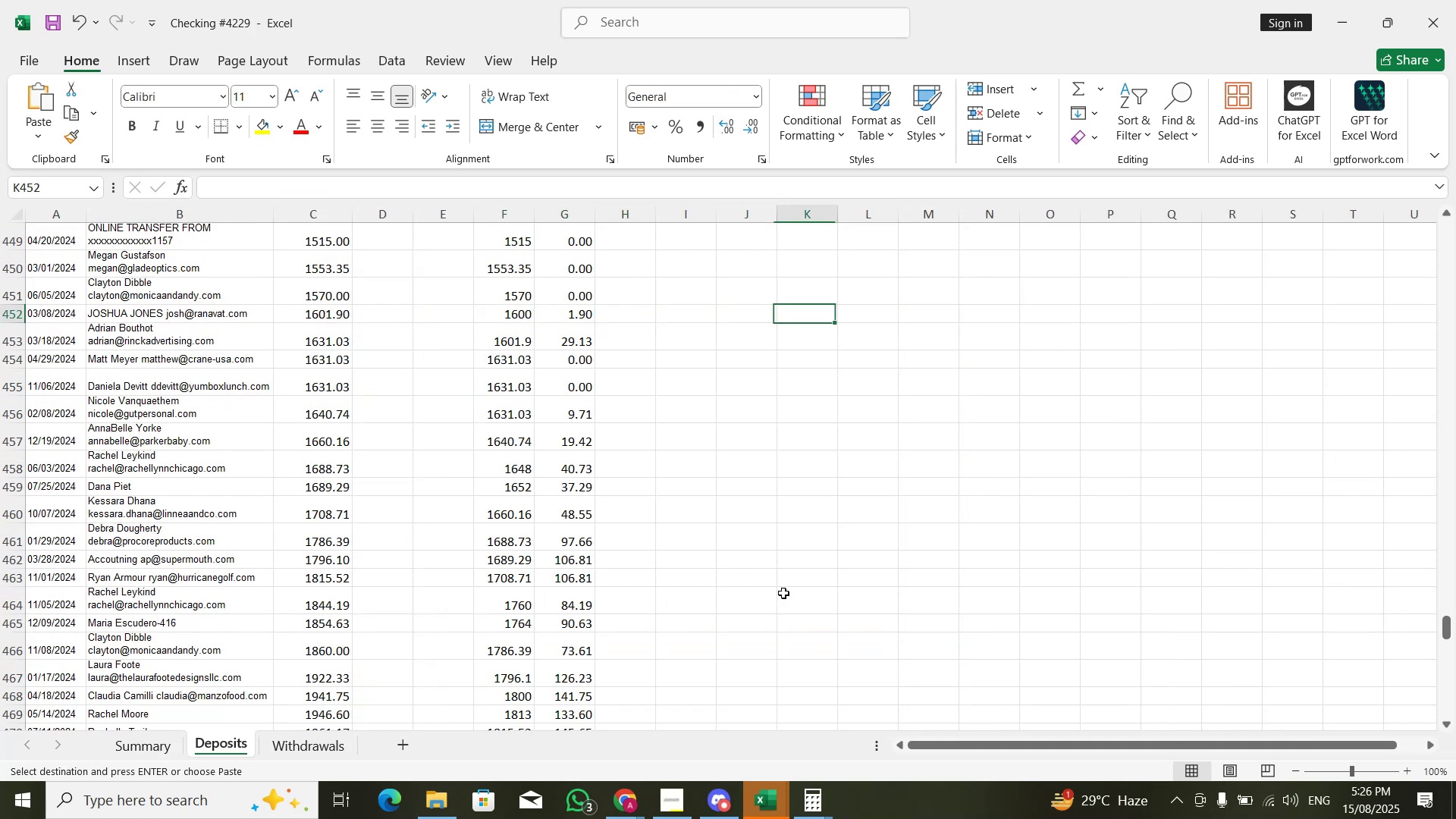 
key(ArrowRight)
 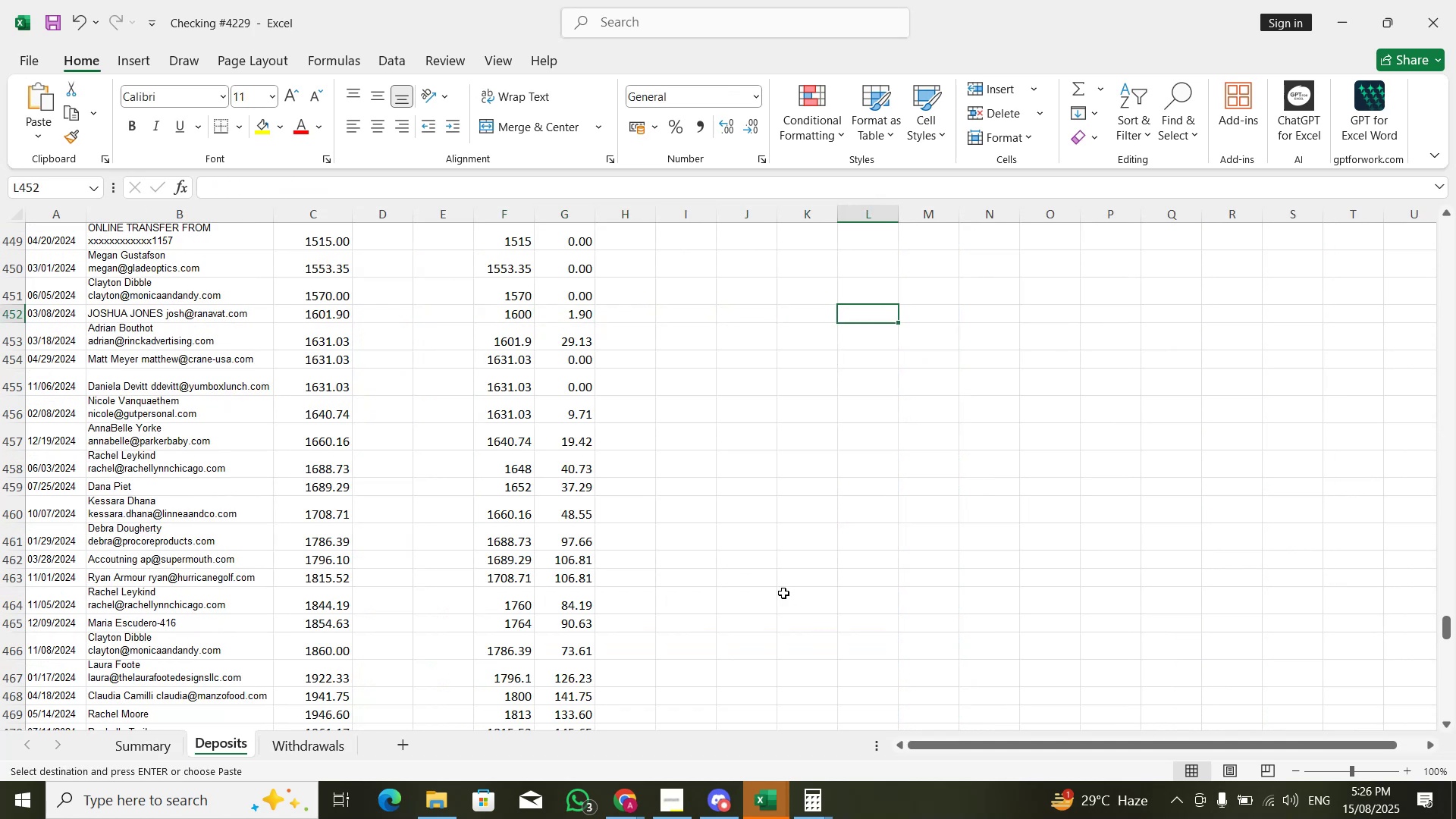 
key(Control+V)
 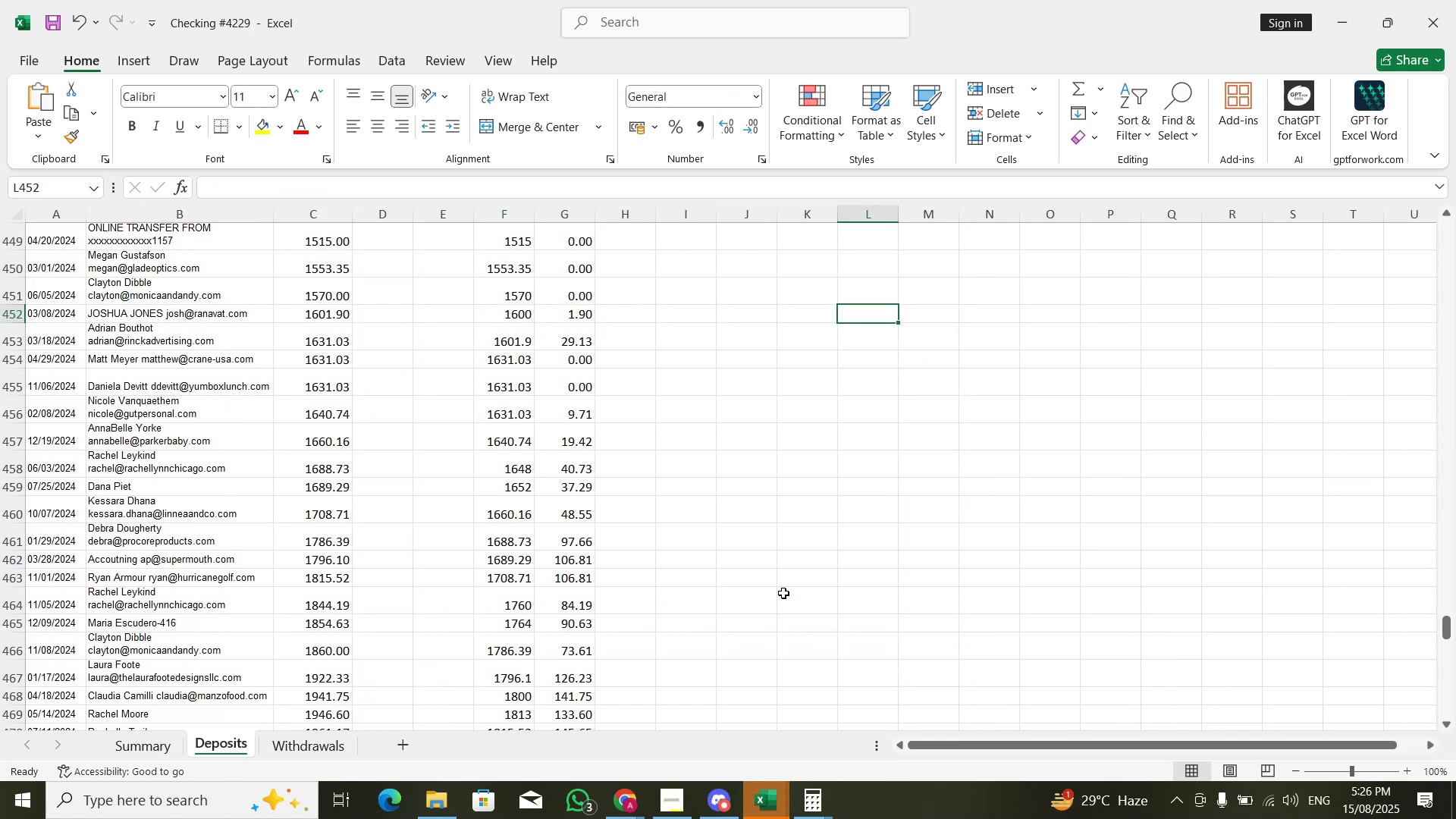 
key(Control+ControlLeft)
 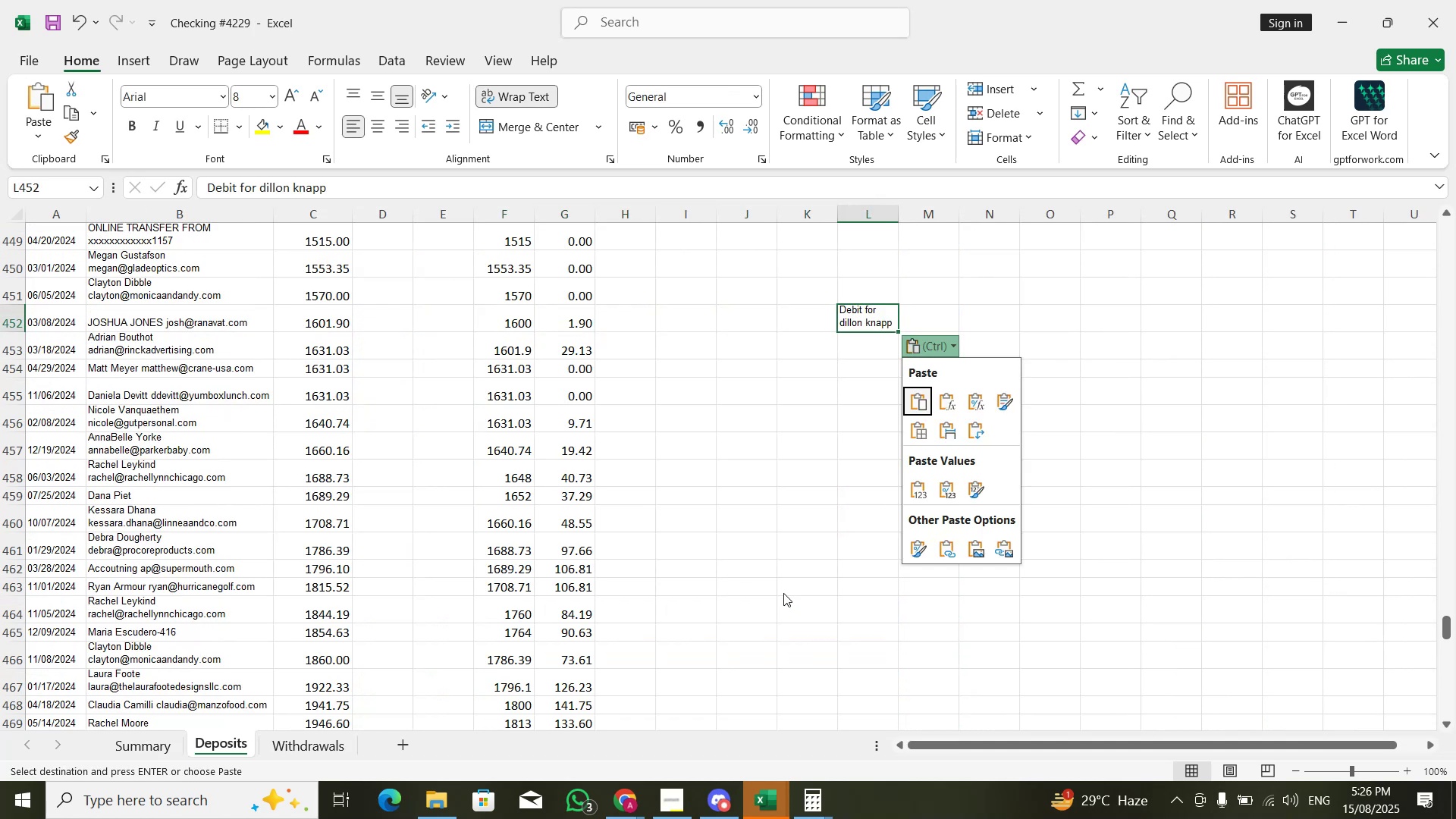 
key(ArrowDown)
 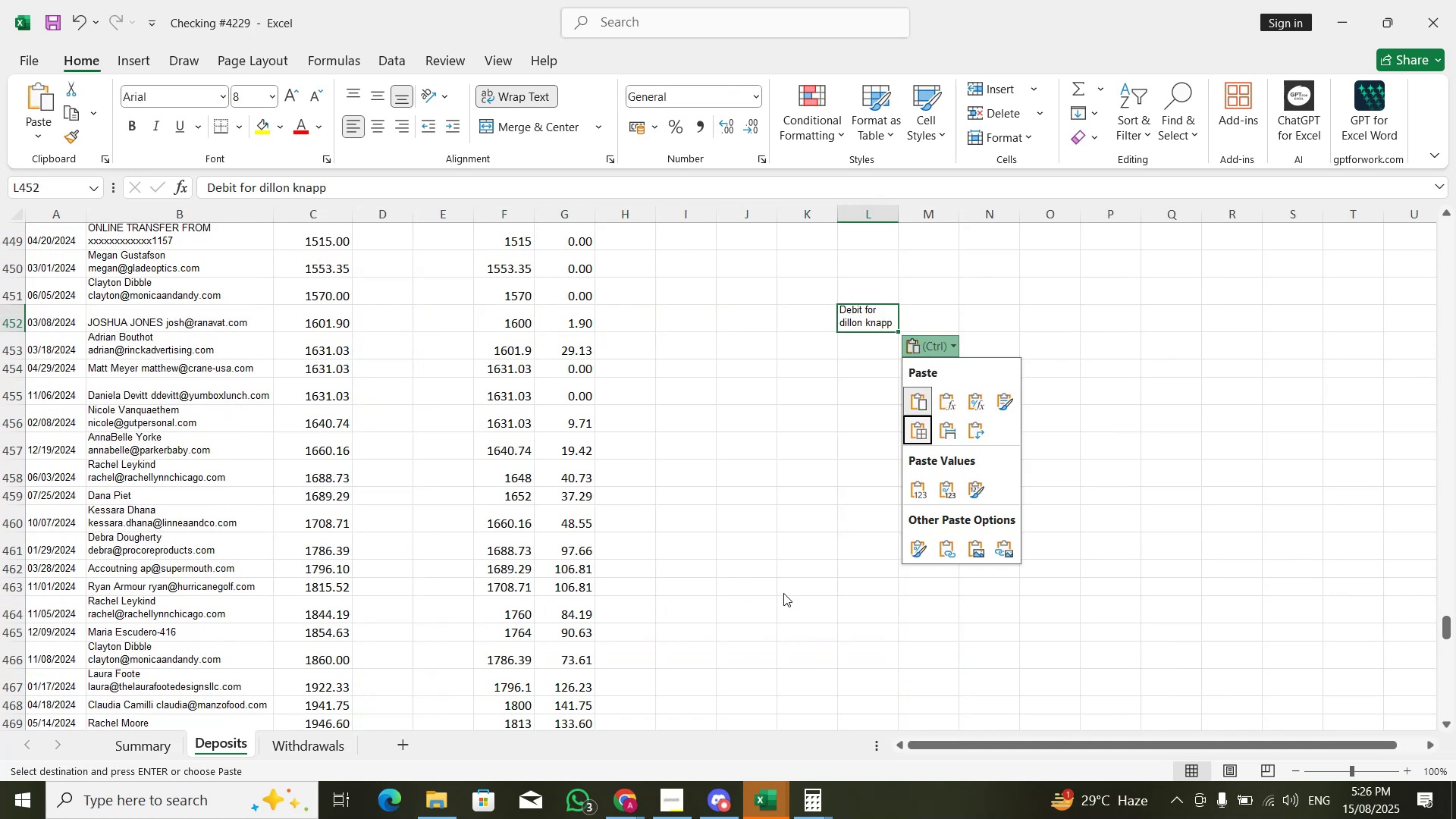 
key(ArrowDown)
 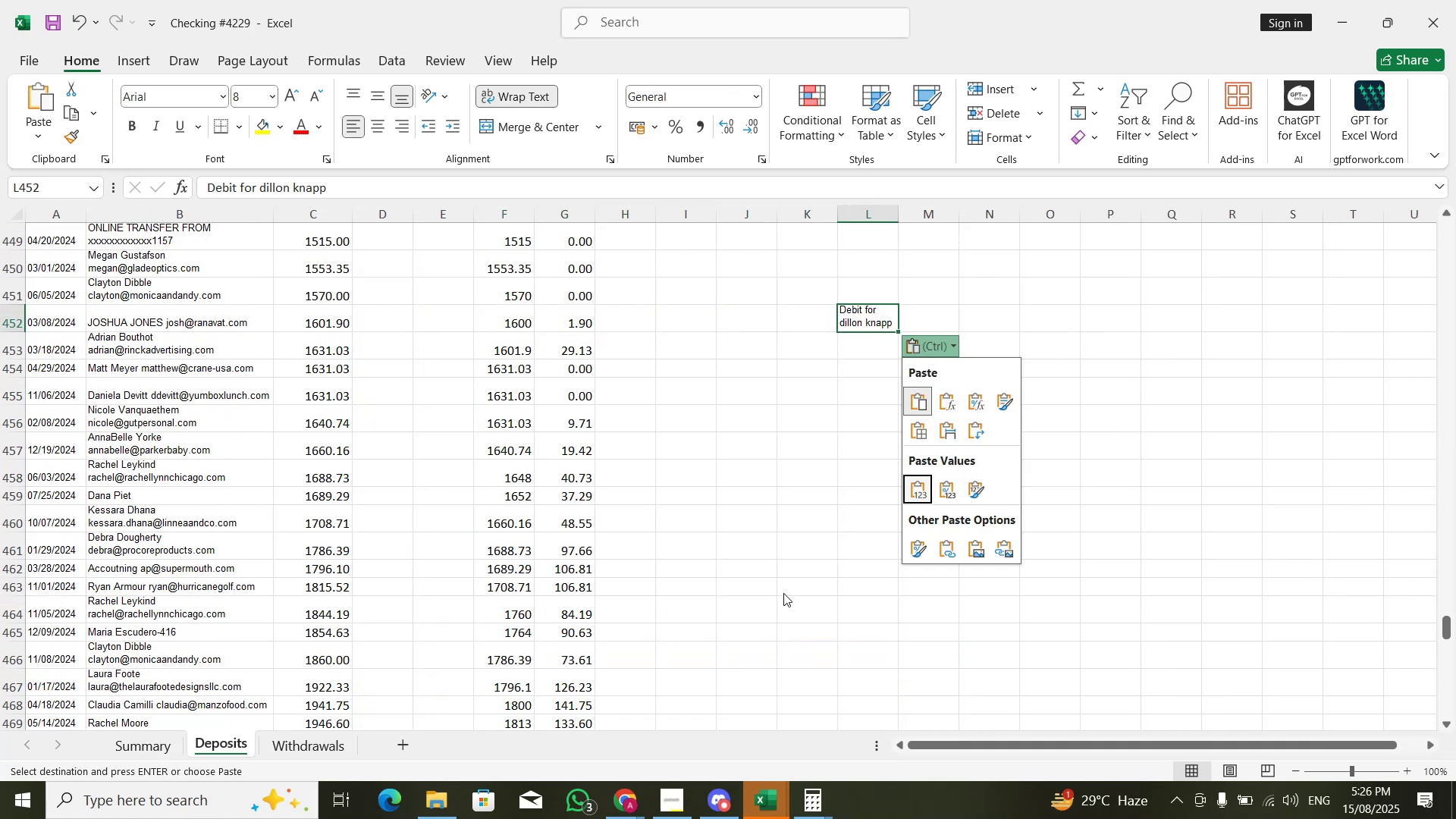 
key(Enter)
 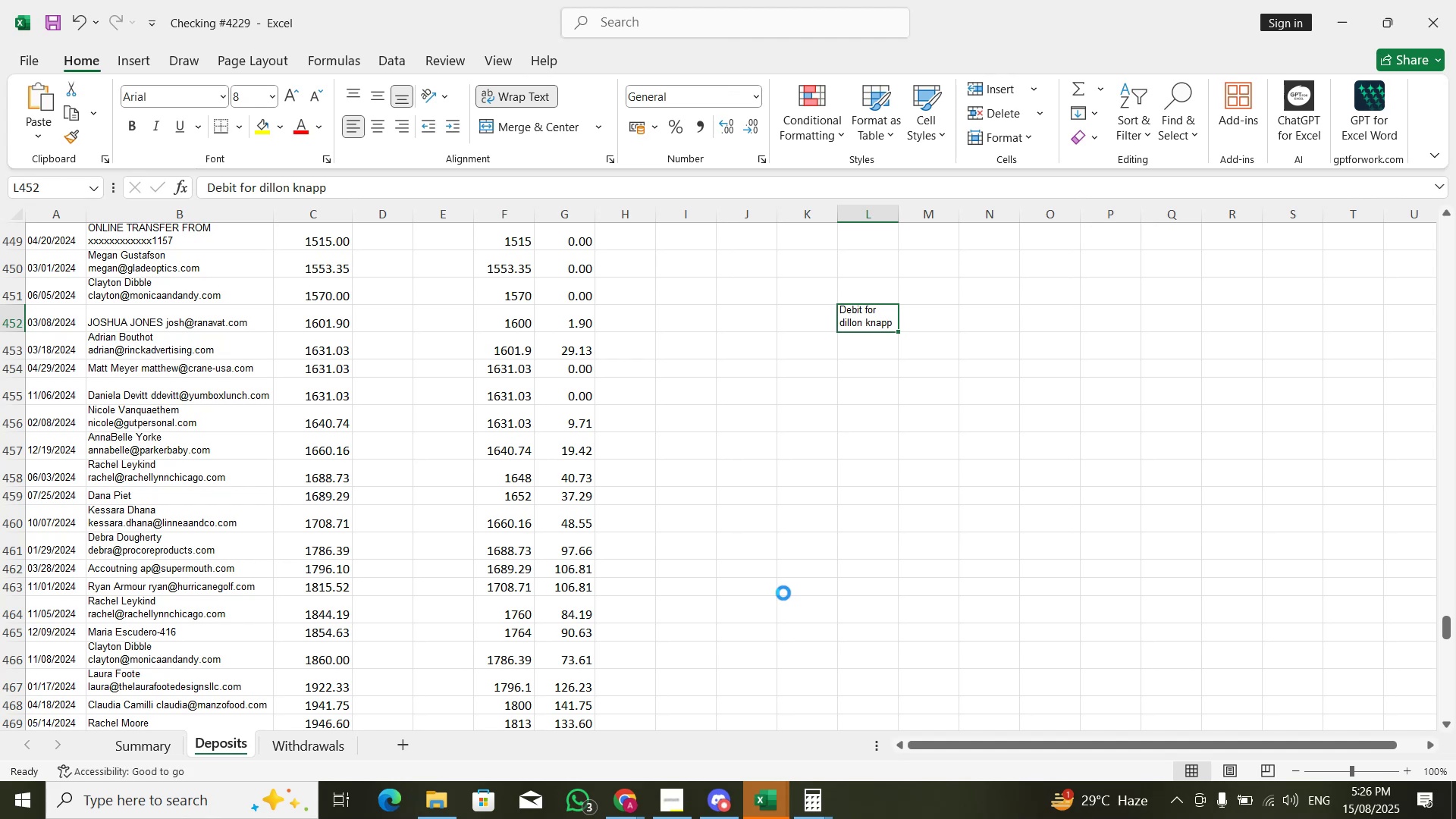 
key(ArrowLeft)
 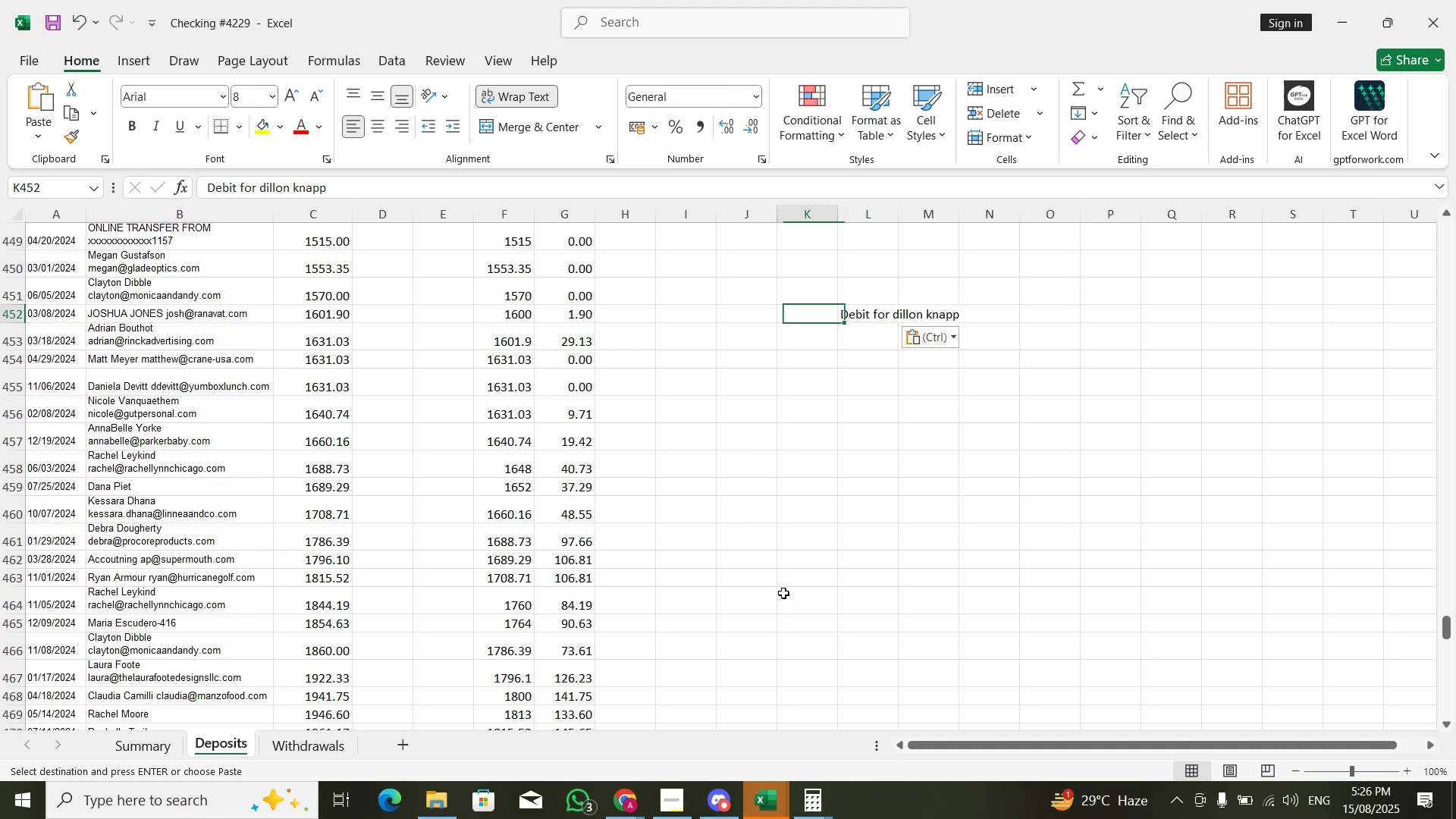 
key(ArrowLeft)
 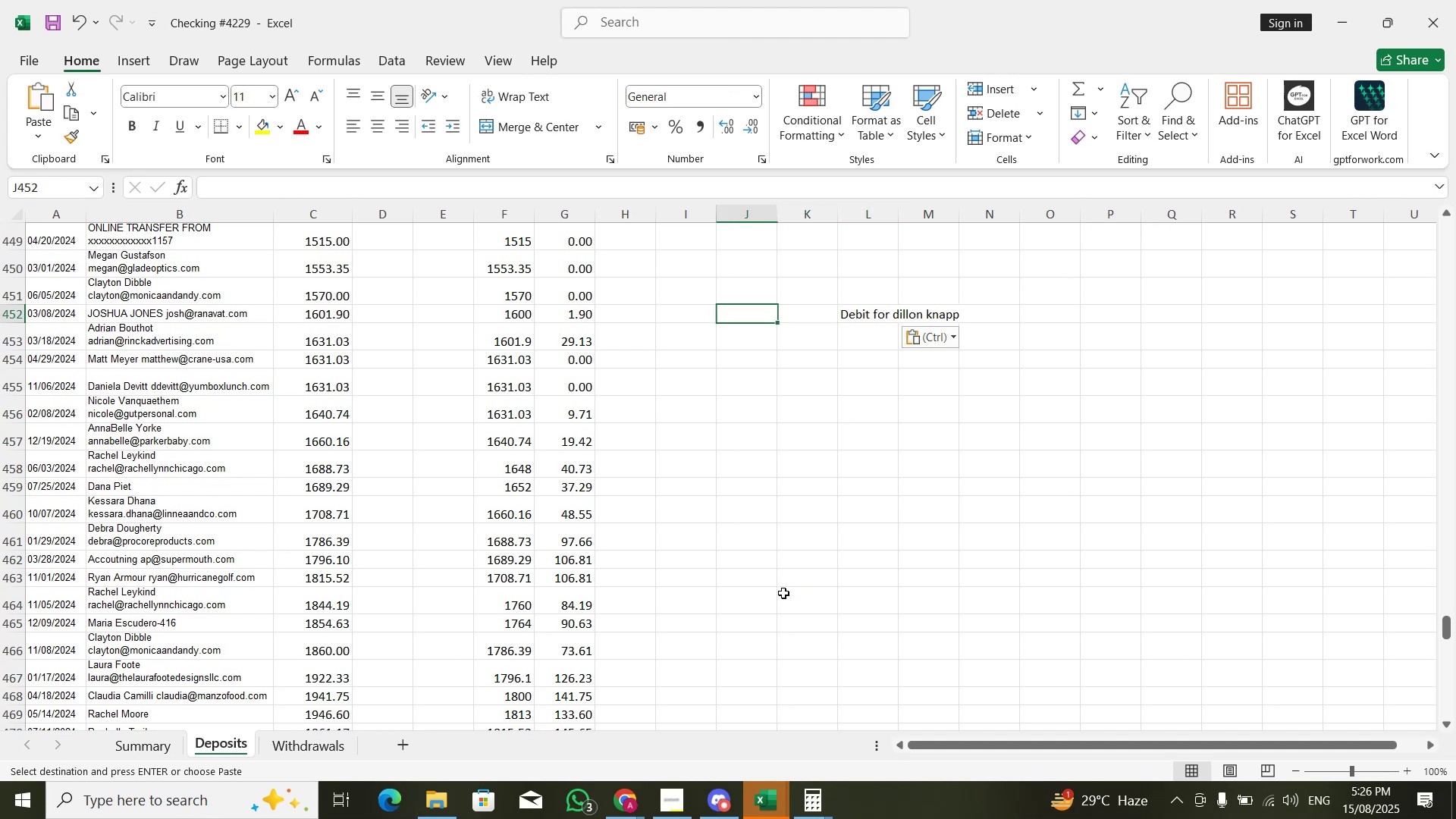 
key(ArrowLeft)
 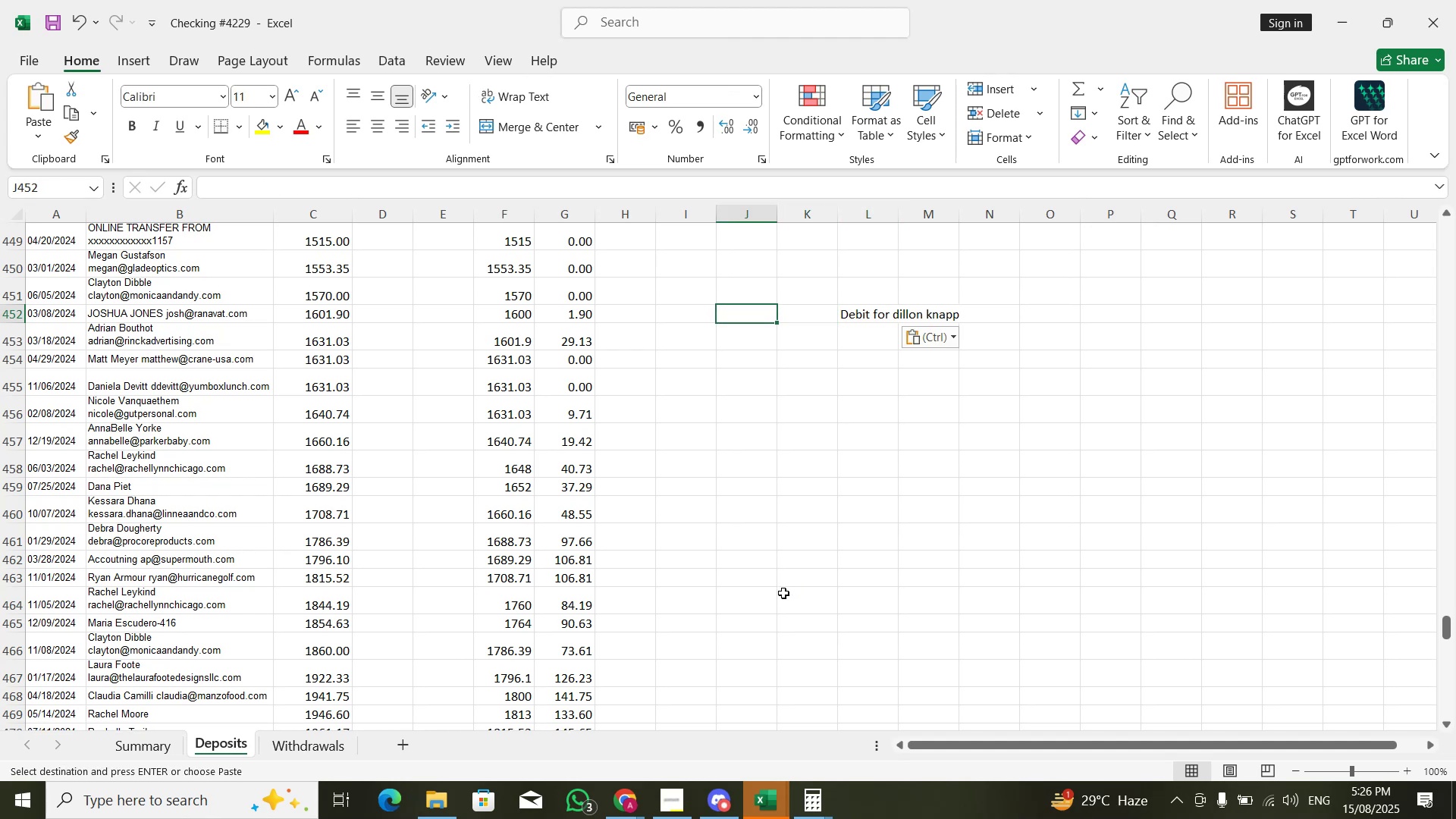 
key(ArrowLeft)
 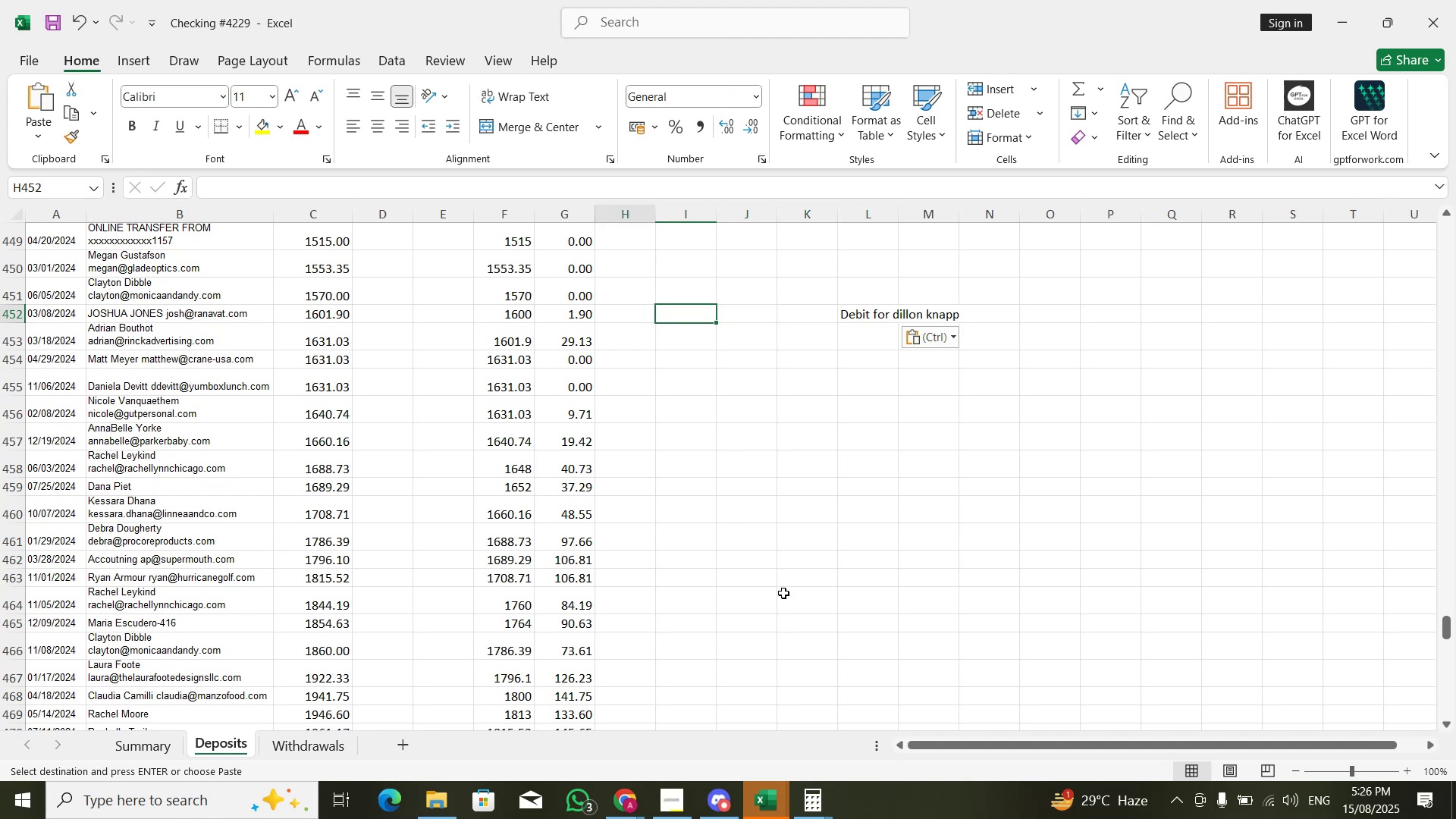 
key(ArrowLeft)
 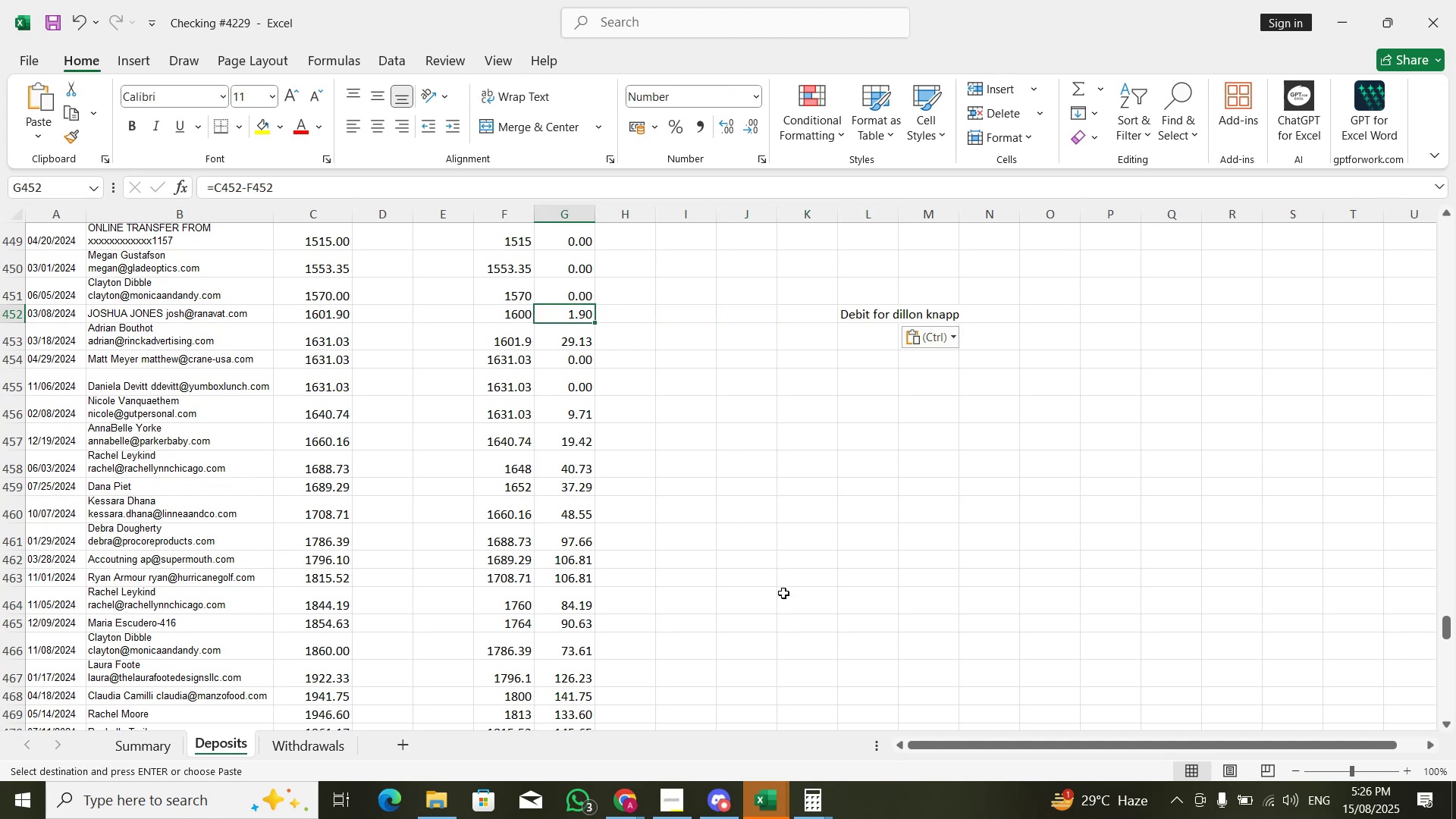 
key(ArrowLeft)
 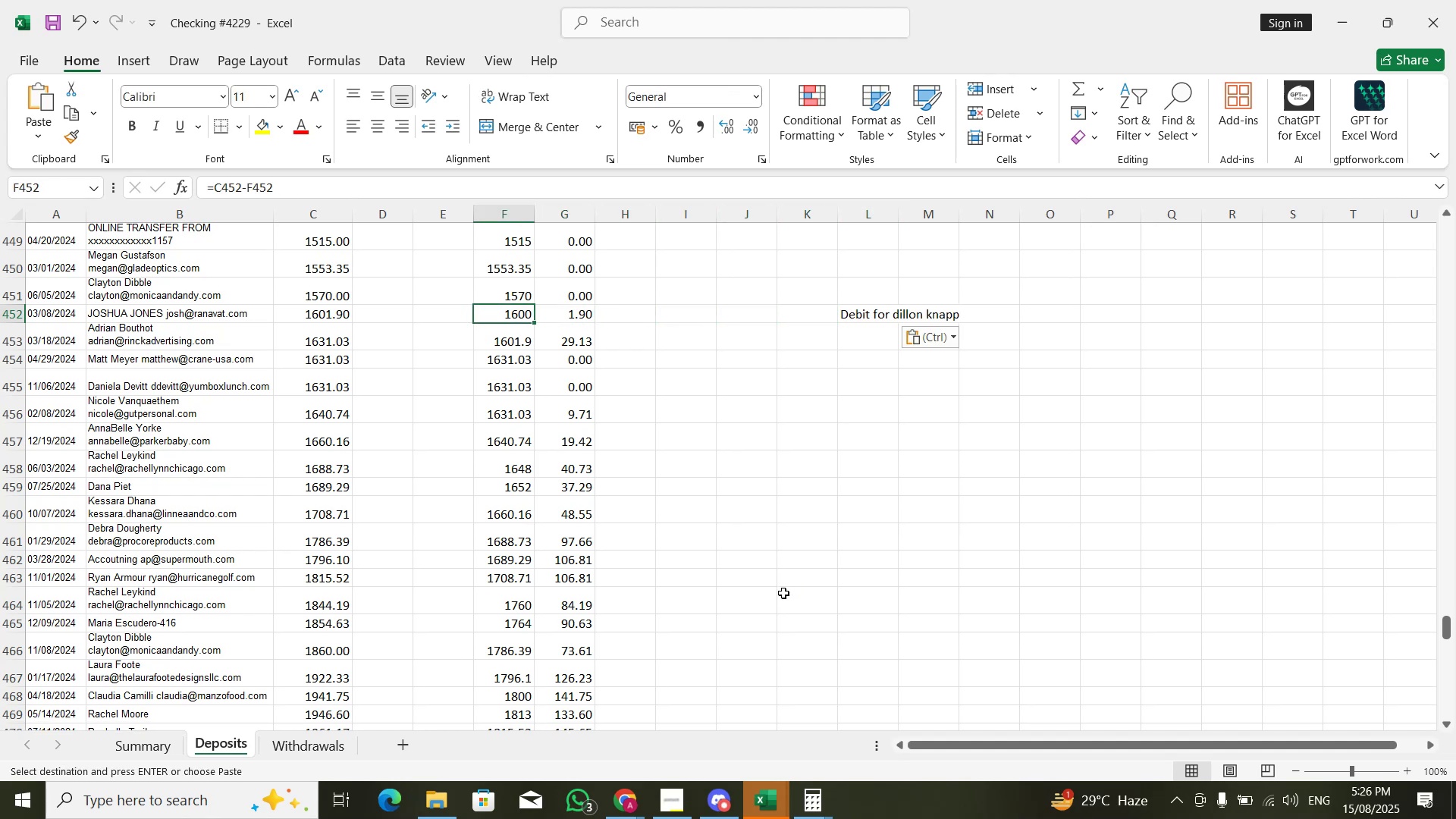 
key(ArrowDown)
 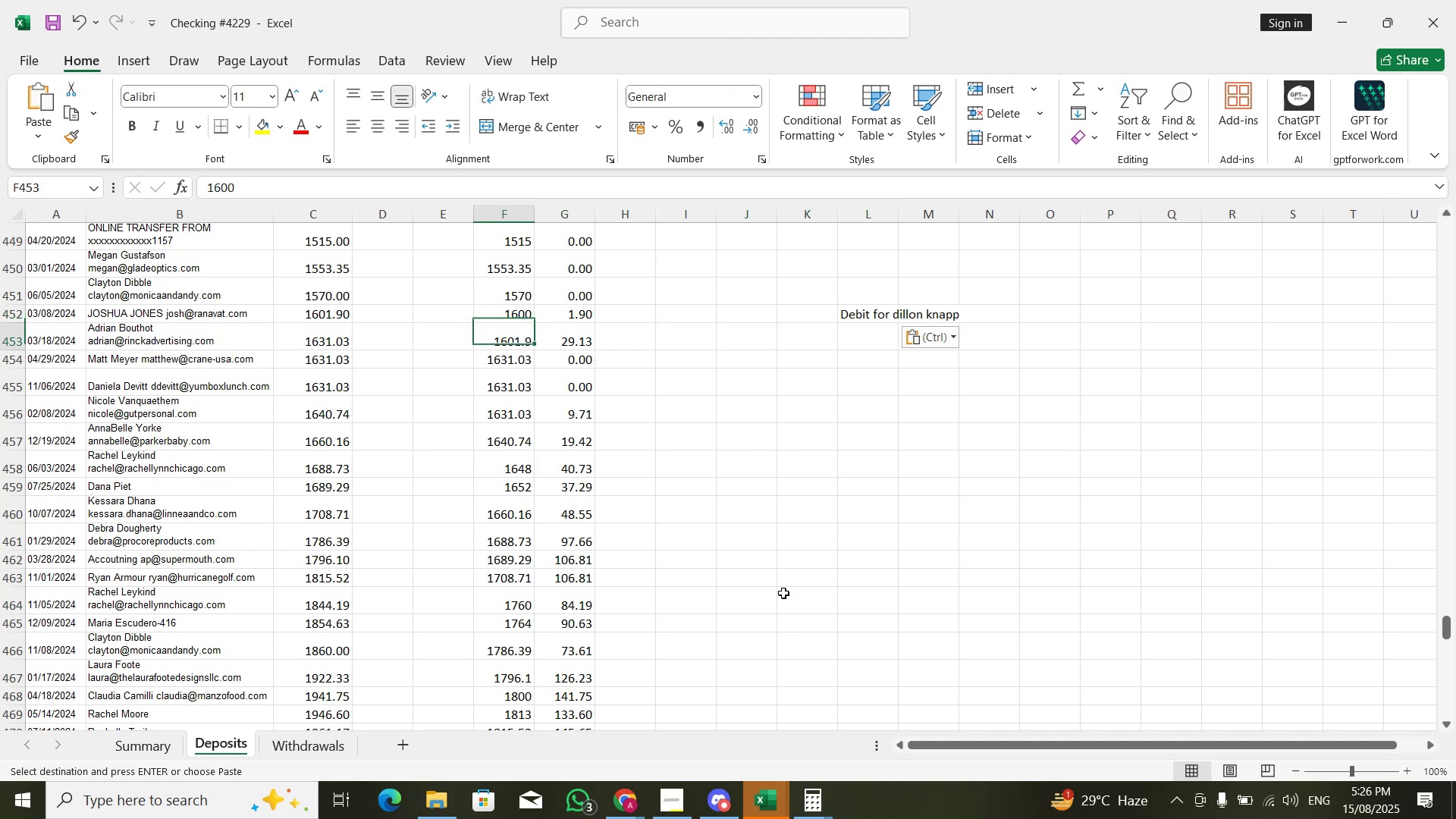 
key(Shift+ArrowRight)
 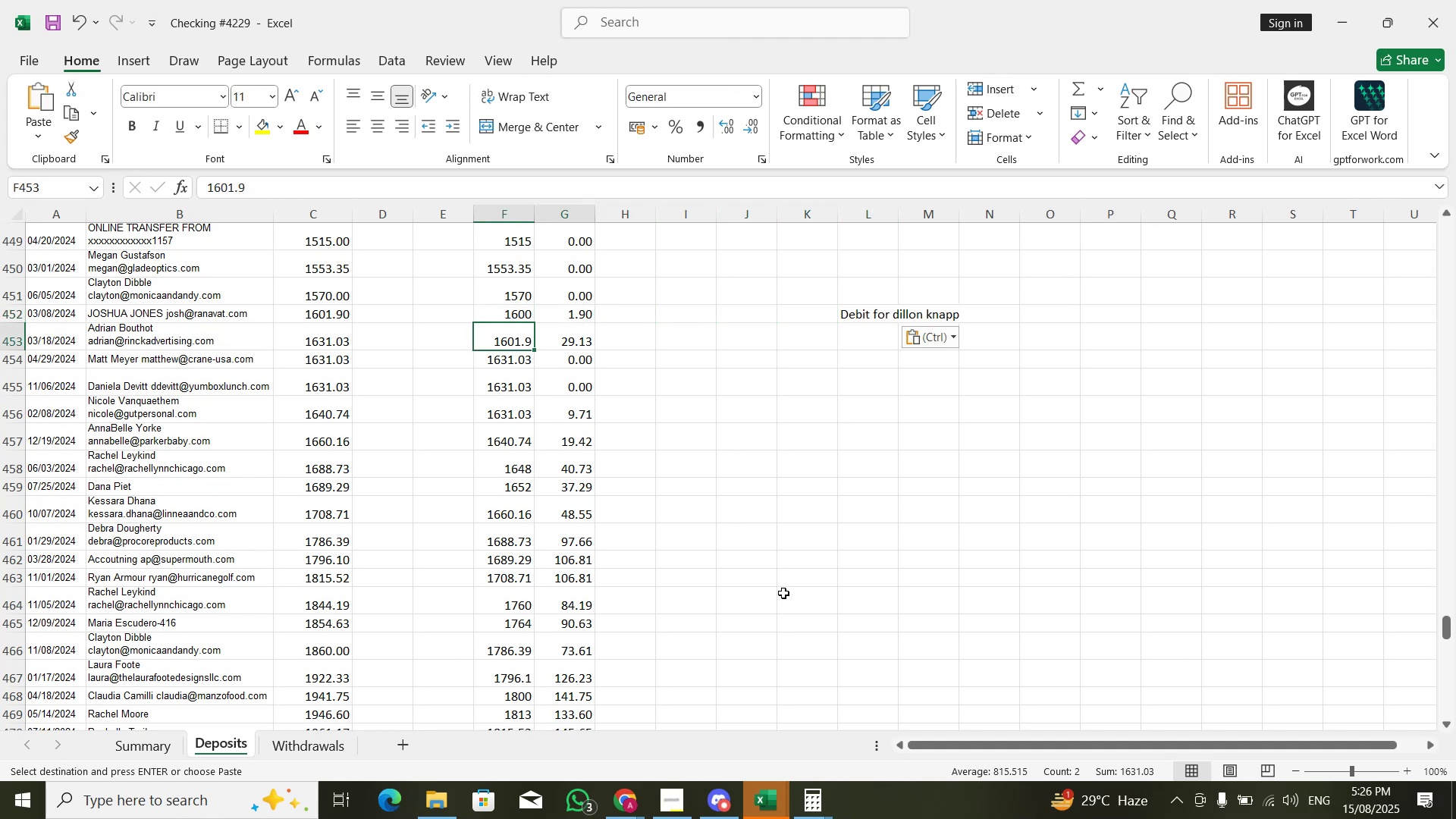 
key(Control+Shift+ArrowDown)
 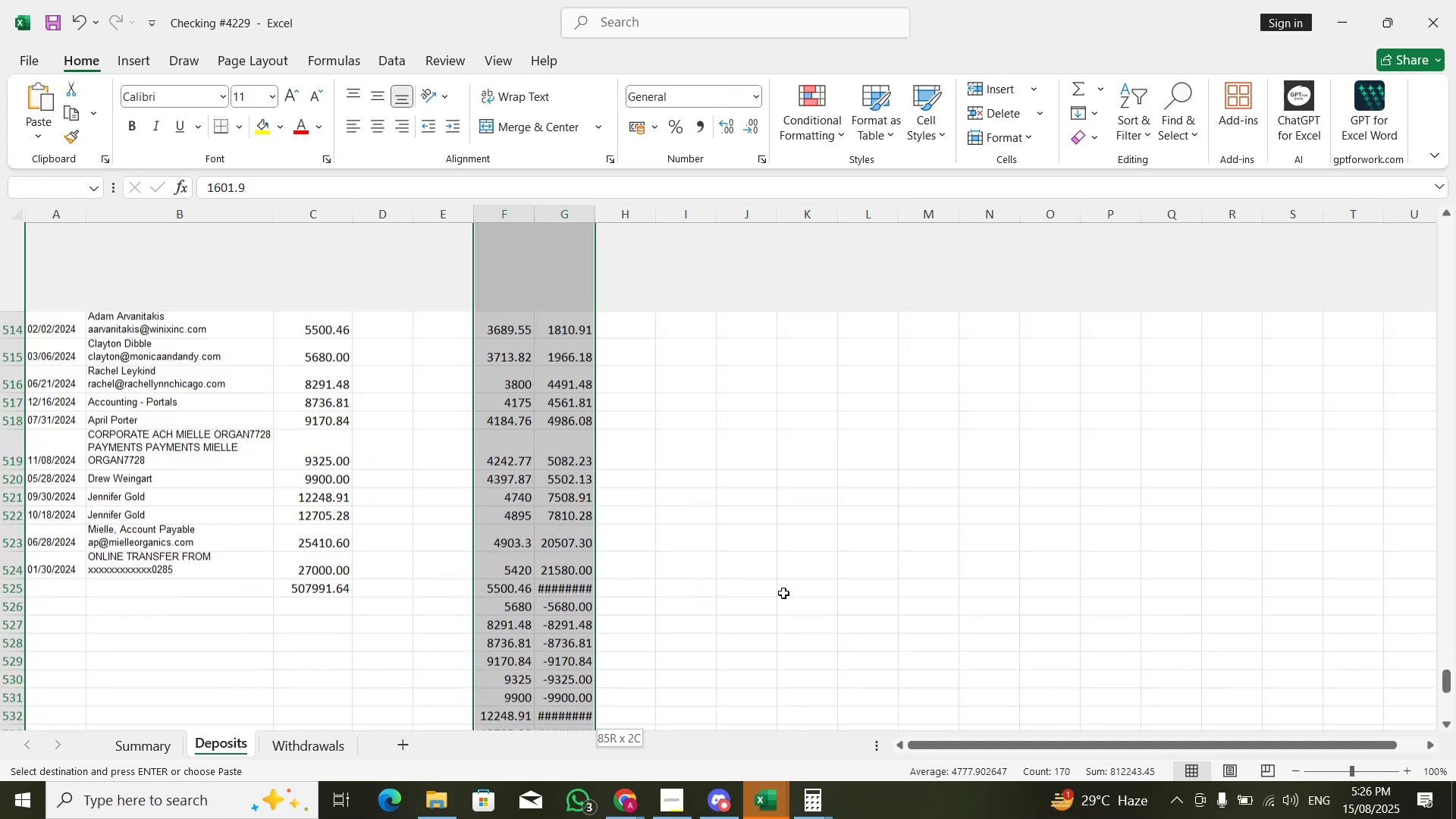 
key(Control+X)
 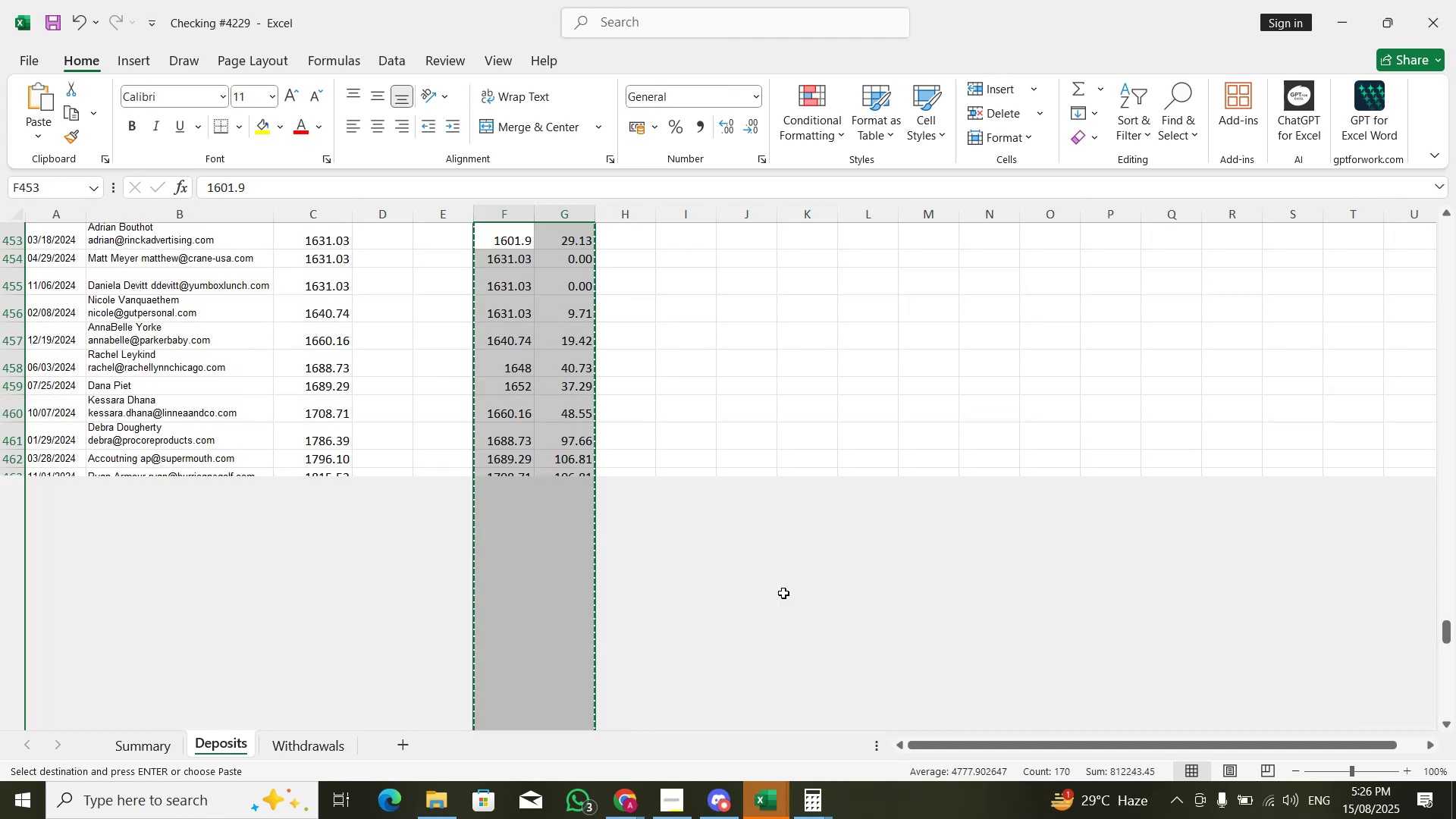 
key(ArrowUp)
 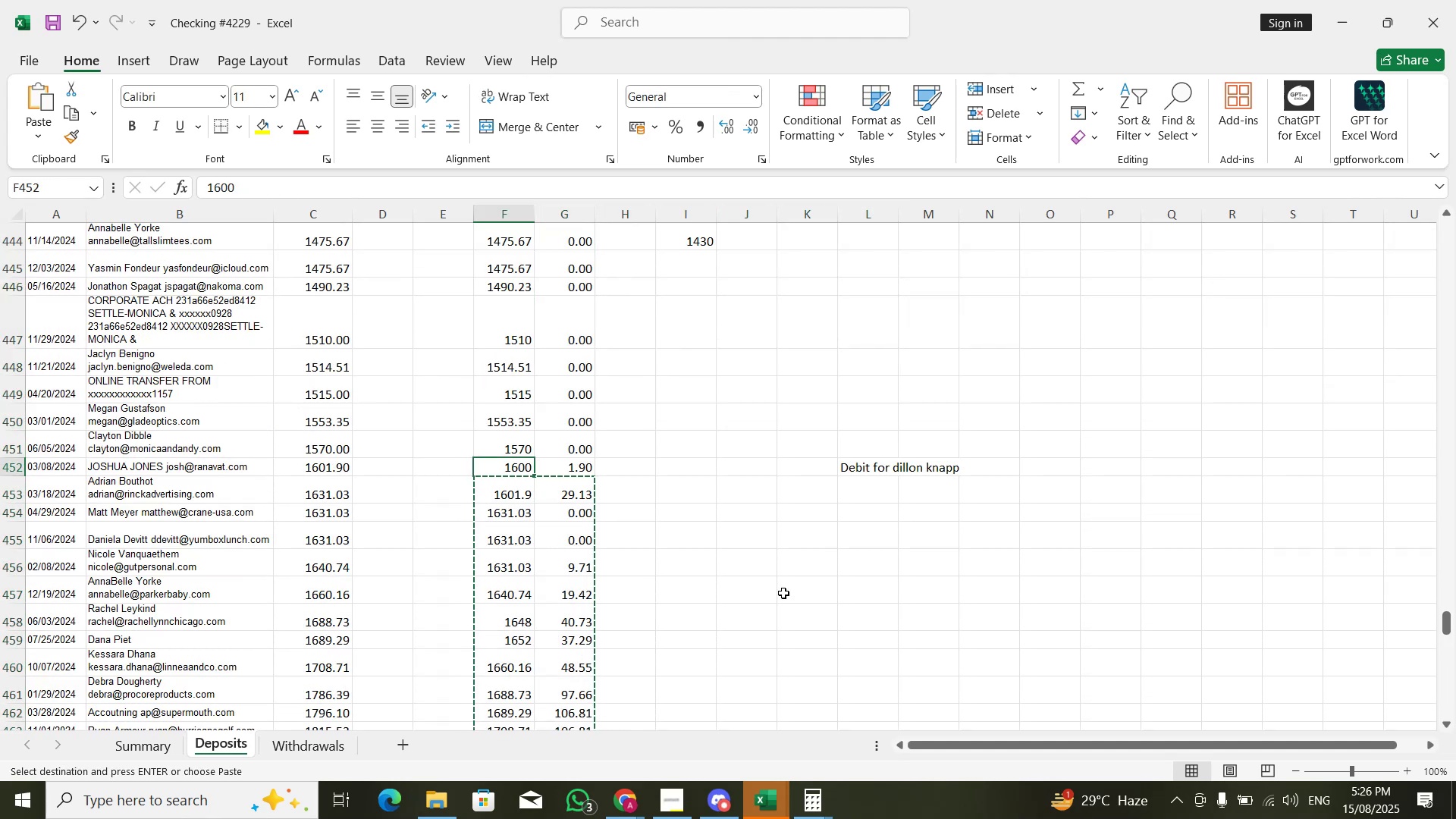 
key(Control+V)
 